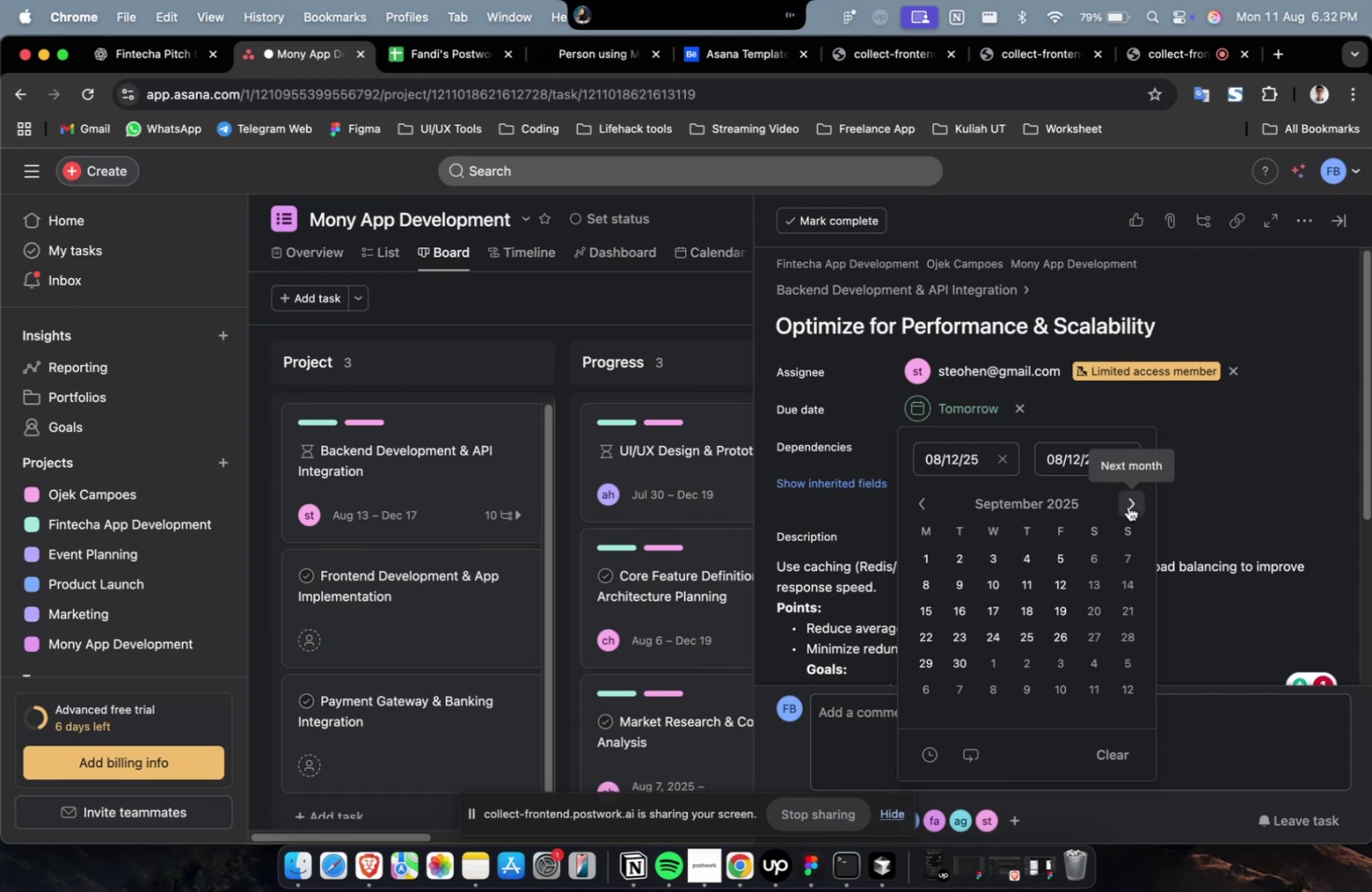 
triple_click([1127, 506])
 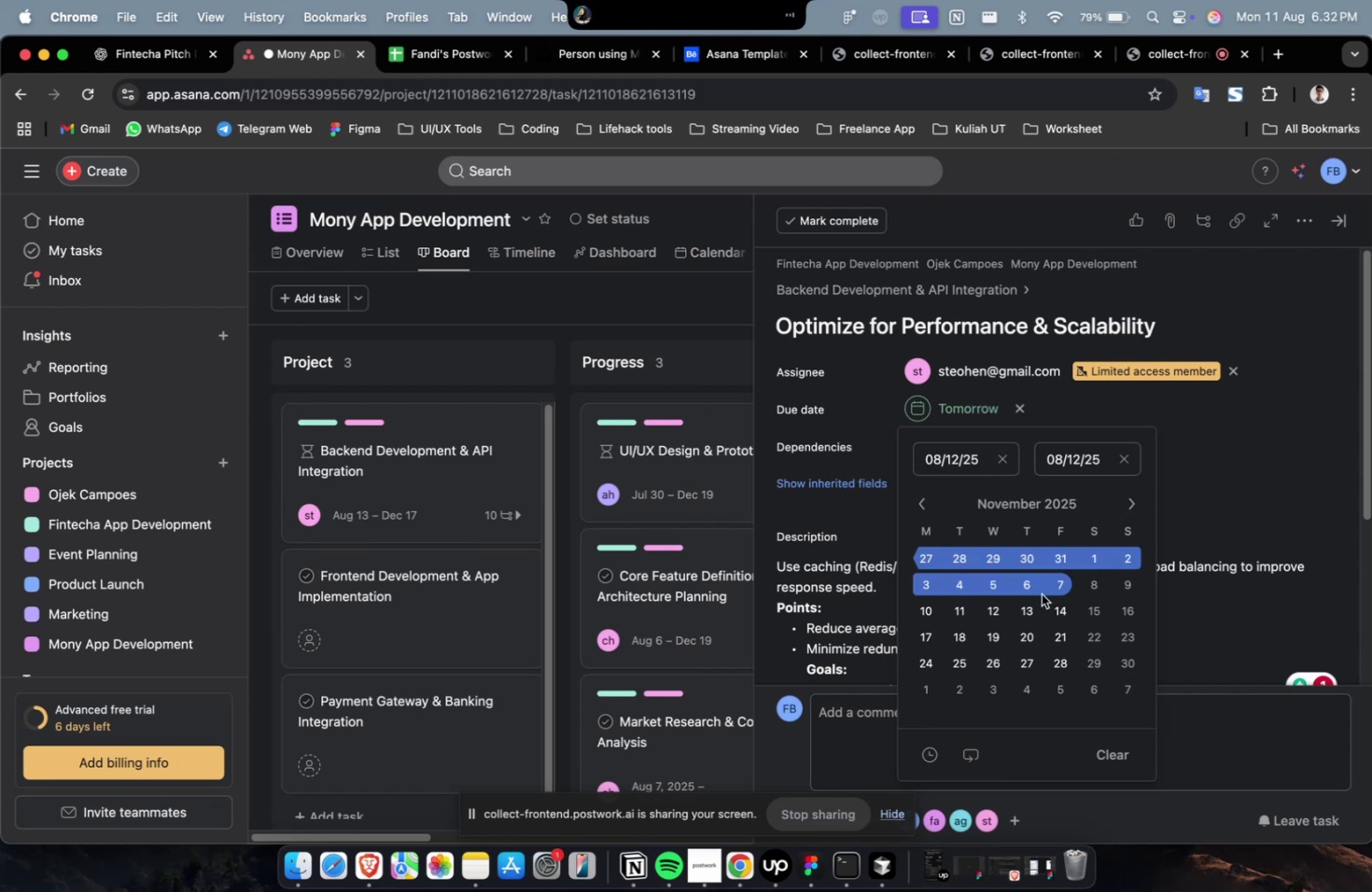 
triple_click([1030, 589])
 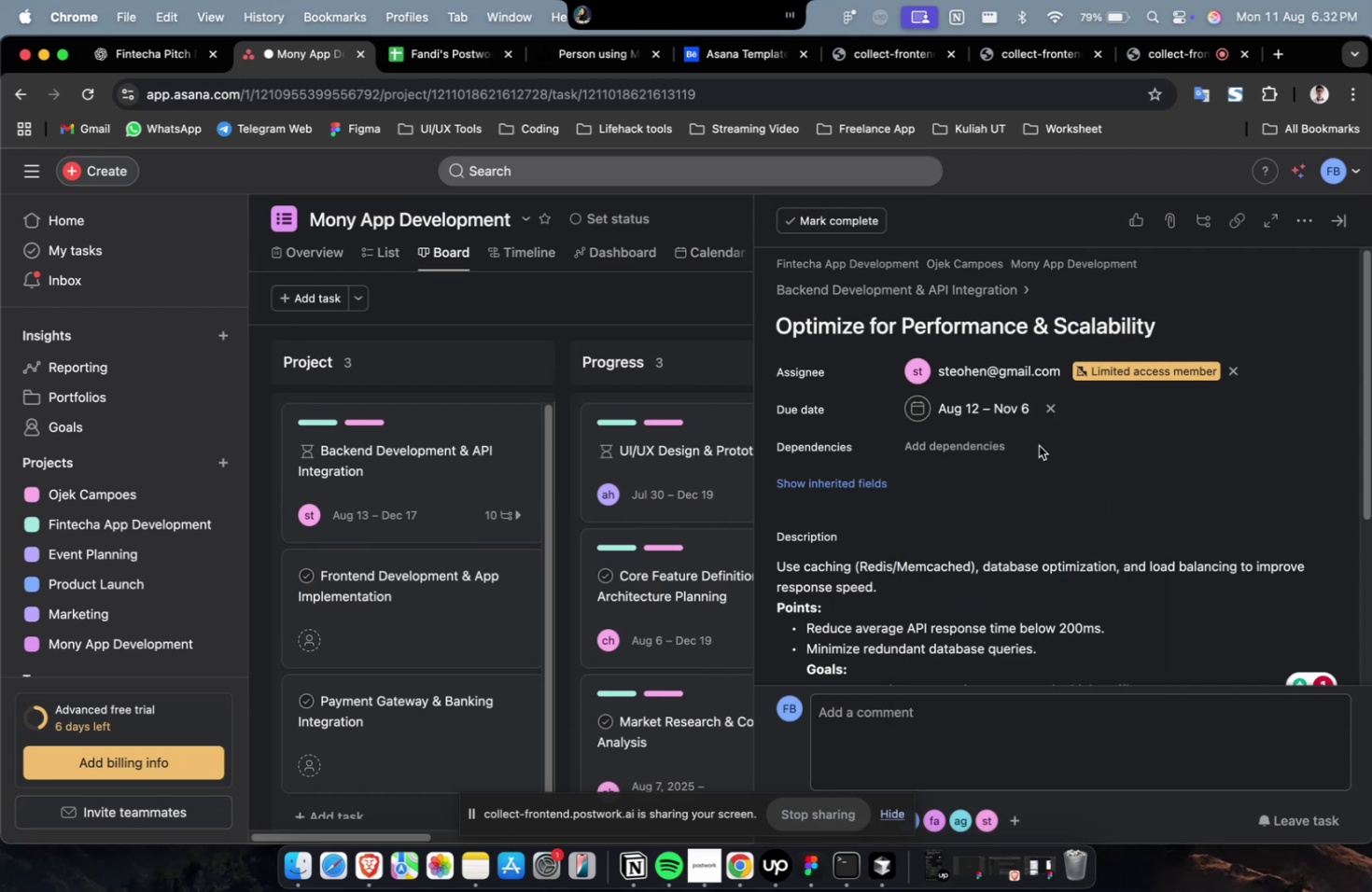 
triple_click([945, 451])
 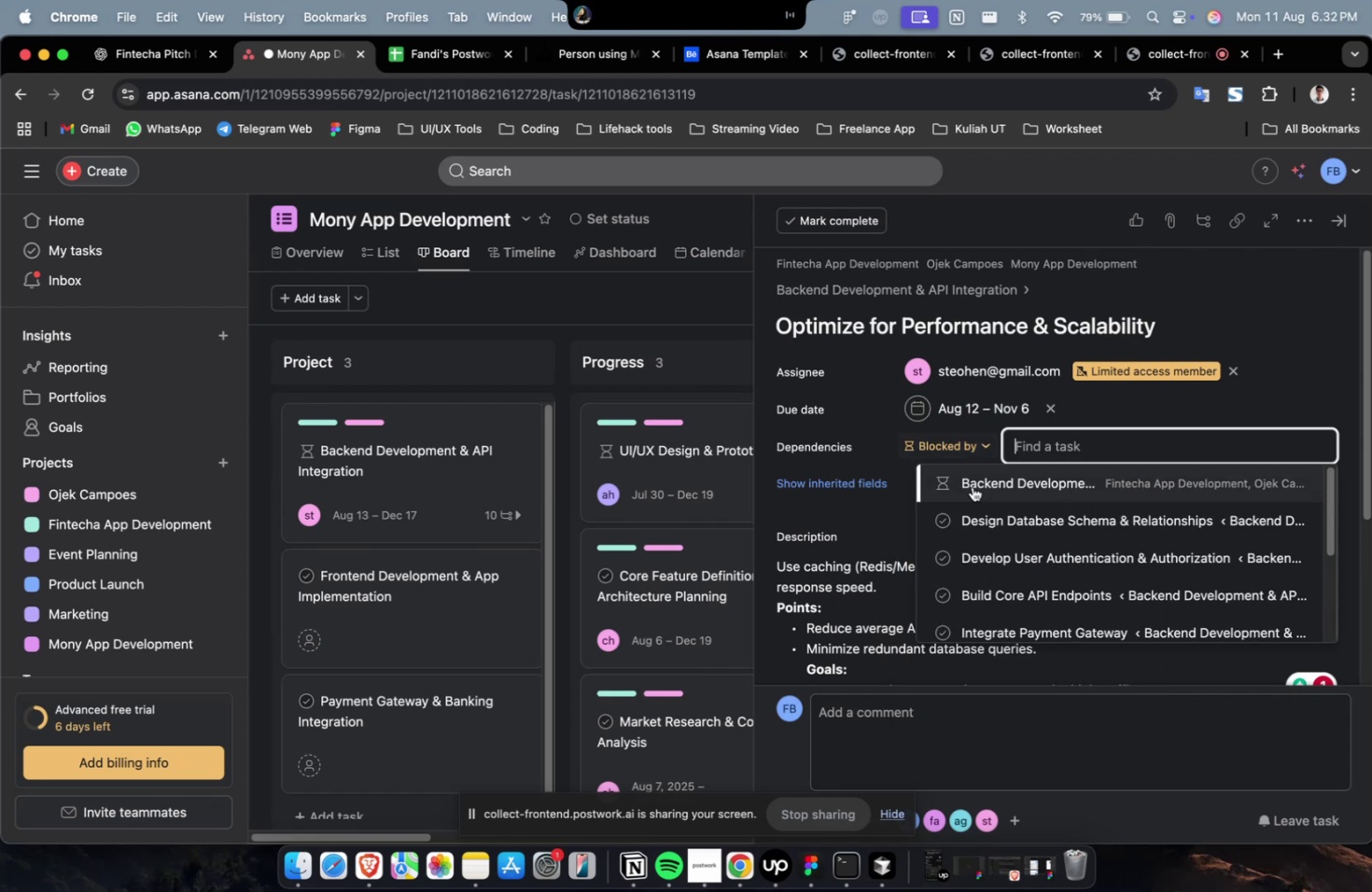 
triple_click([974, 491])
 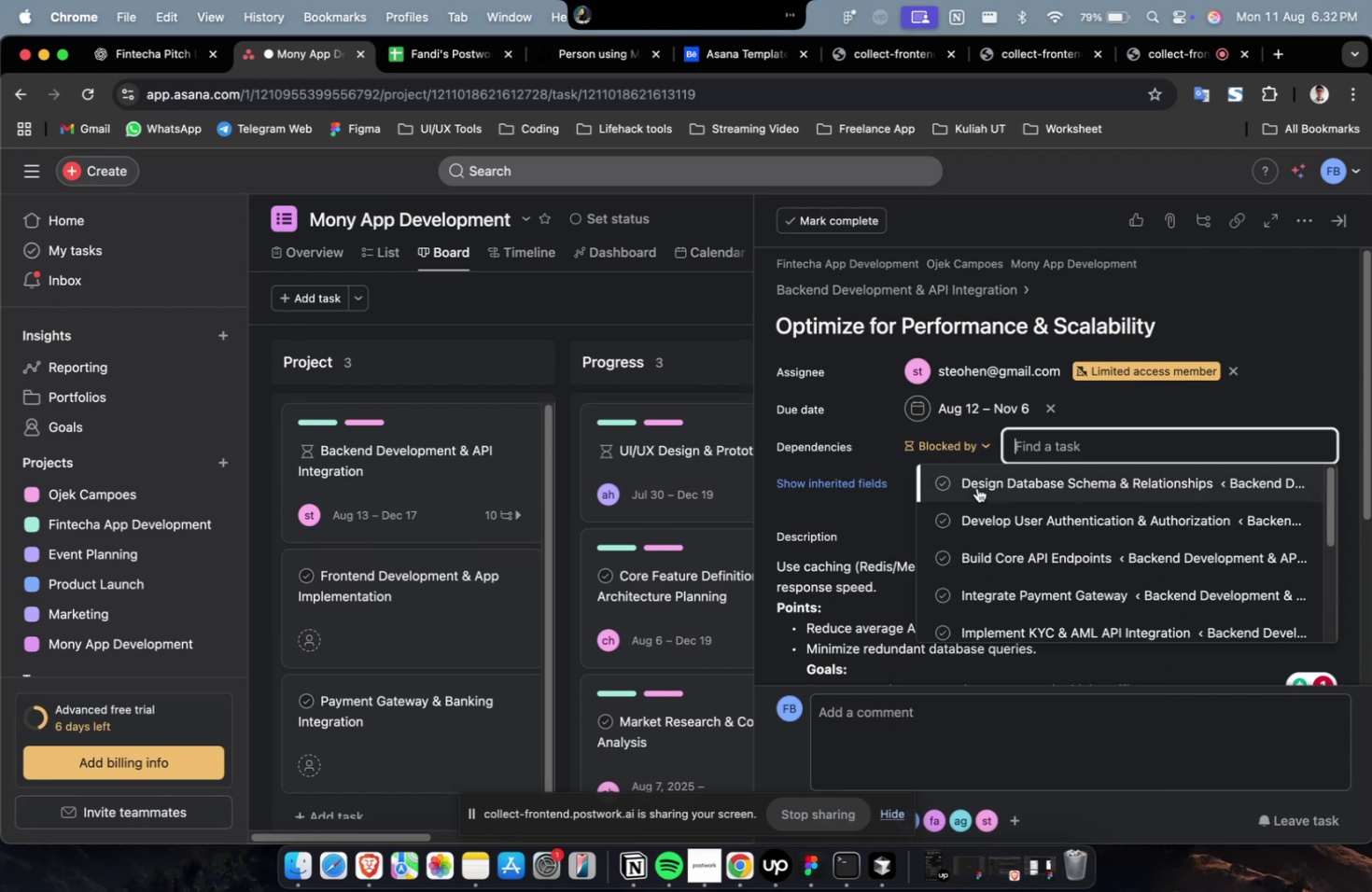 
scroll: coordinate [976, 490], scroll_direction: up, amount: 13.0
 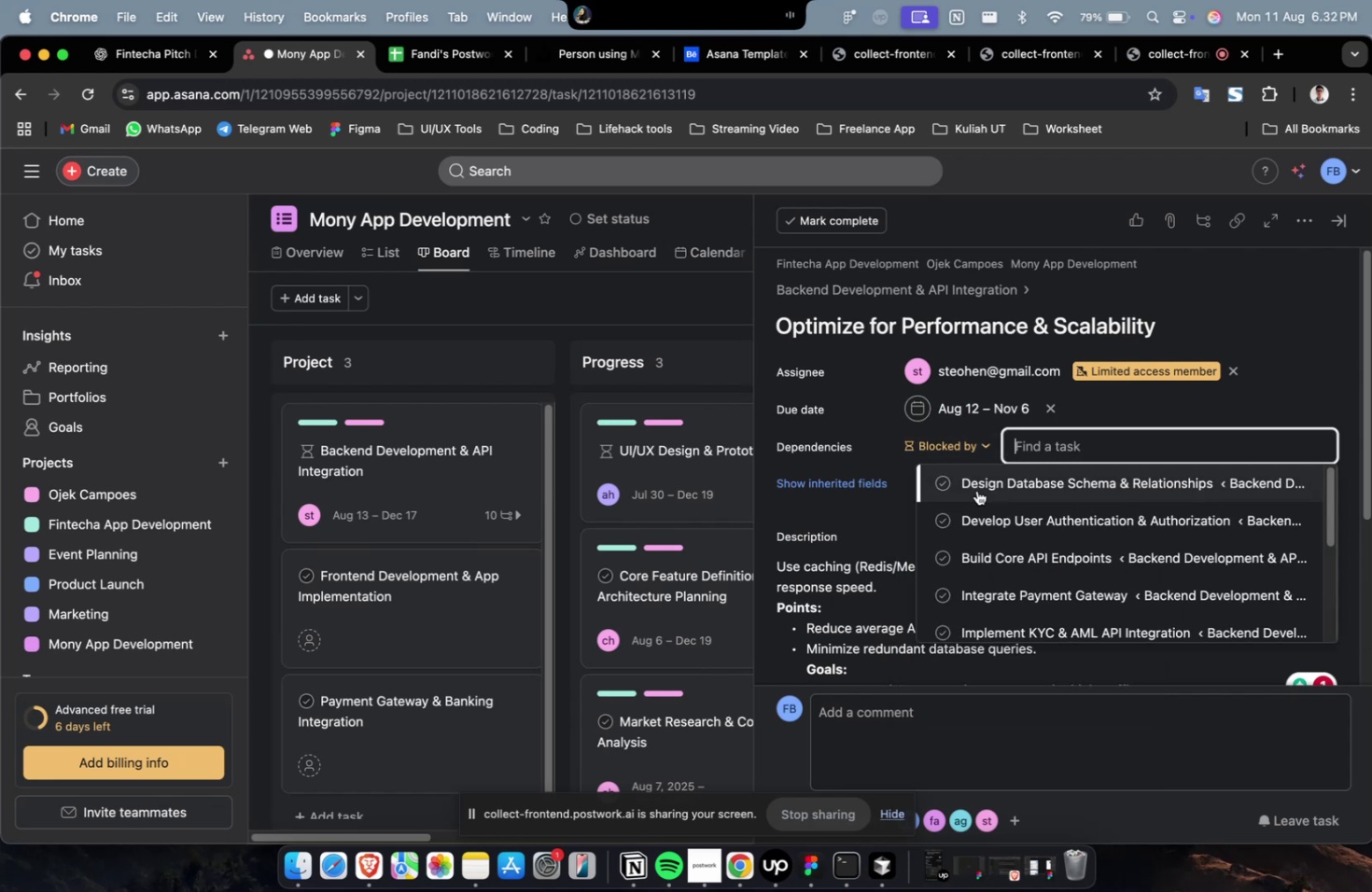 
left_click([976, 490])
 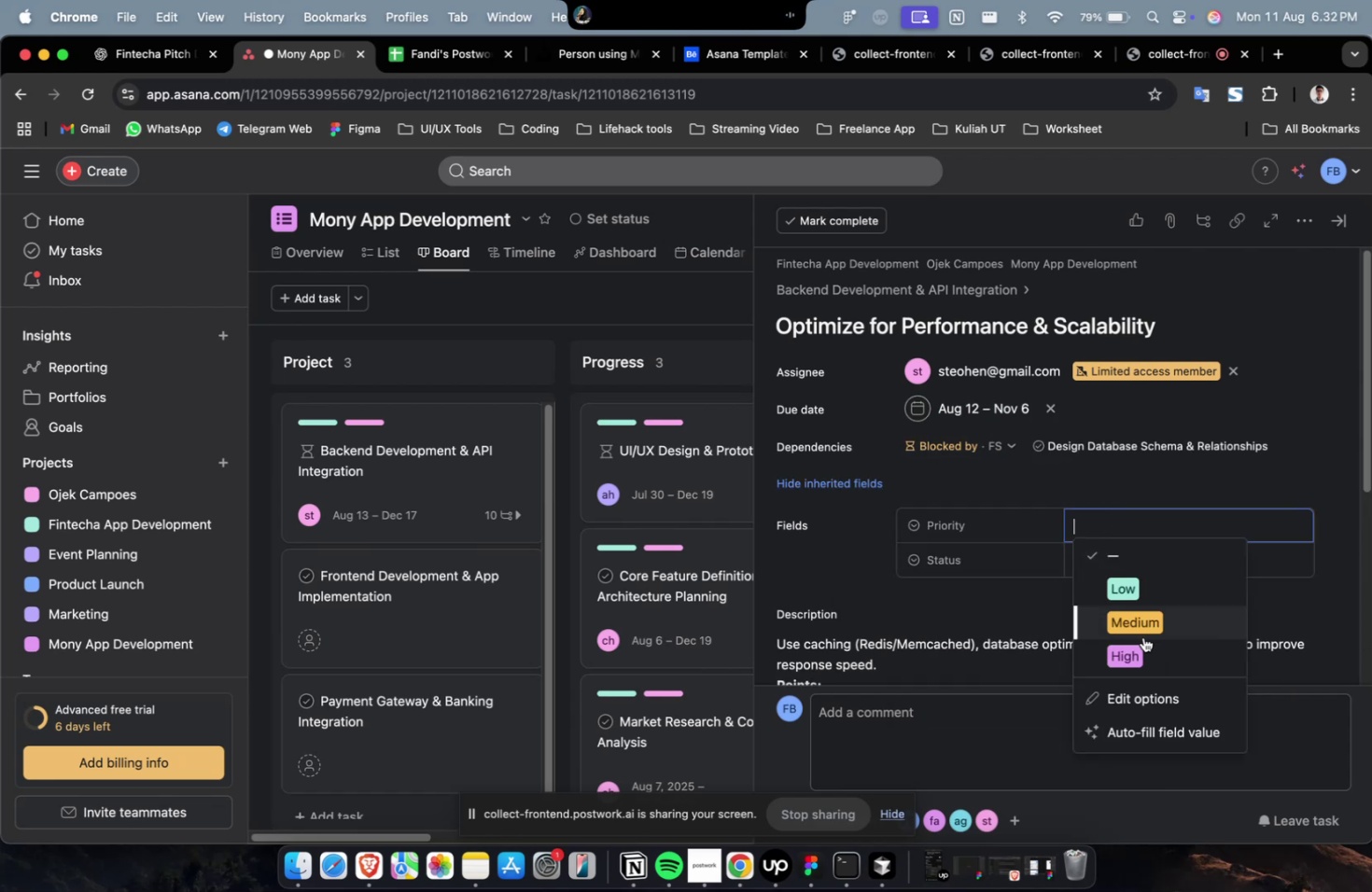 
double_click([1133, 574])
 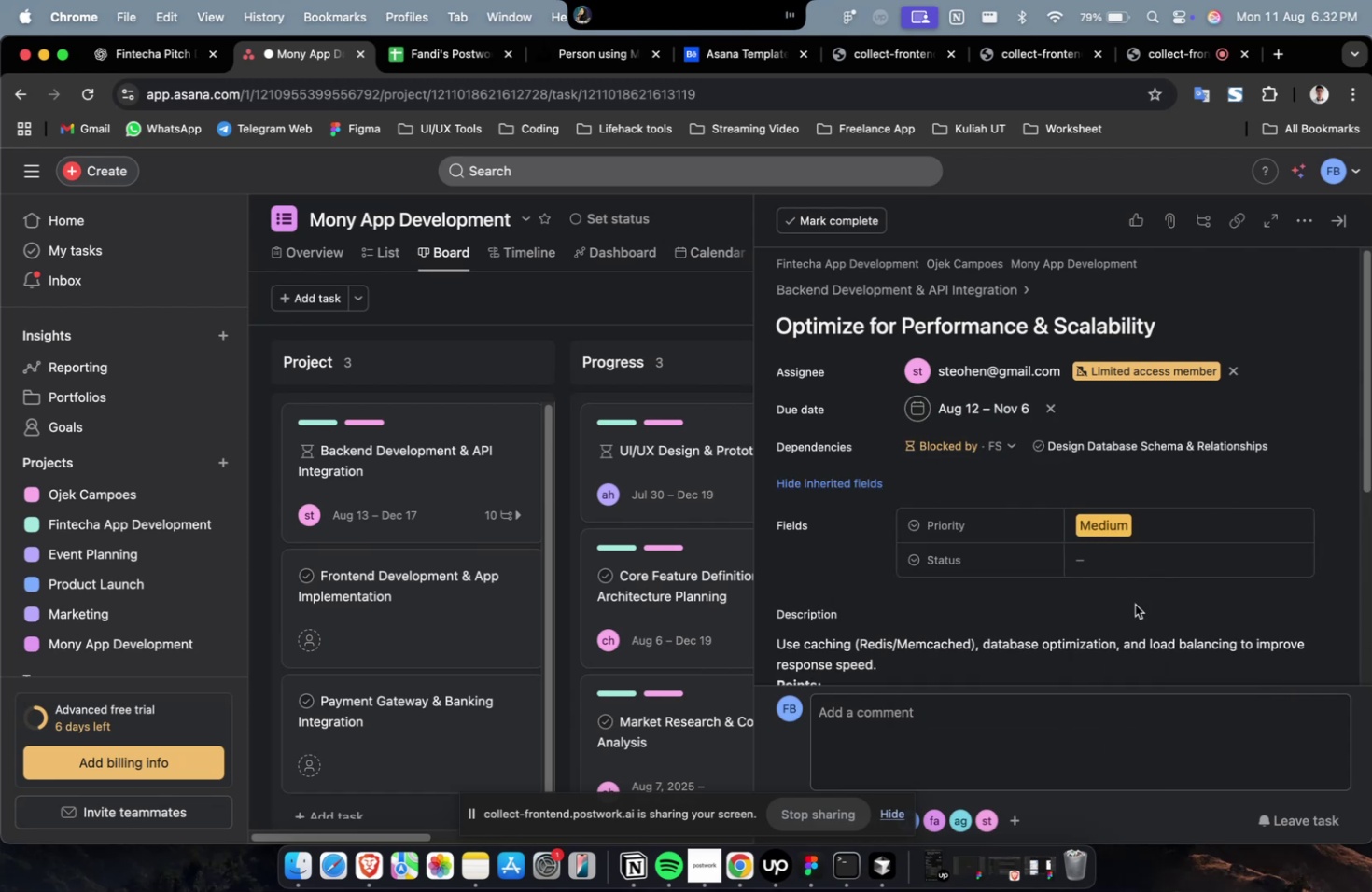 
triple_click([1141, 570])
 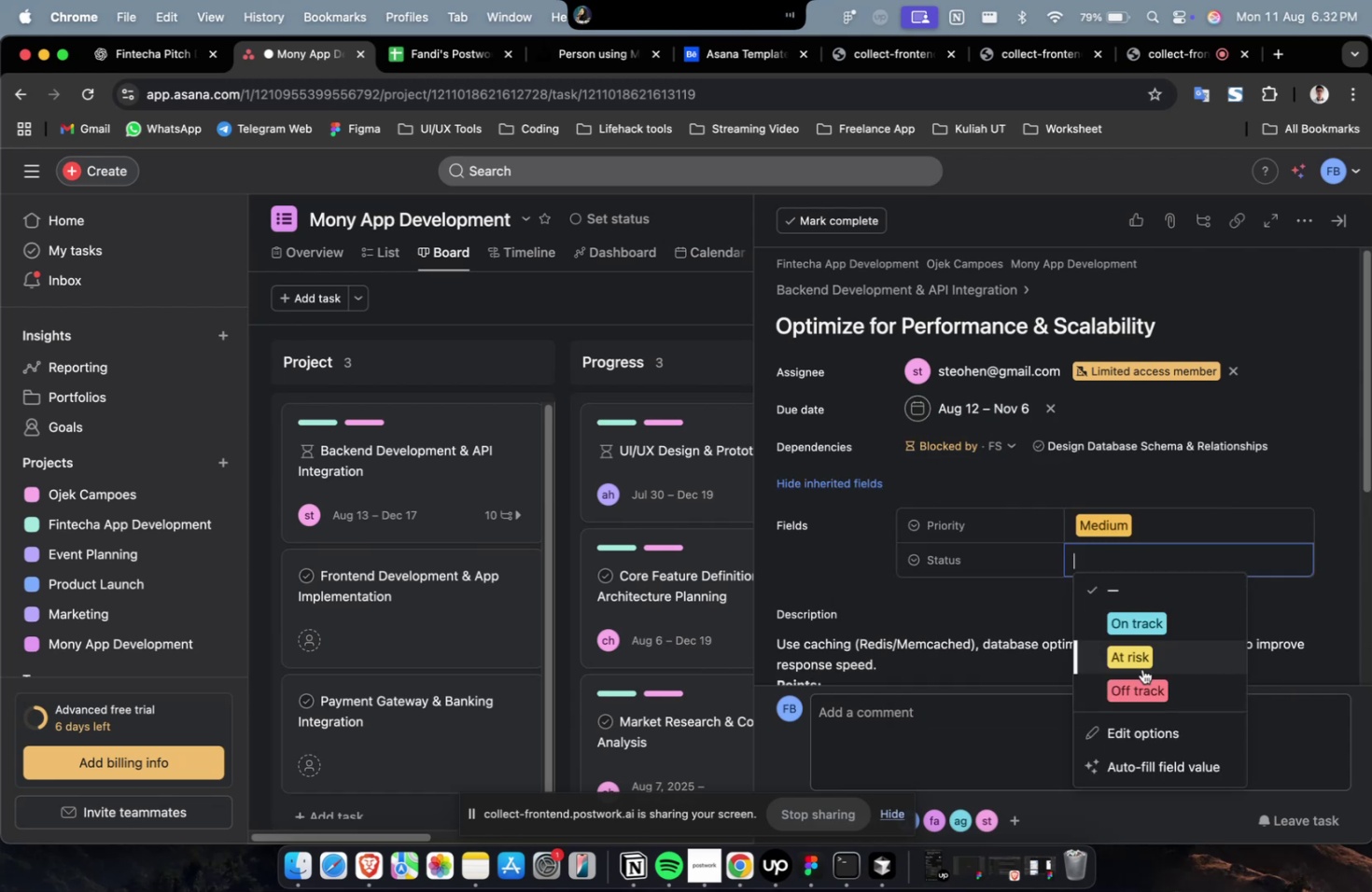 
triple_click([1142, 662])
 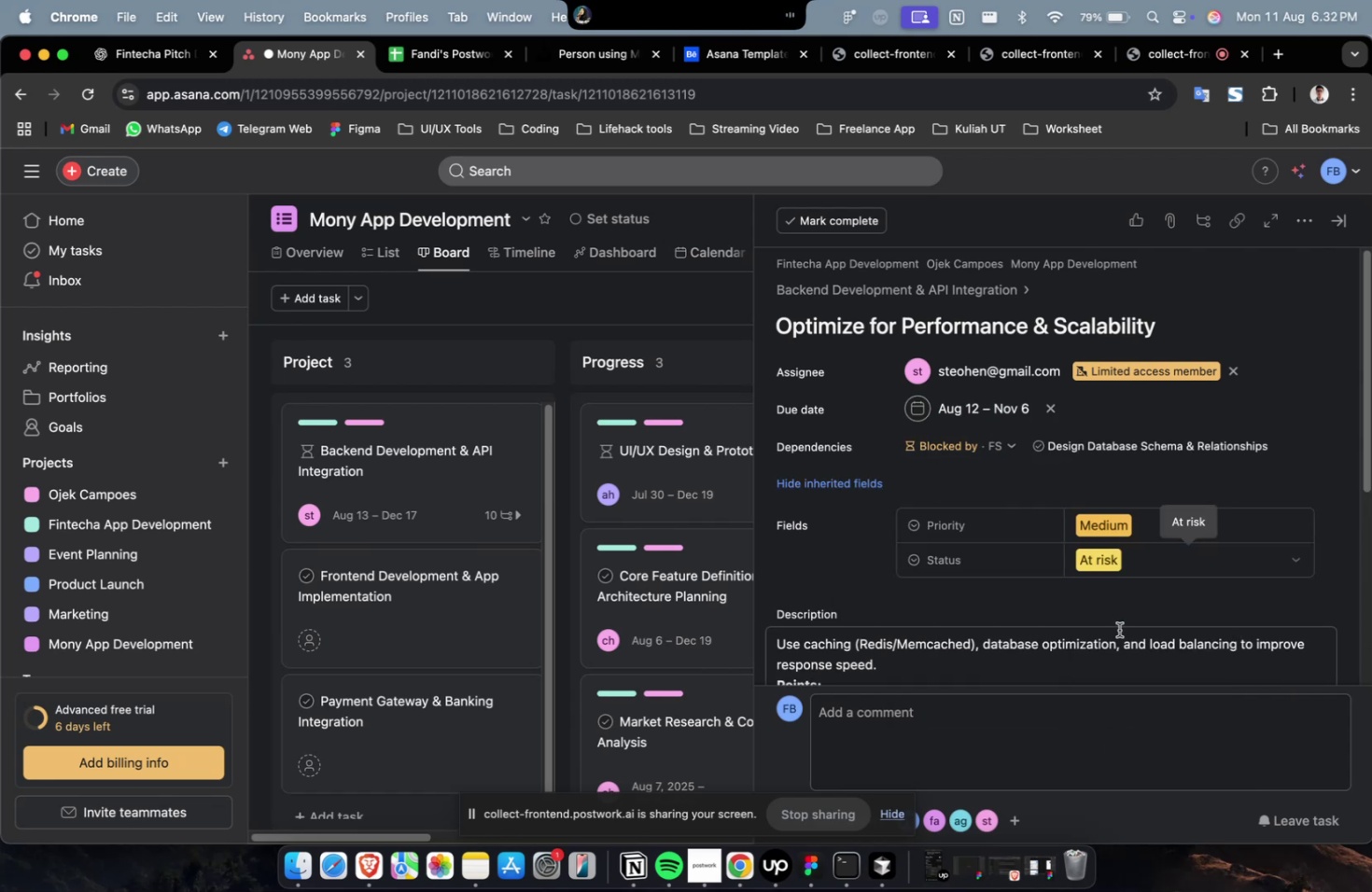 
scroll: coordinate [1041, 515], scroll_direction: down, amount: 27.0
 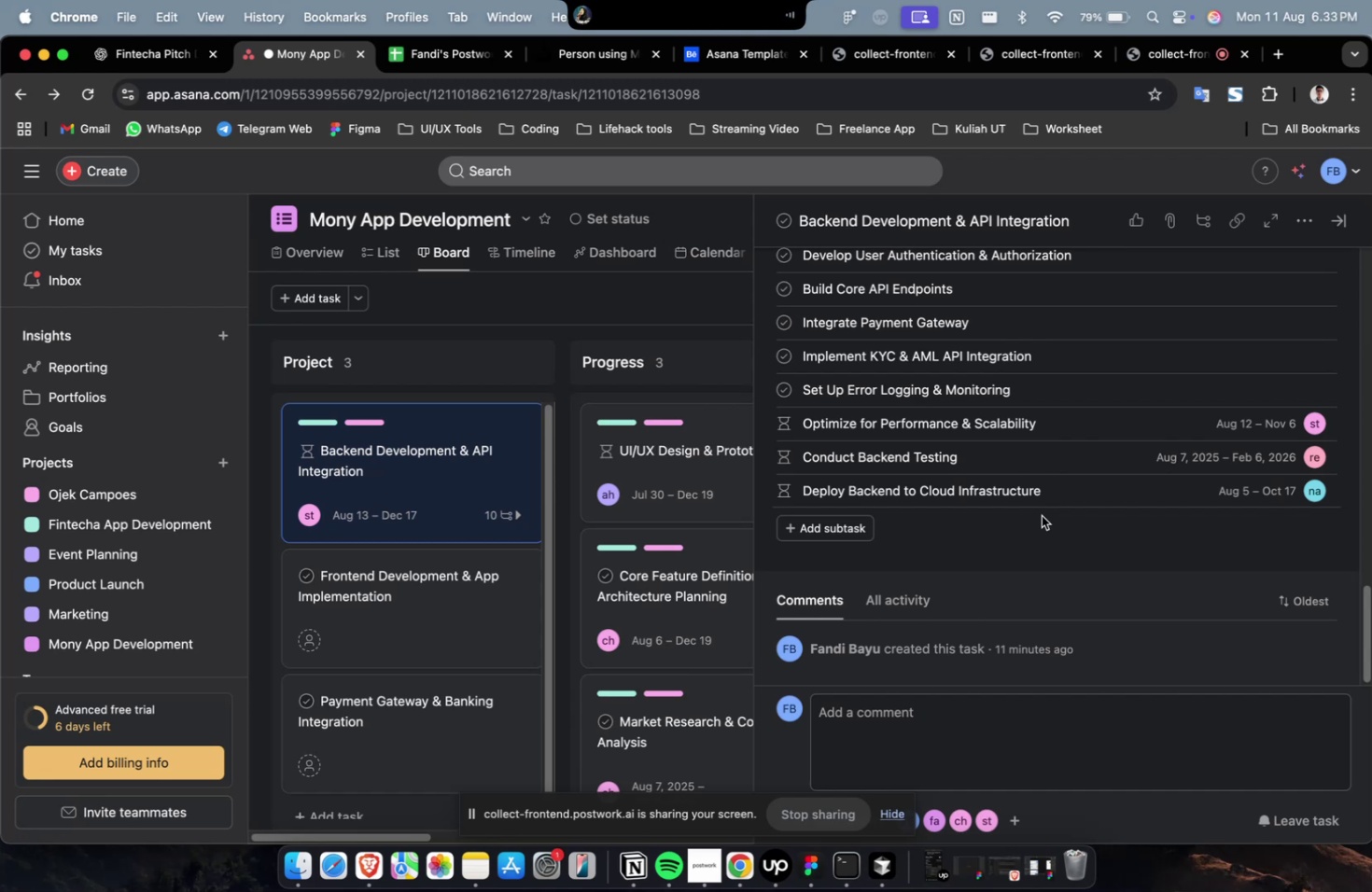 
wait(50.58)
 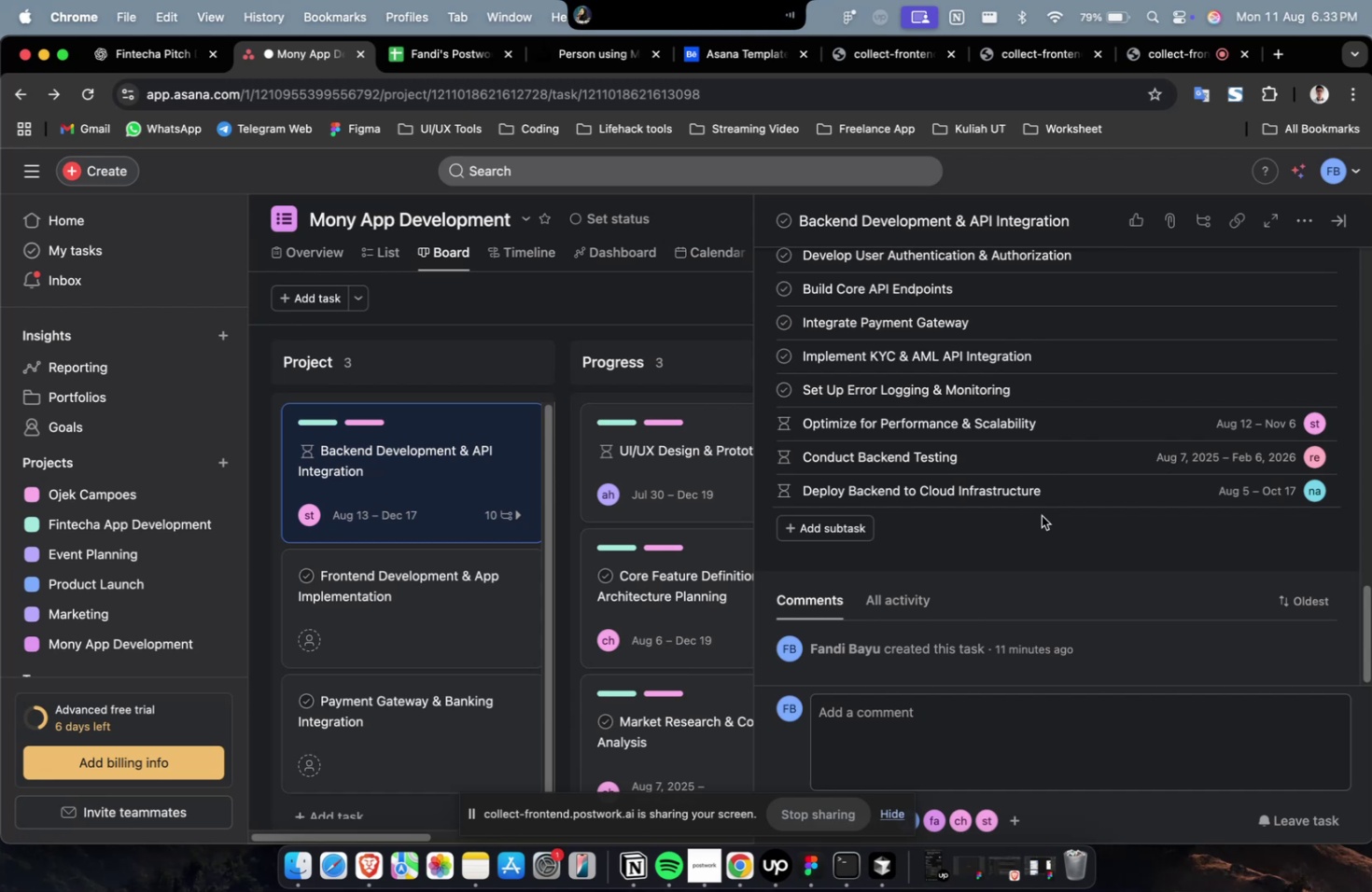 
scroll: coordinate [1043, 509], scroll_direction: up, amount: 7.0
 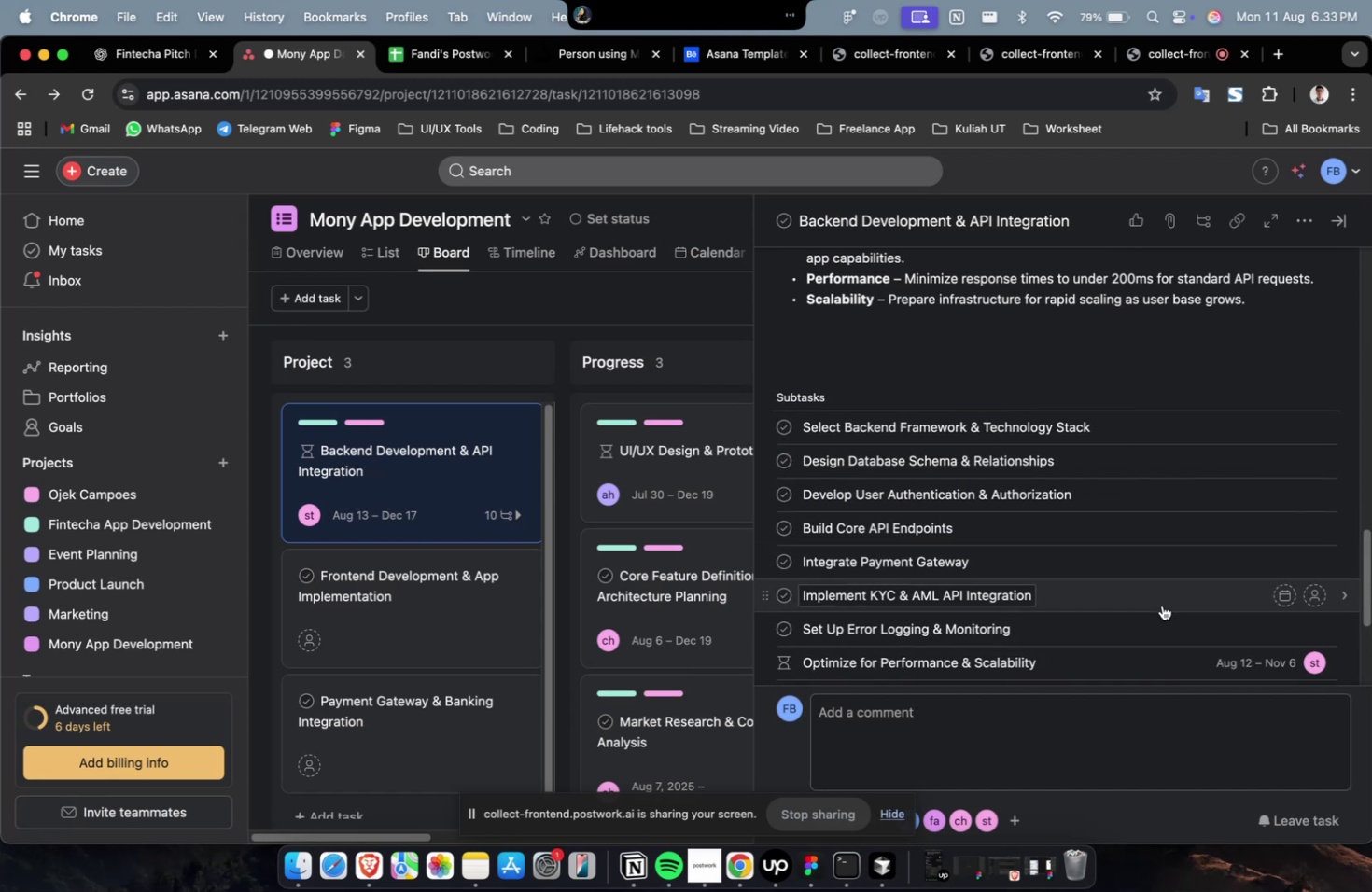 
left_click([1167, 626])
 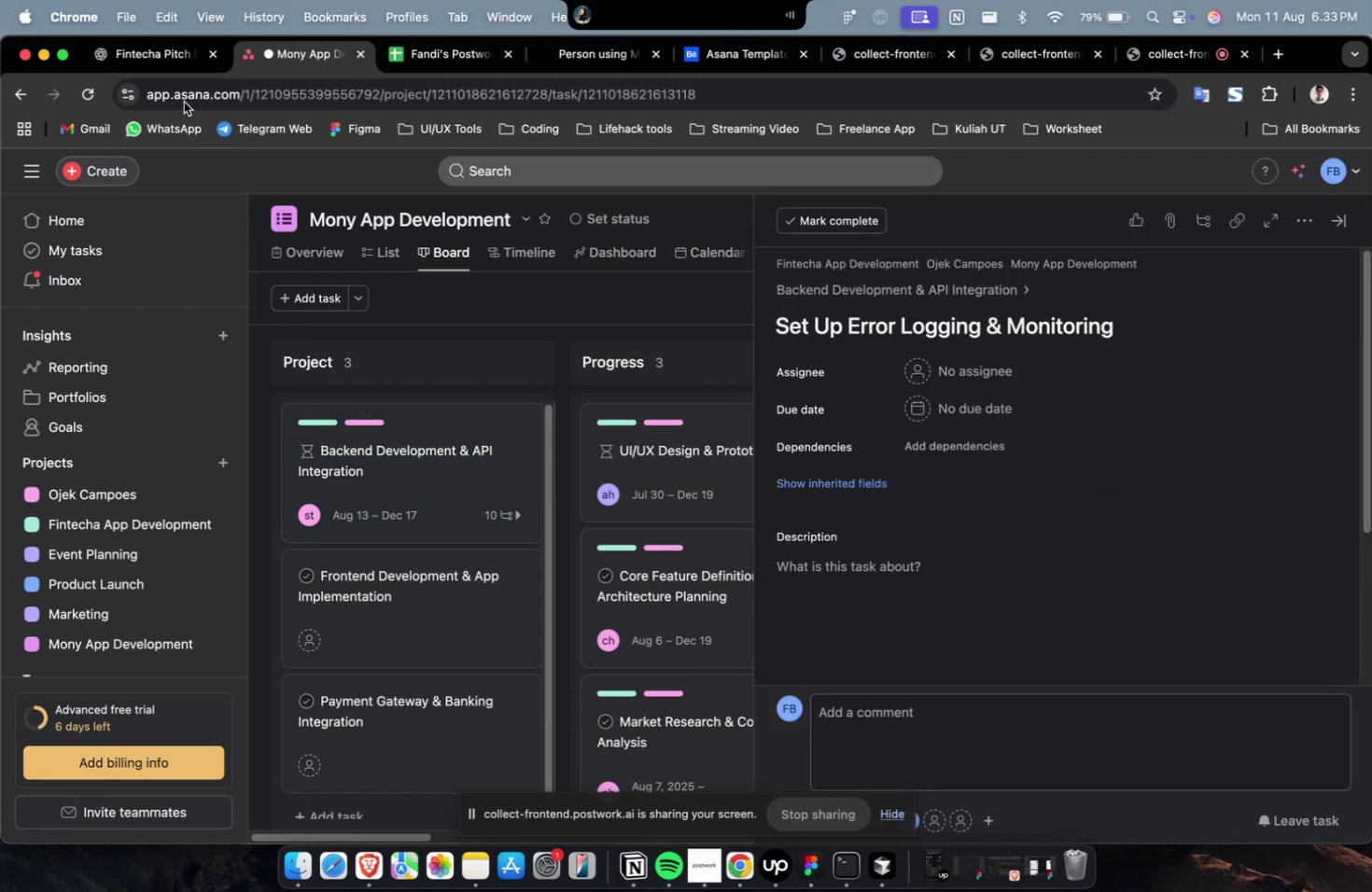 
left_click([157, 63])
 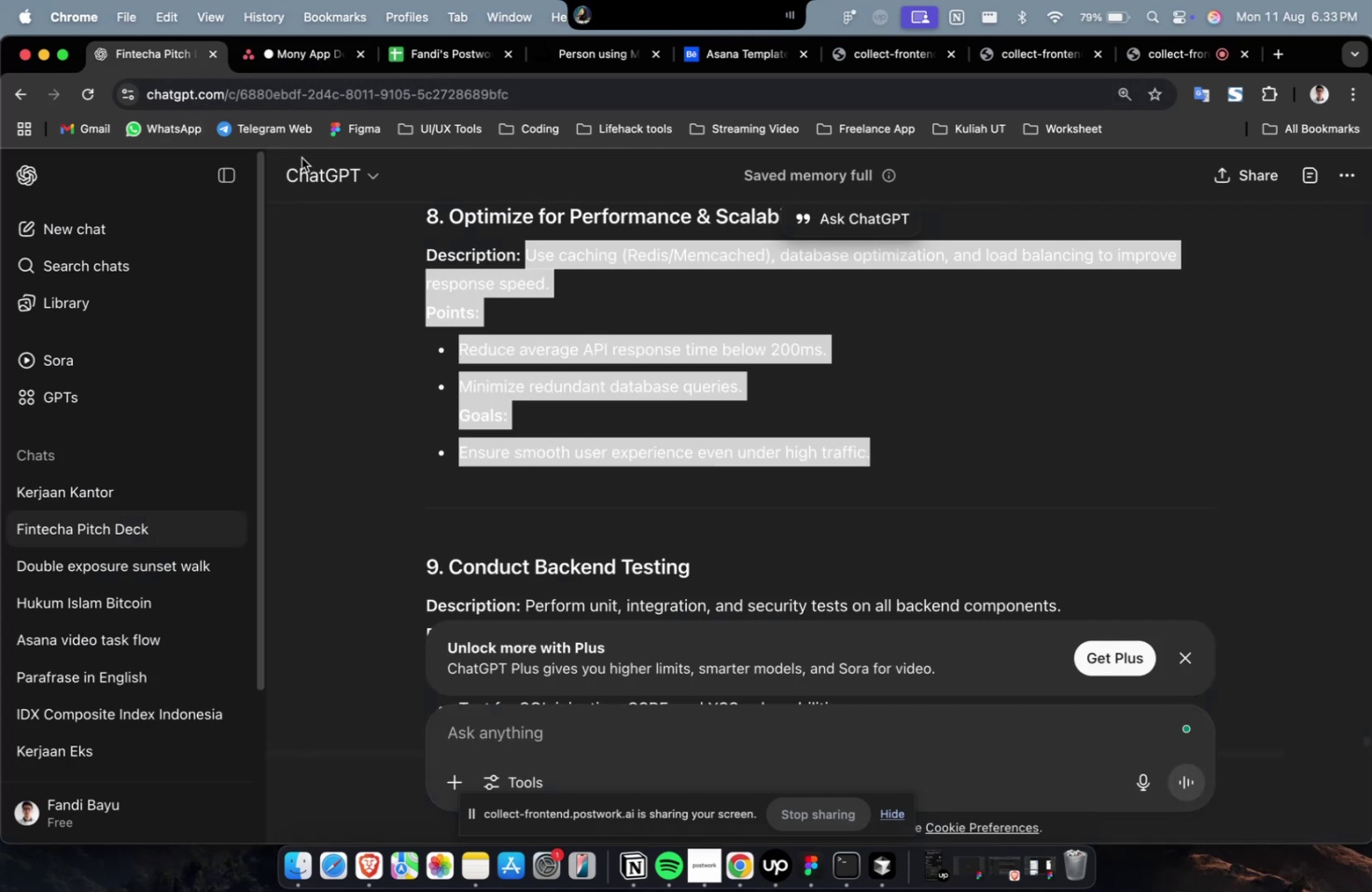 
scroll: coordinate [549, 321], scroll_direction: up, amount: 10.0
 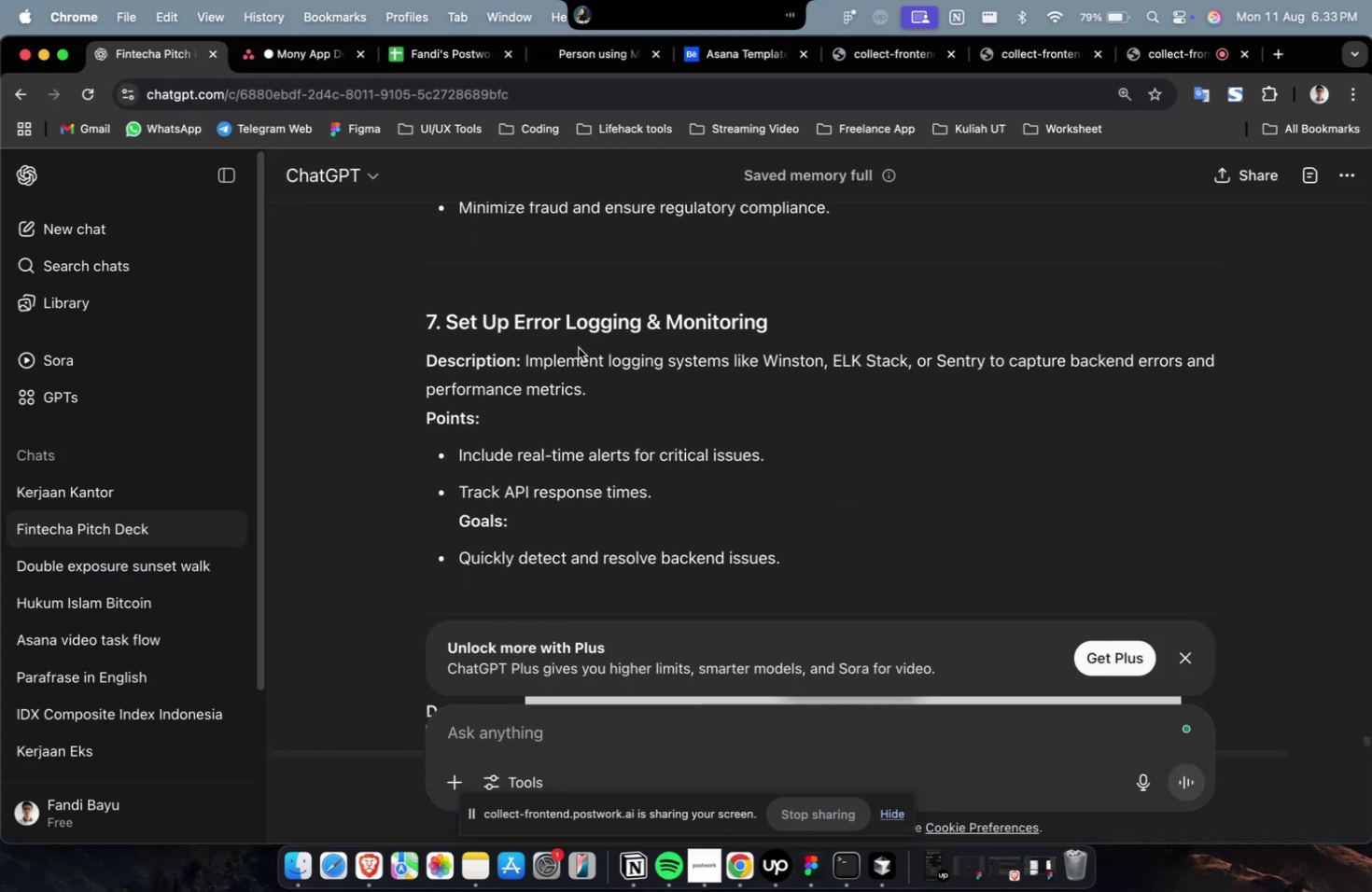 
scroll: coordinate [624, 375], scroll_direction: down, amount: 2.0
 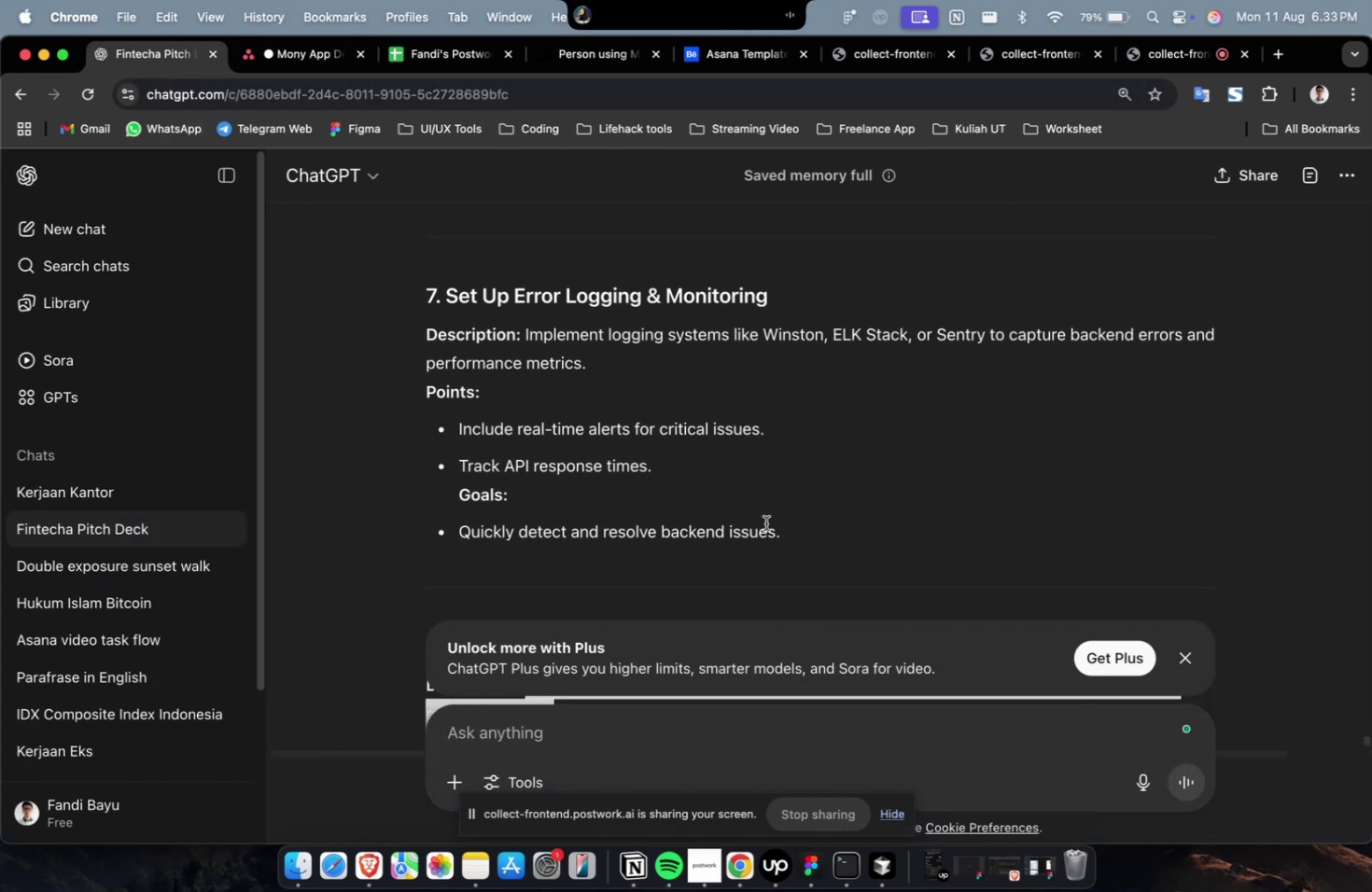 
left_click_drag(start_coordinate=[790, 553], to_coordinate=[526, 338])
 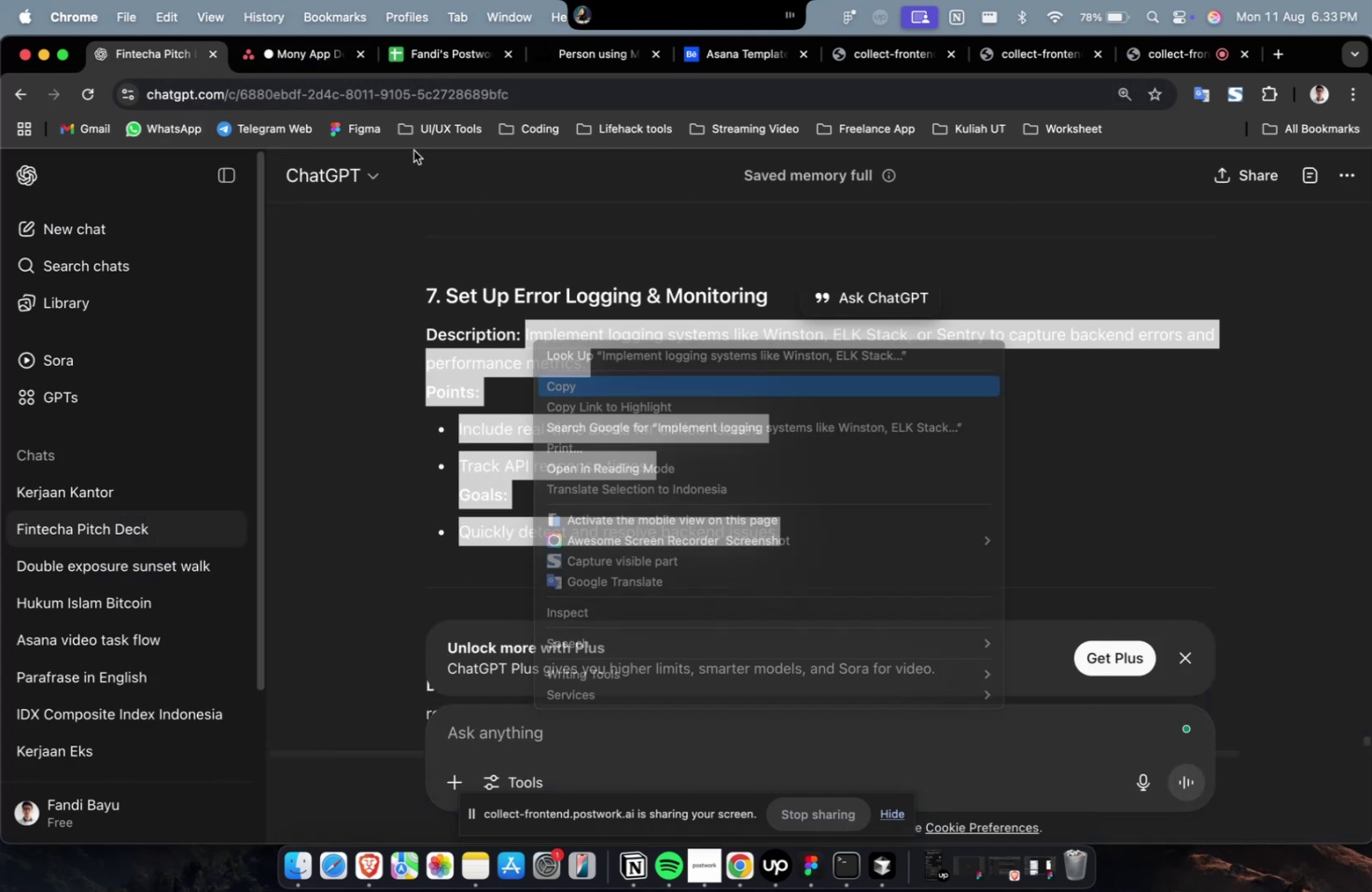 
double_click([291, 62])
 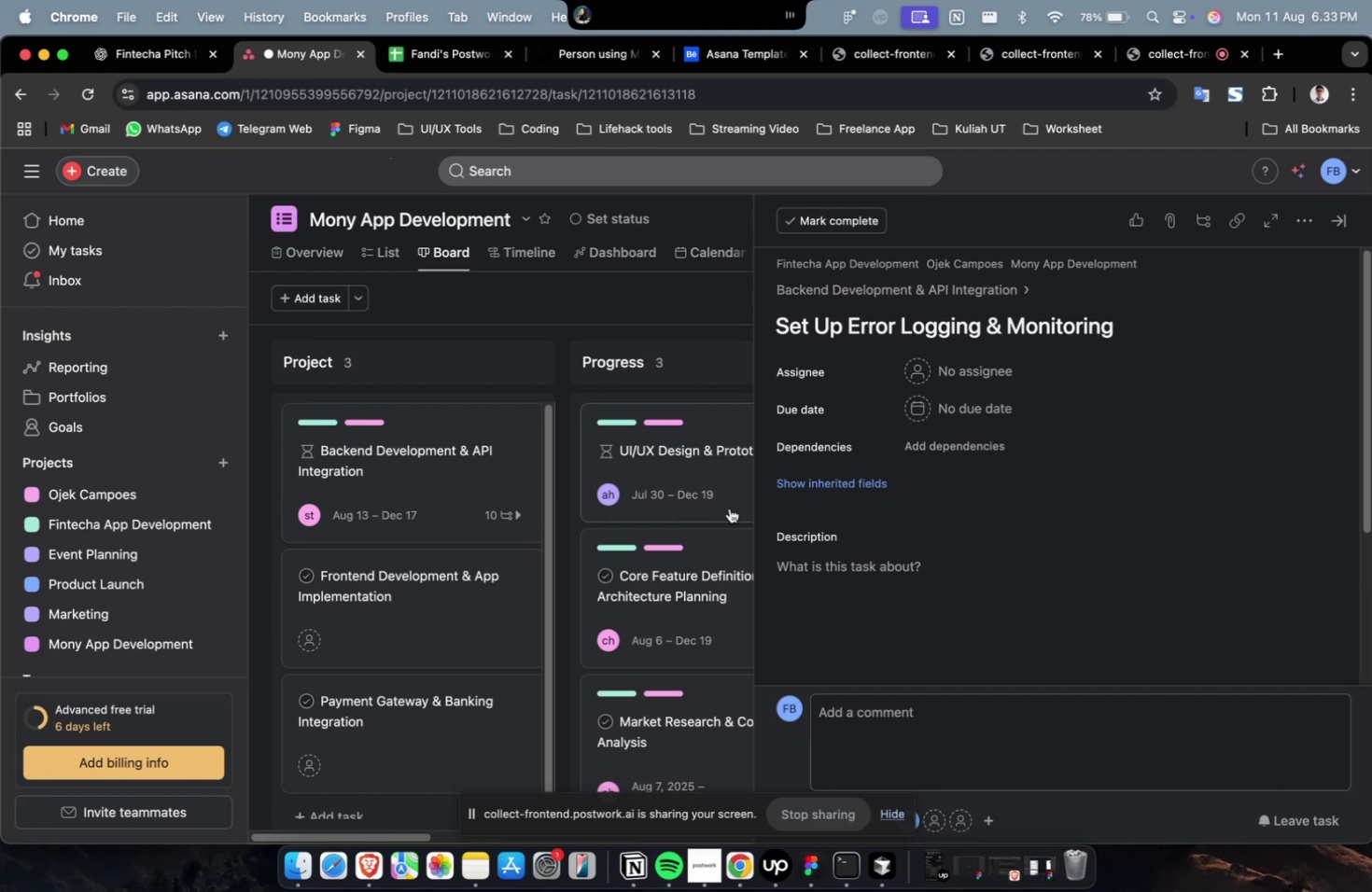 
triple_click([834, 563])
 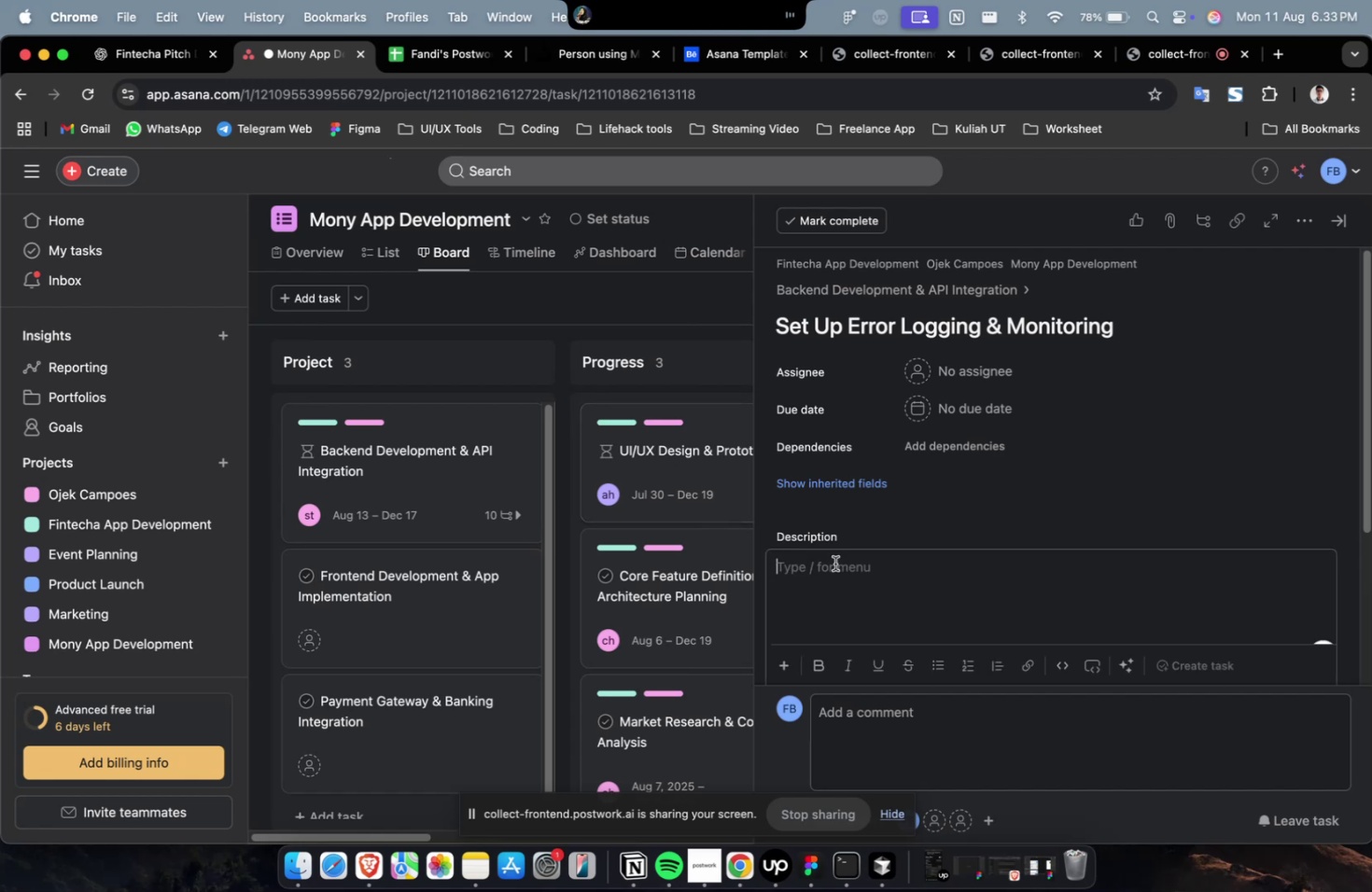 
right_click([834, 563])
 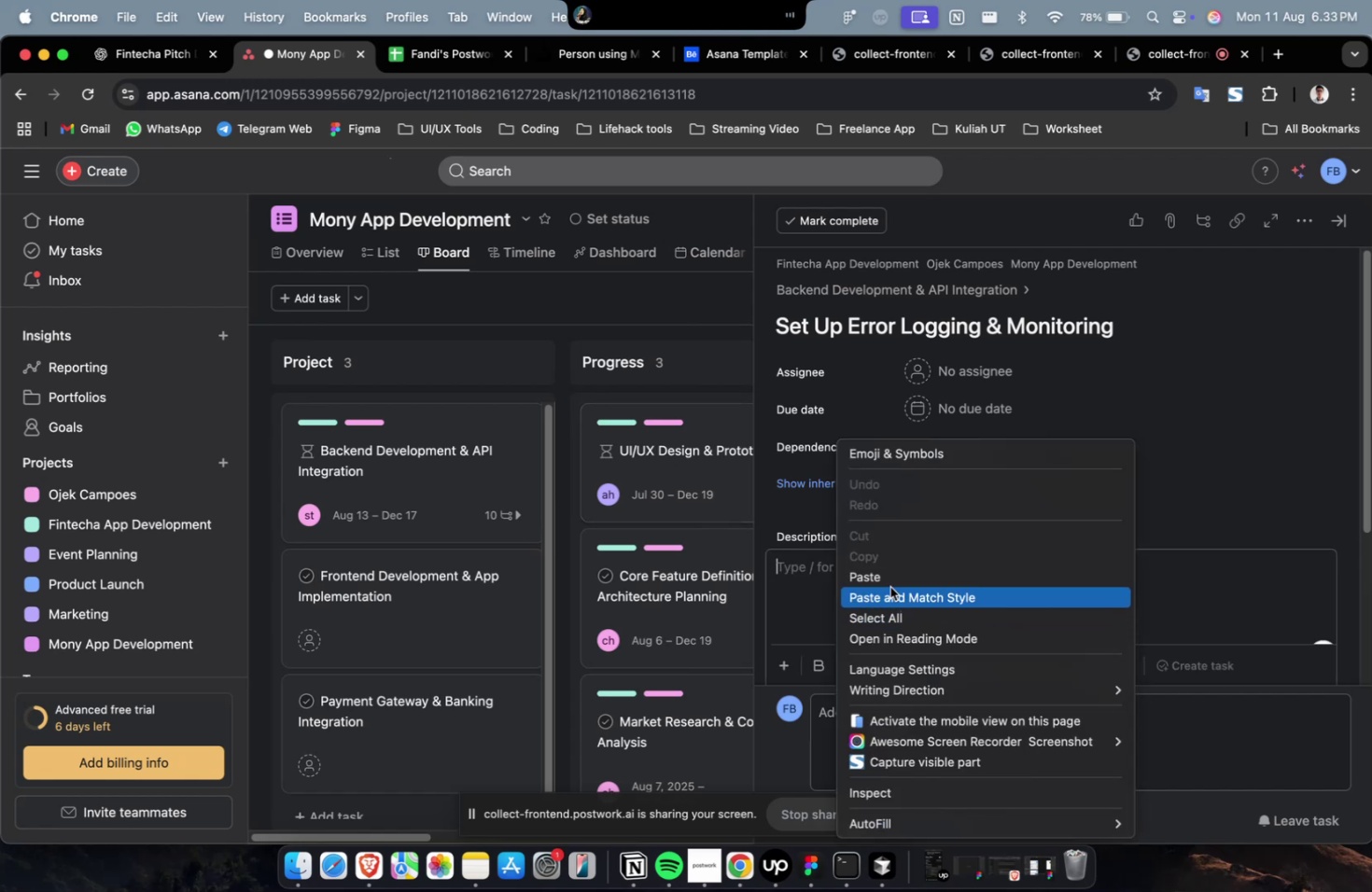 
left_click([889, 582])
 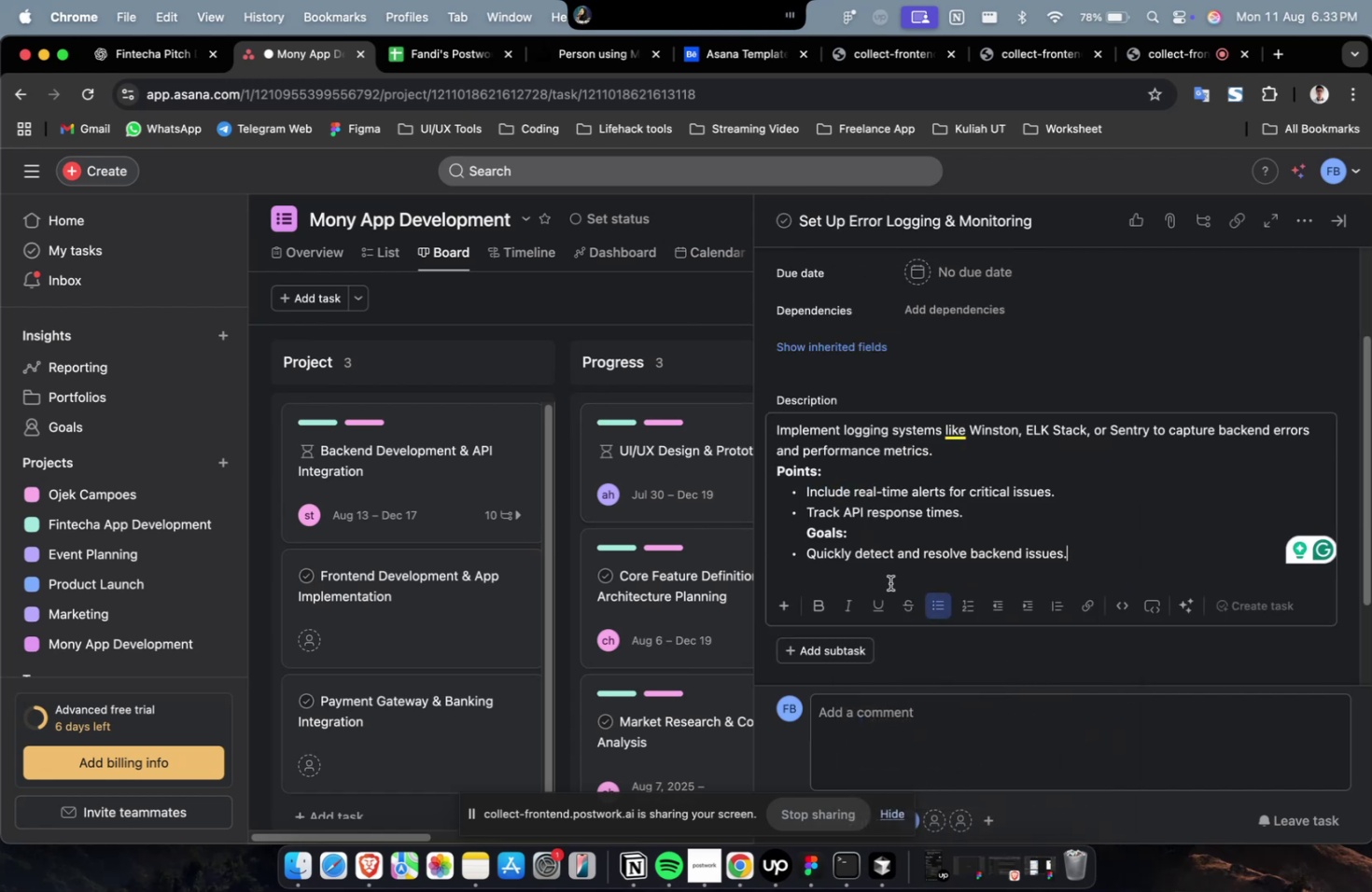 
scroll: coordinate [915, 417], scroll_direction: up, amount: 5.0
 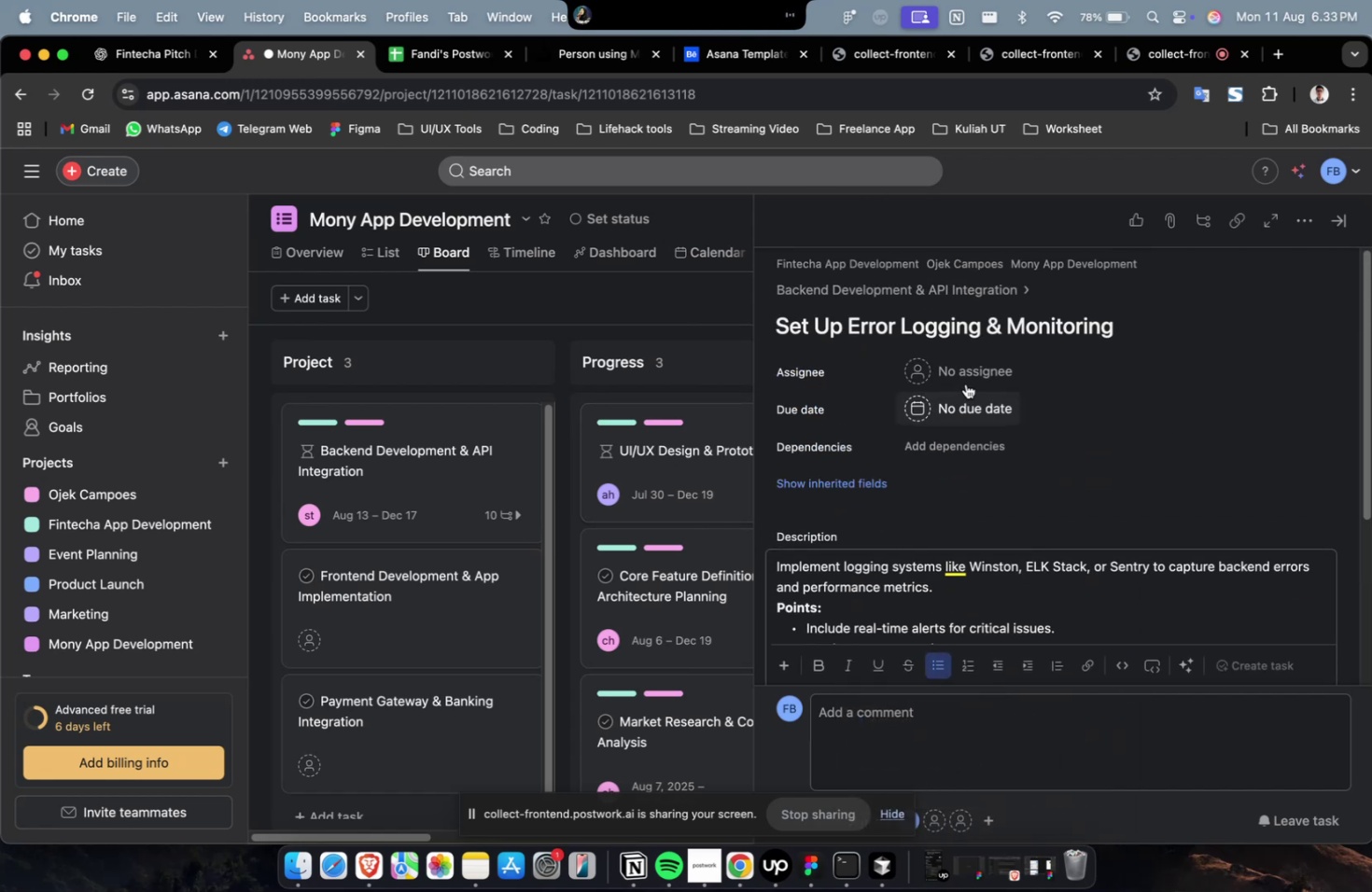 
left_click([966, 383])
 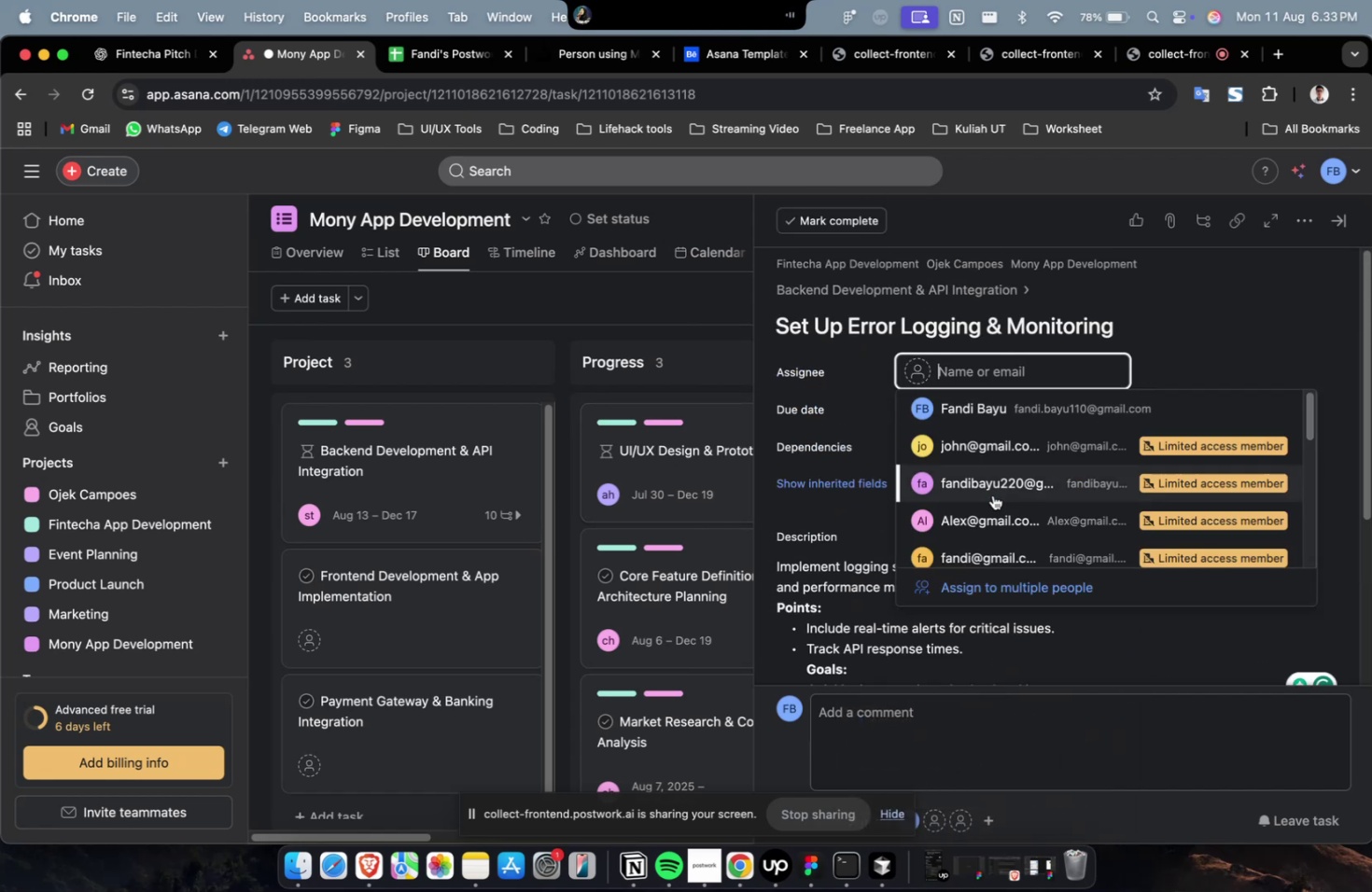 
double_click([992, 495])
 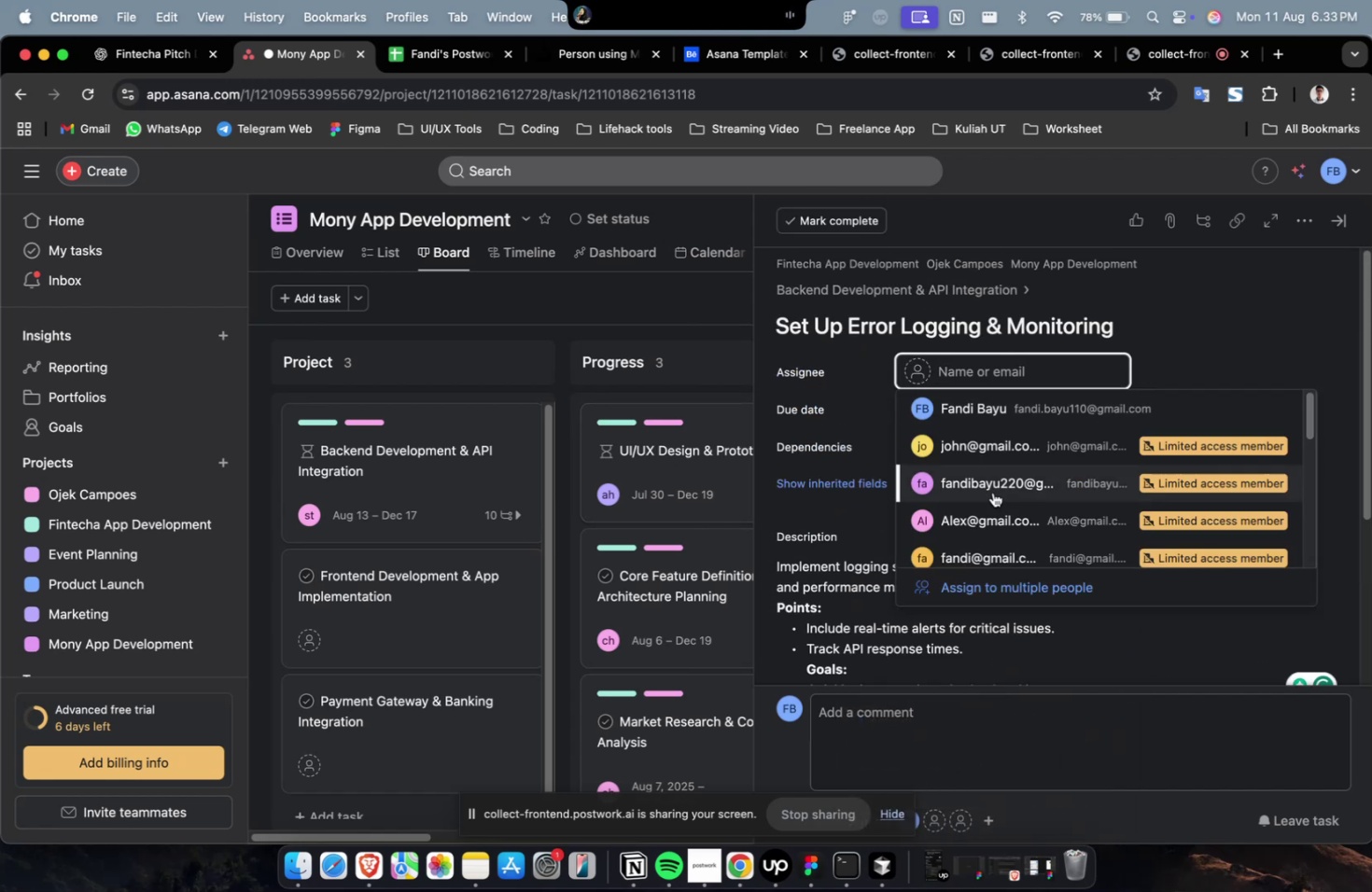 
triple_click([992, 485])
 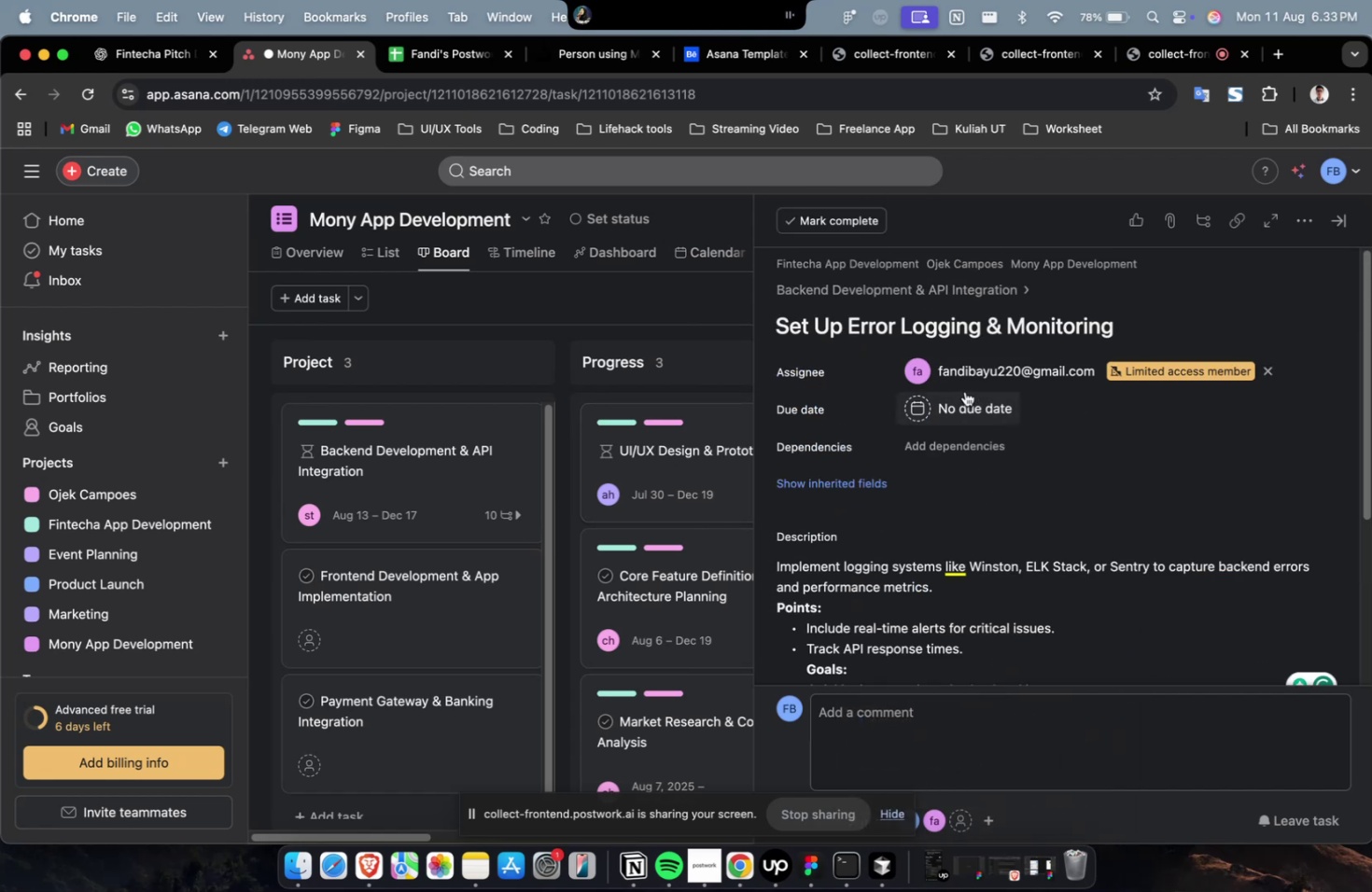 
triple_click([968, 375])
 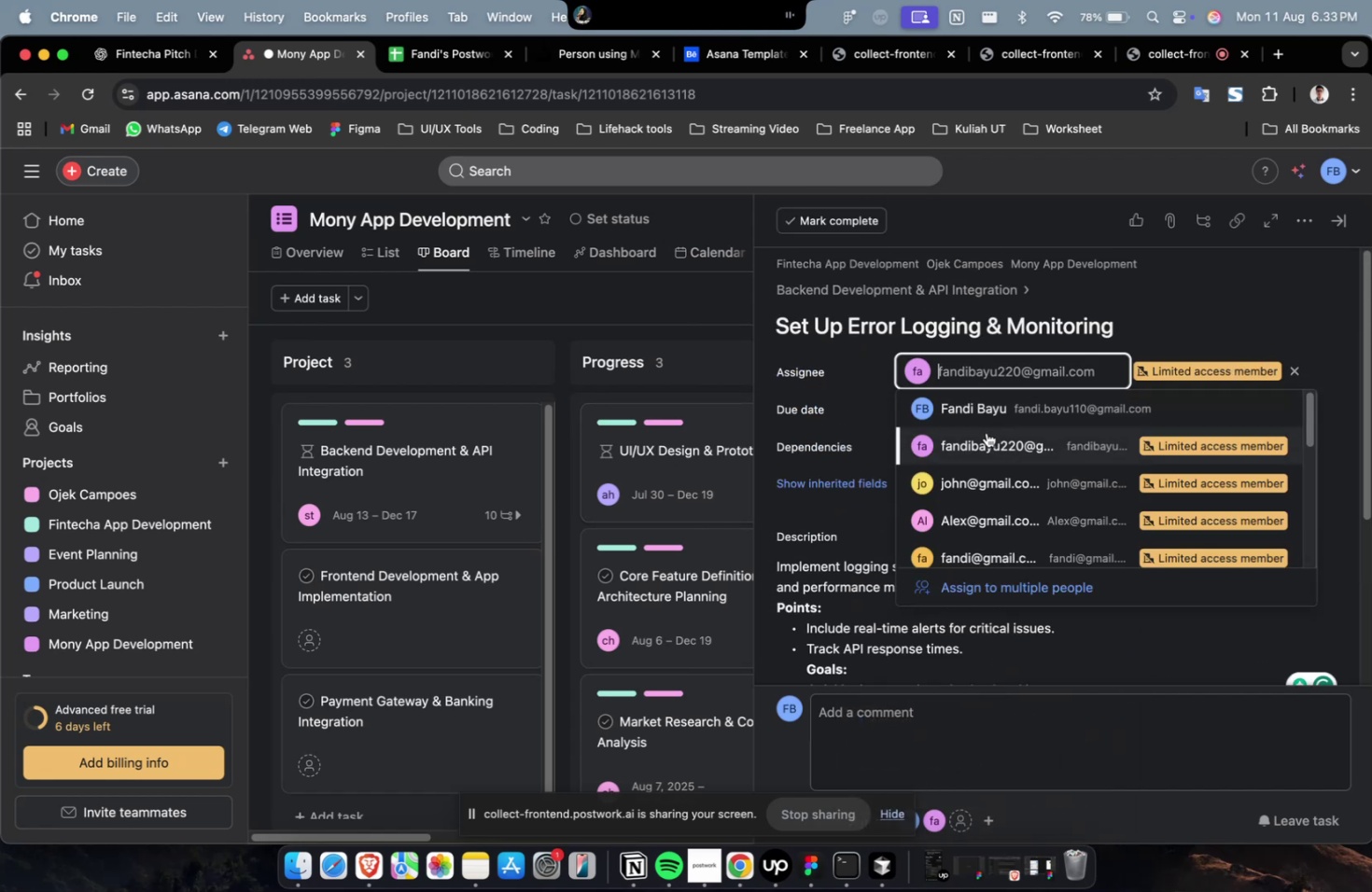 
scroll: coordinate [987, 434], scroll_direction: down, amount: 5.0
 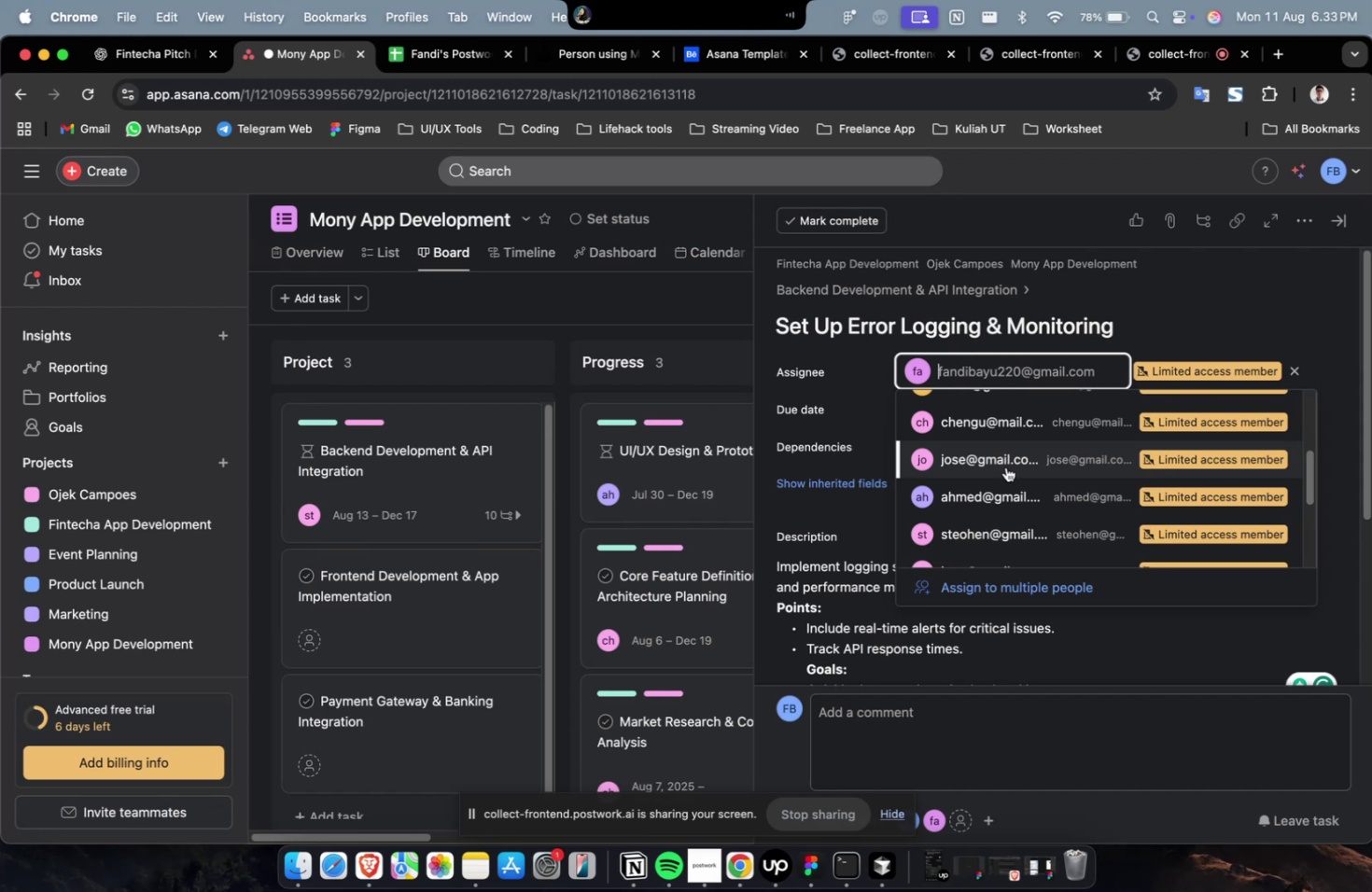 
left_click([1003, 494])
 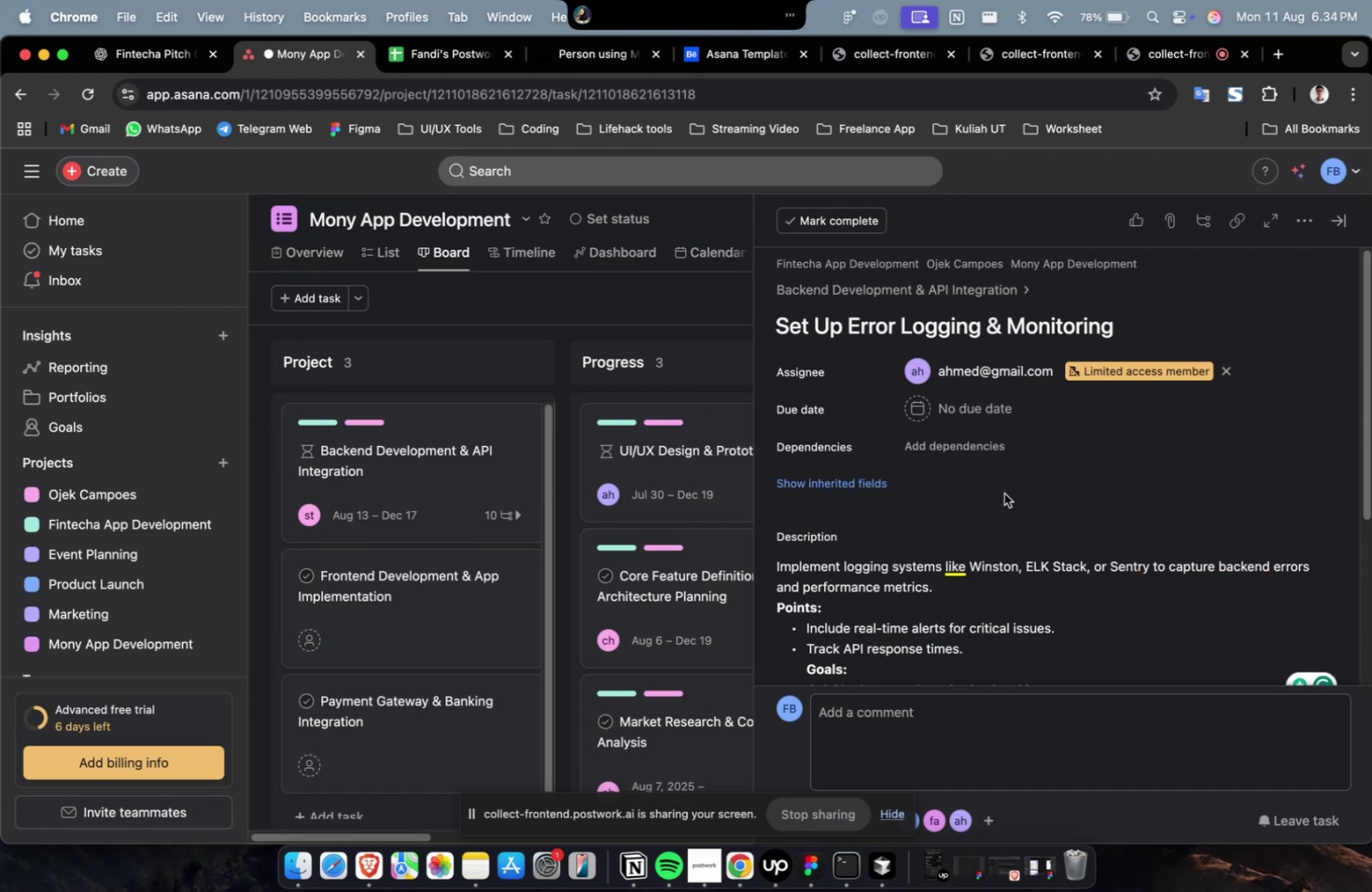 
wait(7.29)
 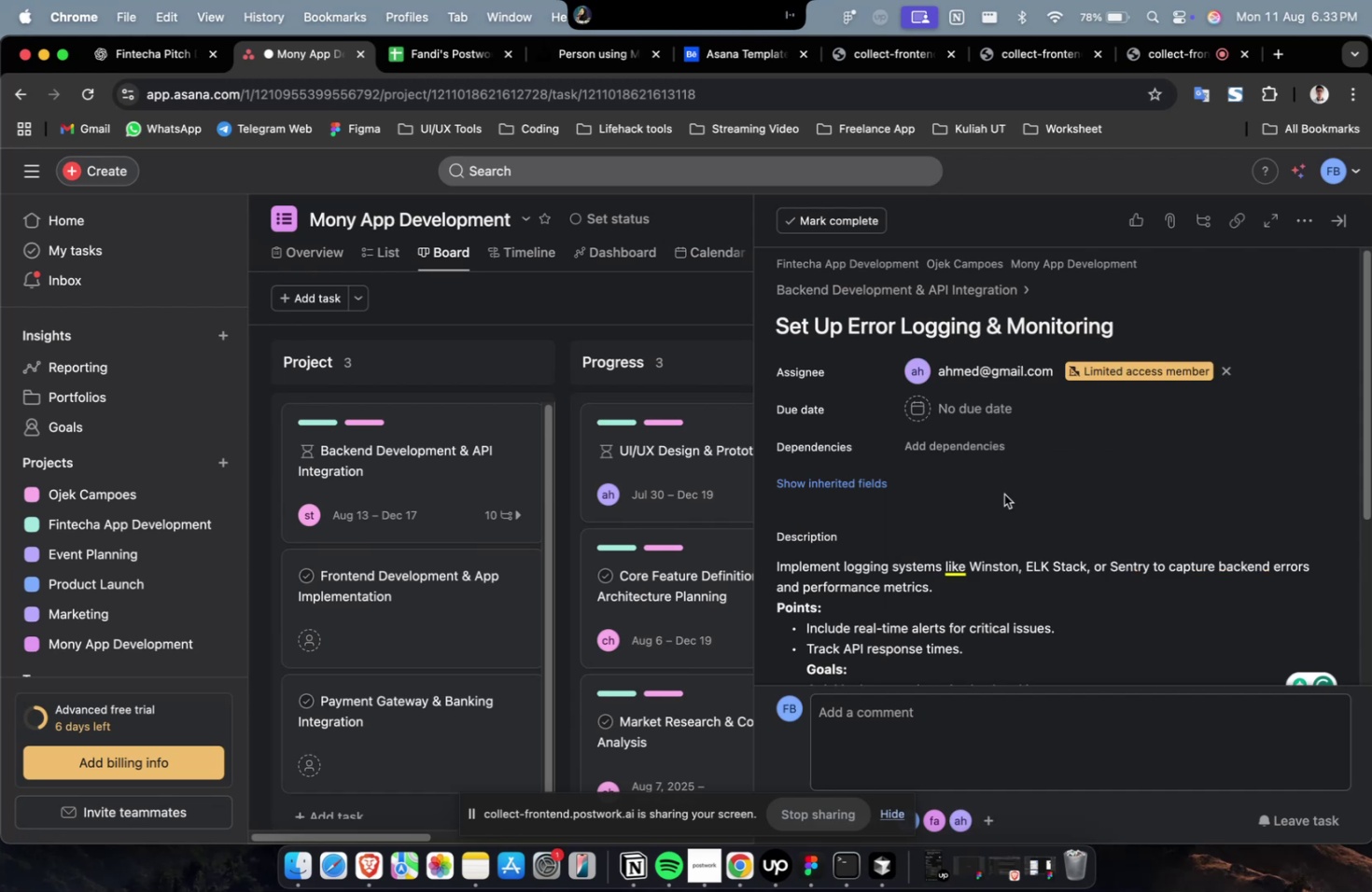 
double_click([967, 448])
 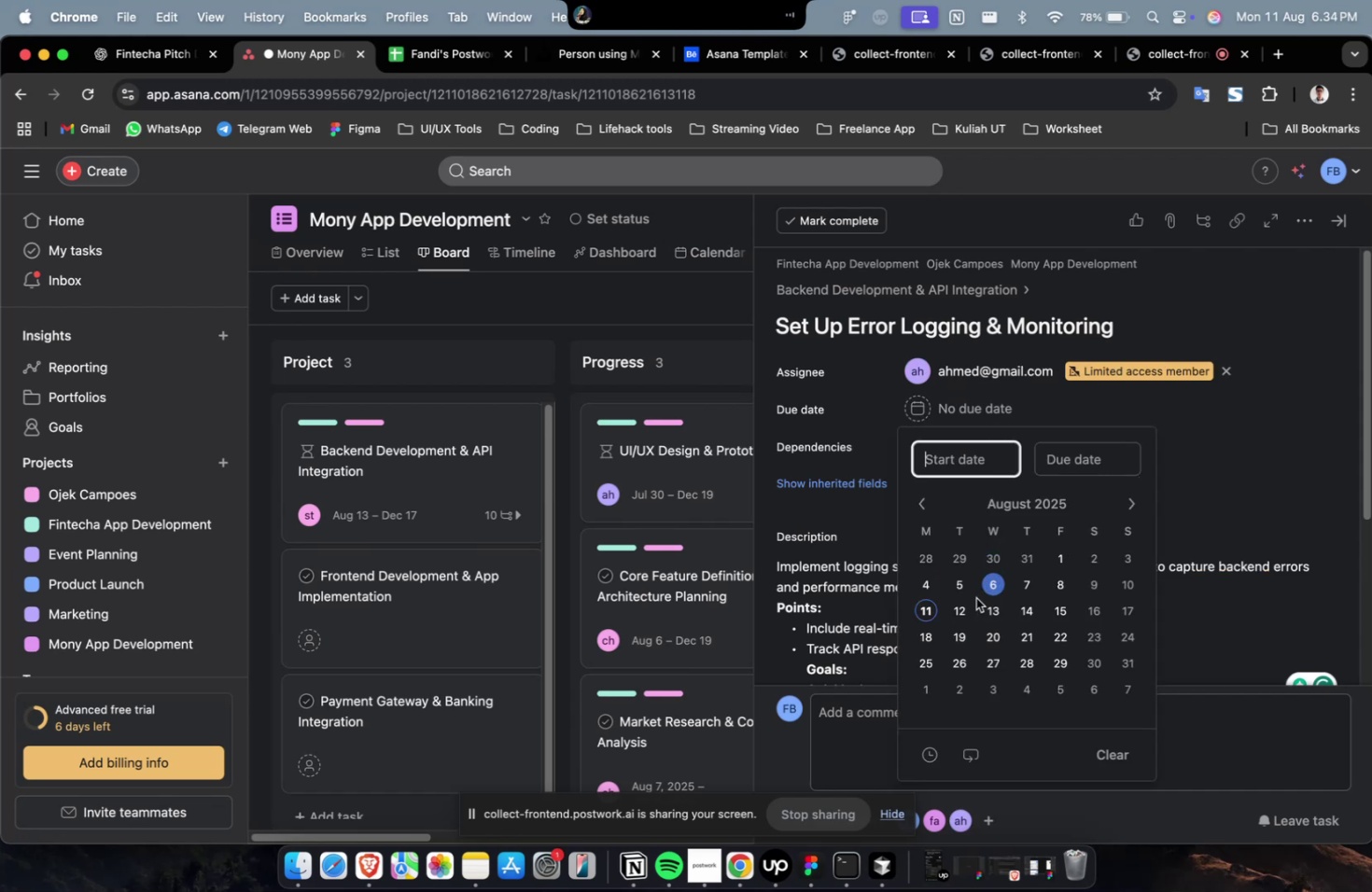 
left_click([962, 605])
 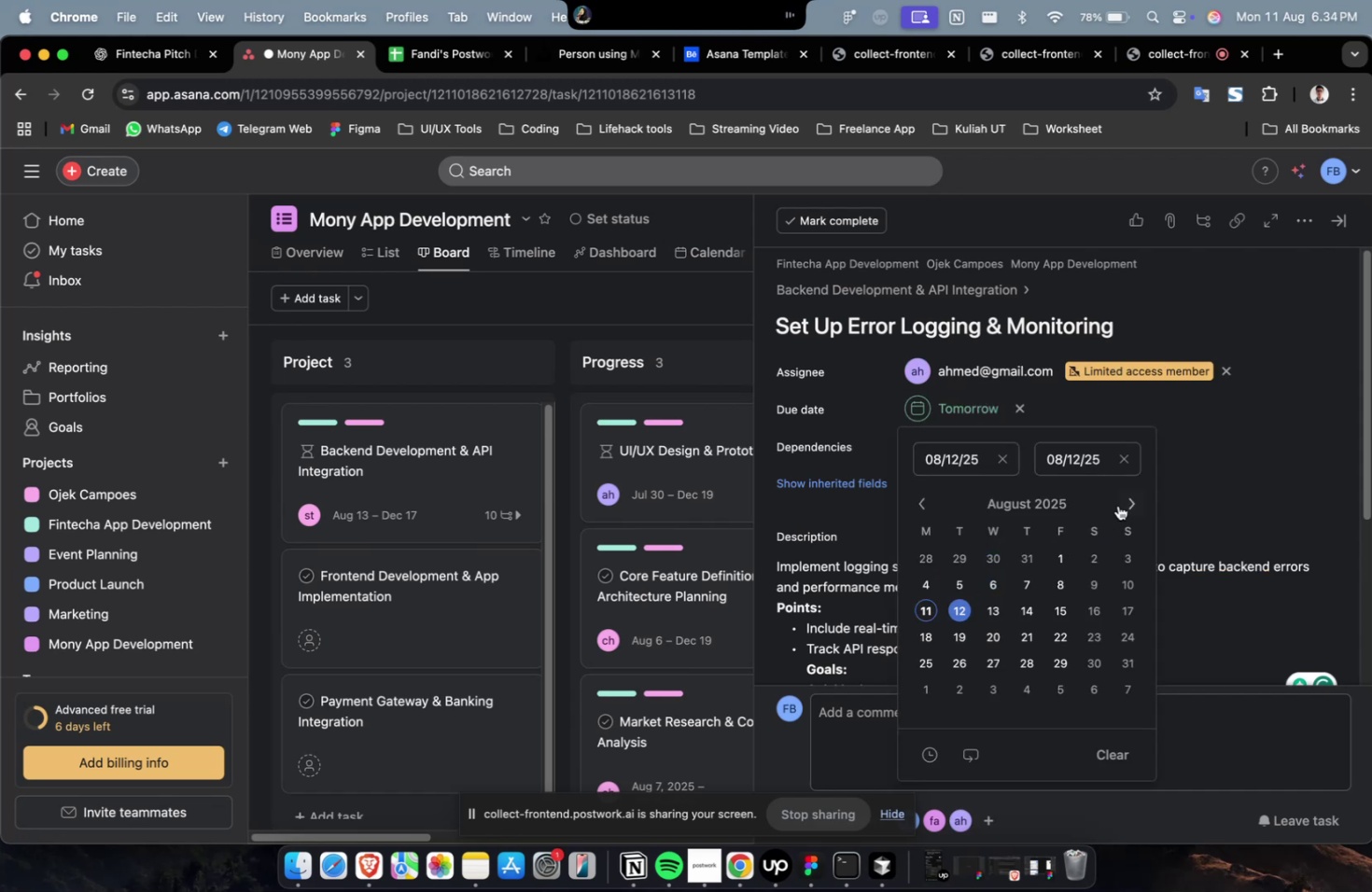 
triple_click([1120, 504])
 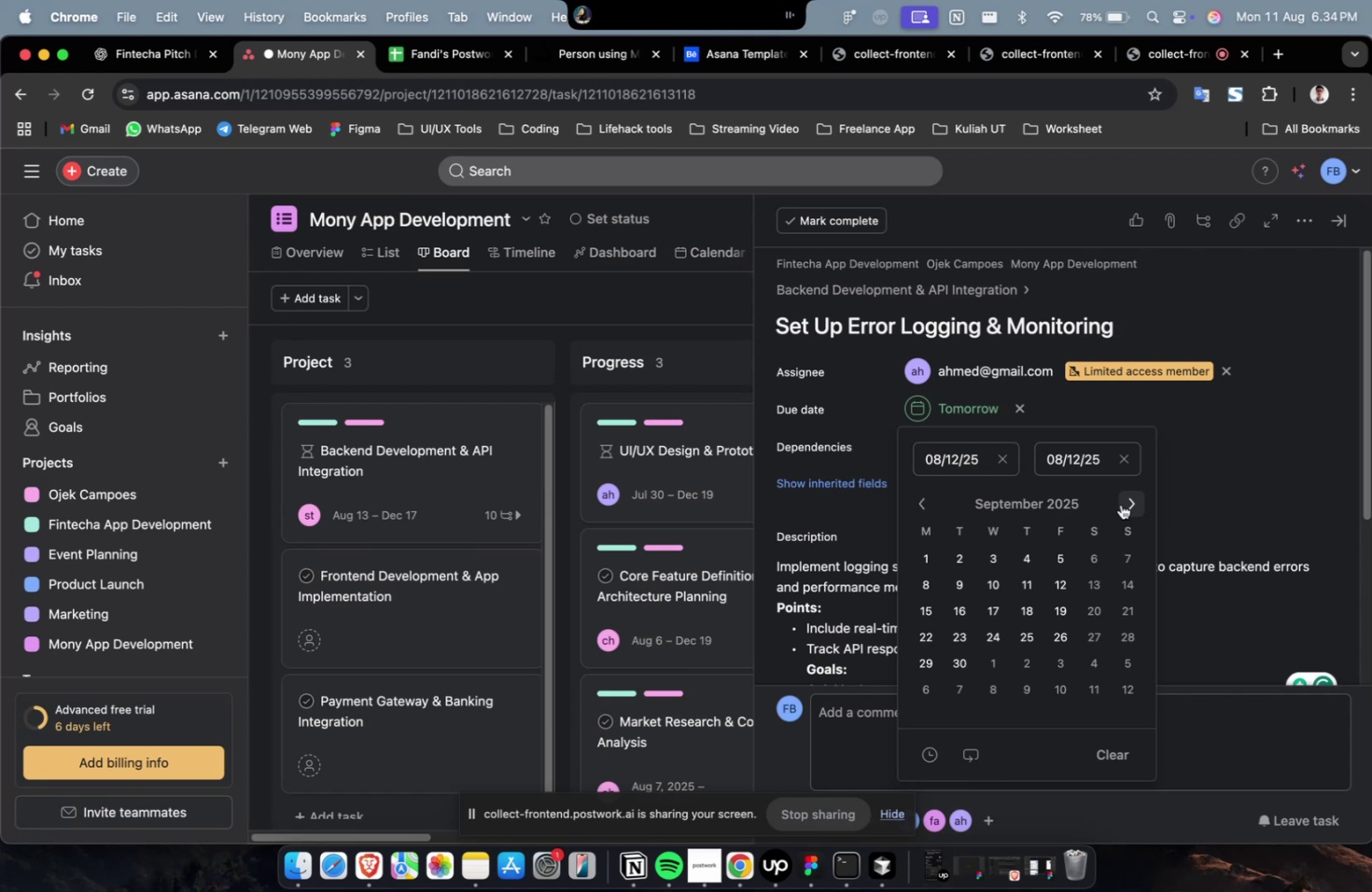 
triple_click([1120, 504])
 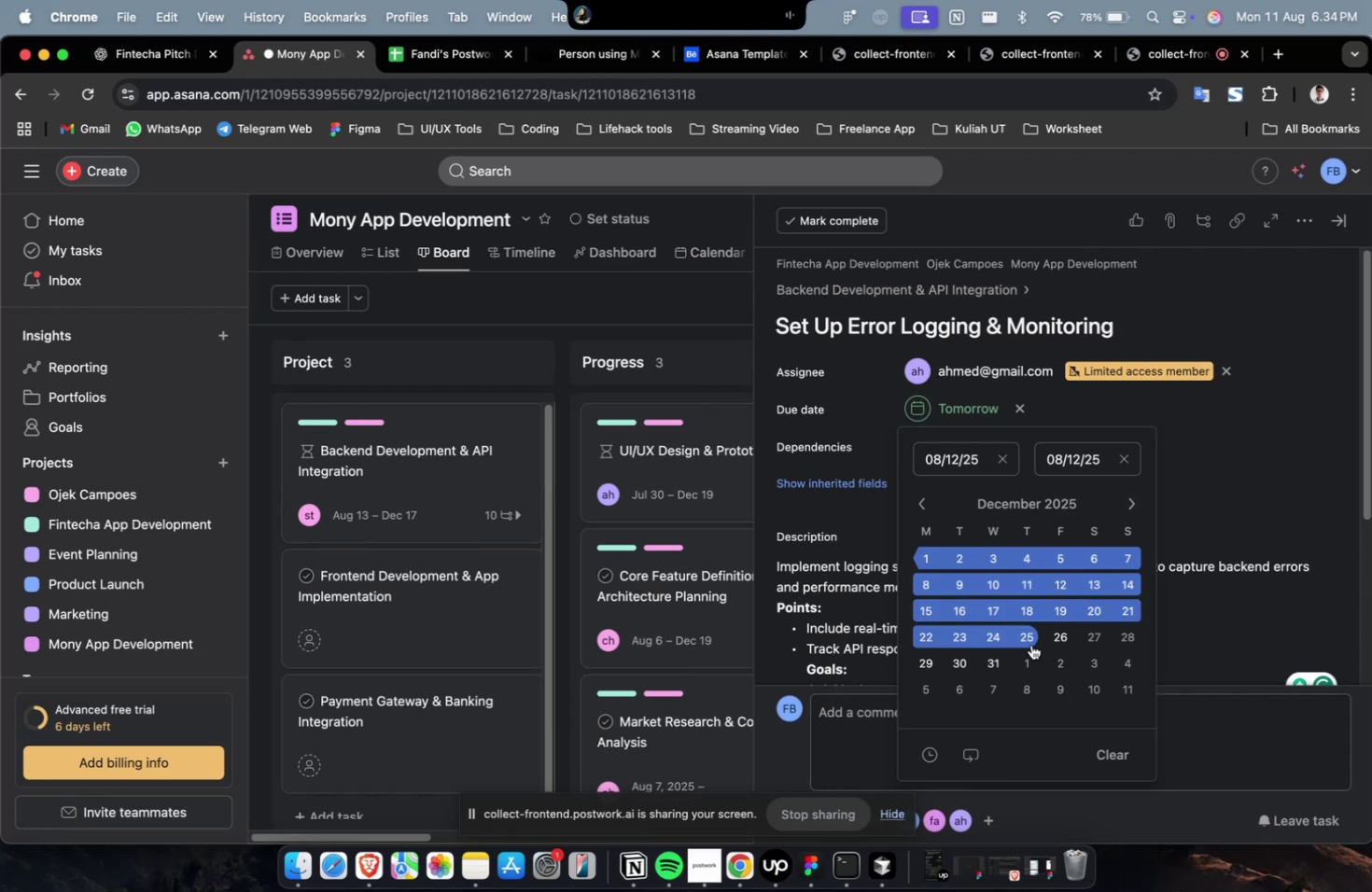 
triple_click([1027, 639])
 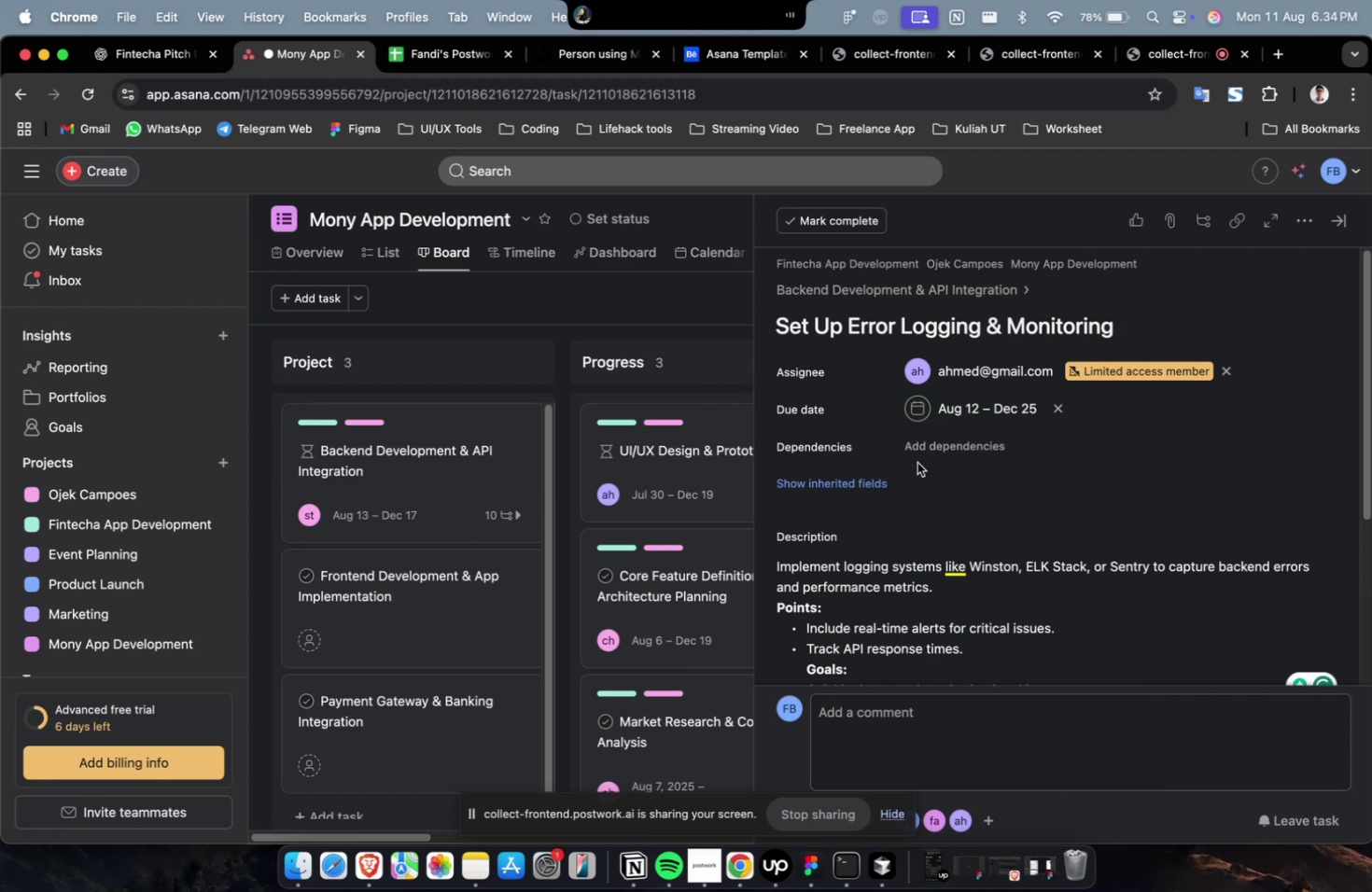 
triple_click([931, 436])
 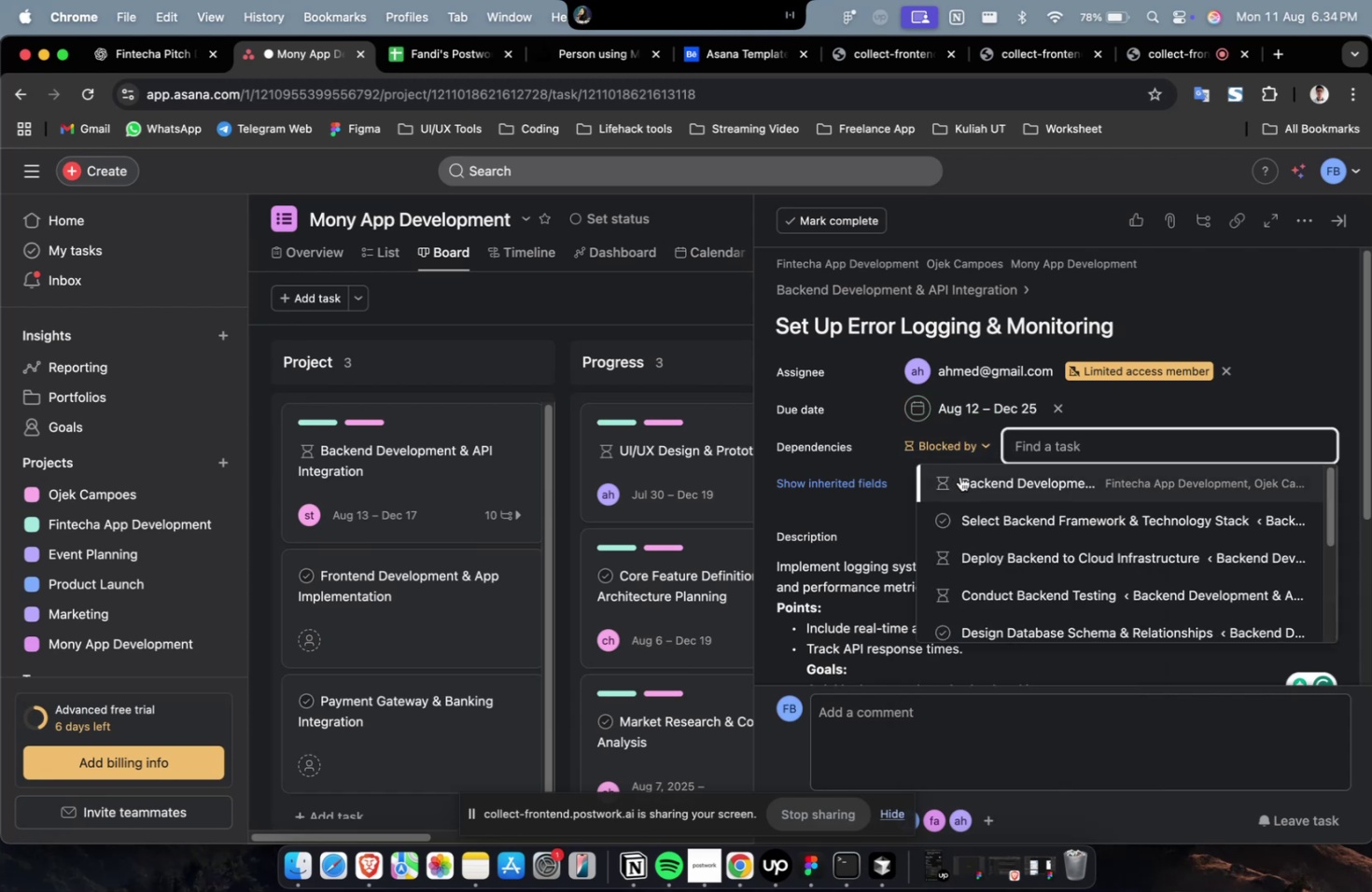 
left_click([961, 479])
 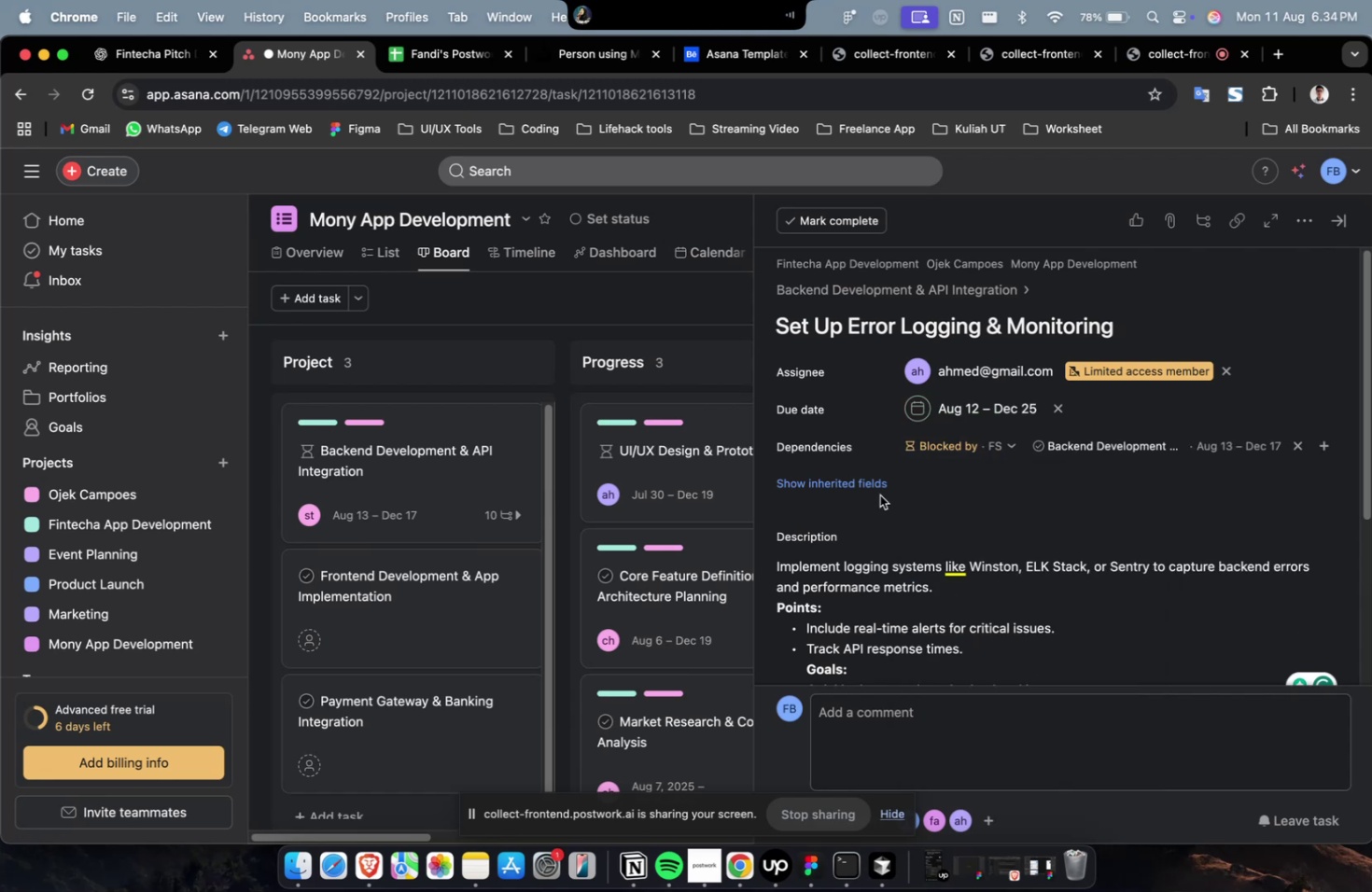 
double_click([870, 483])
 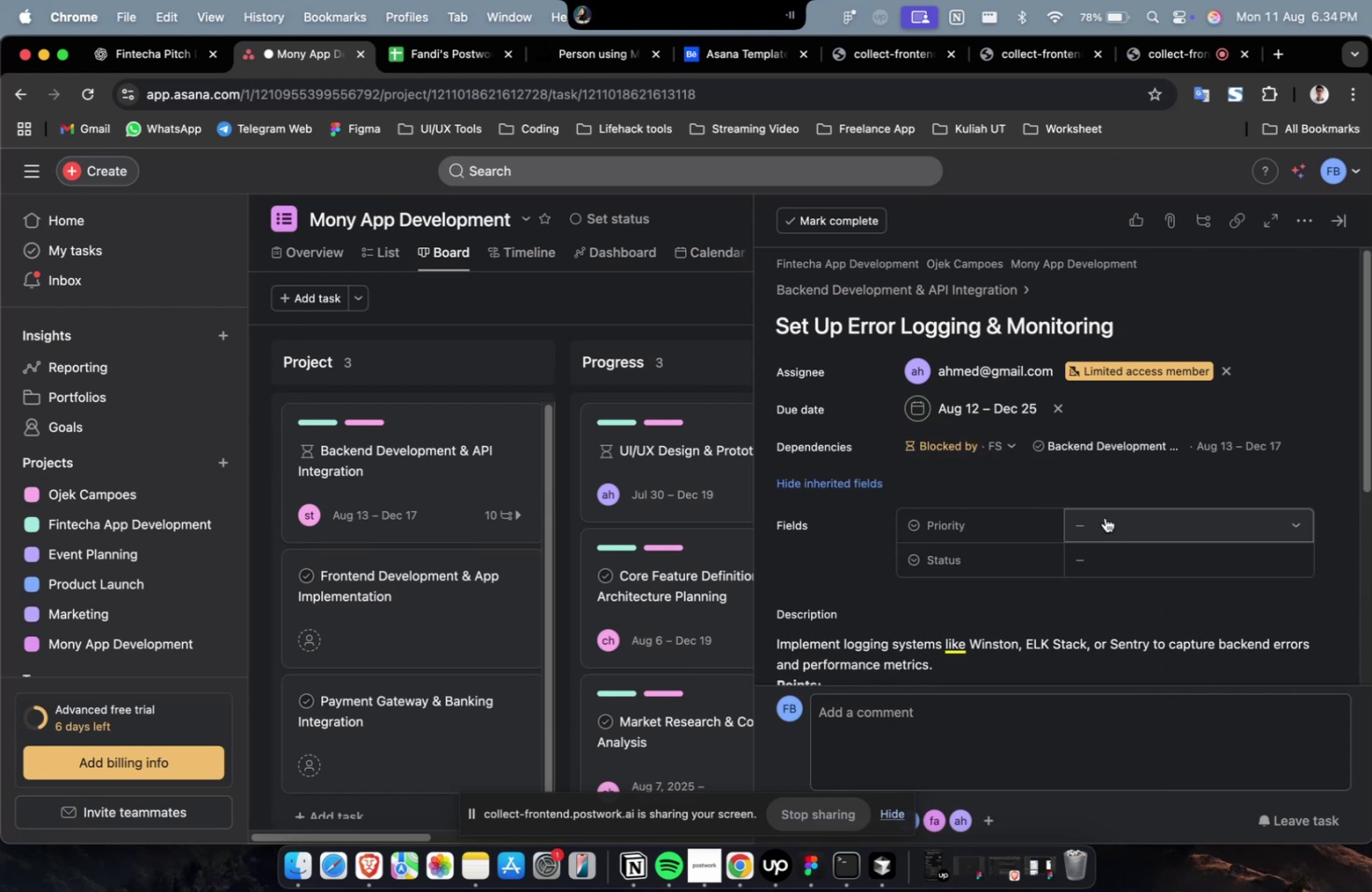 
triple_click([1119, 519])
 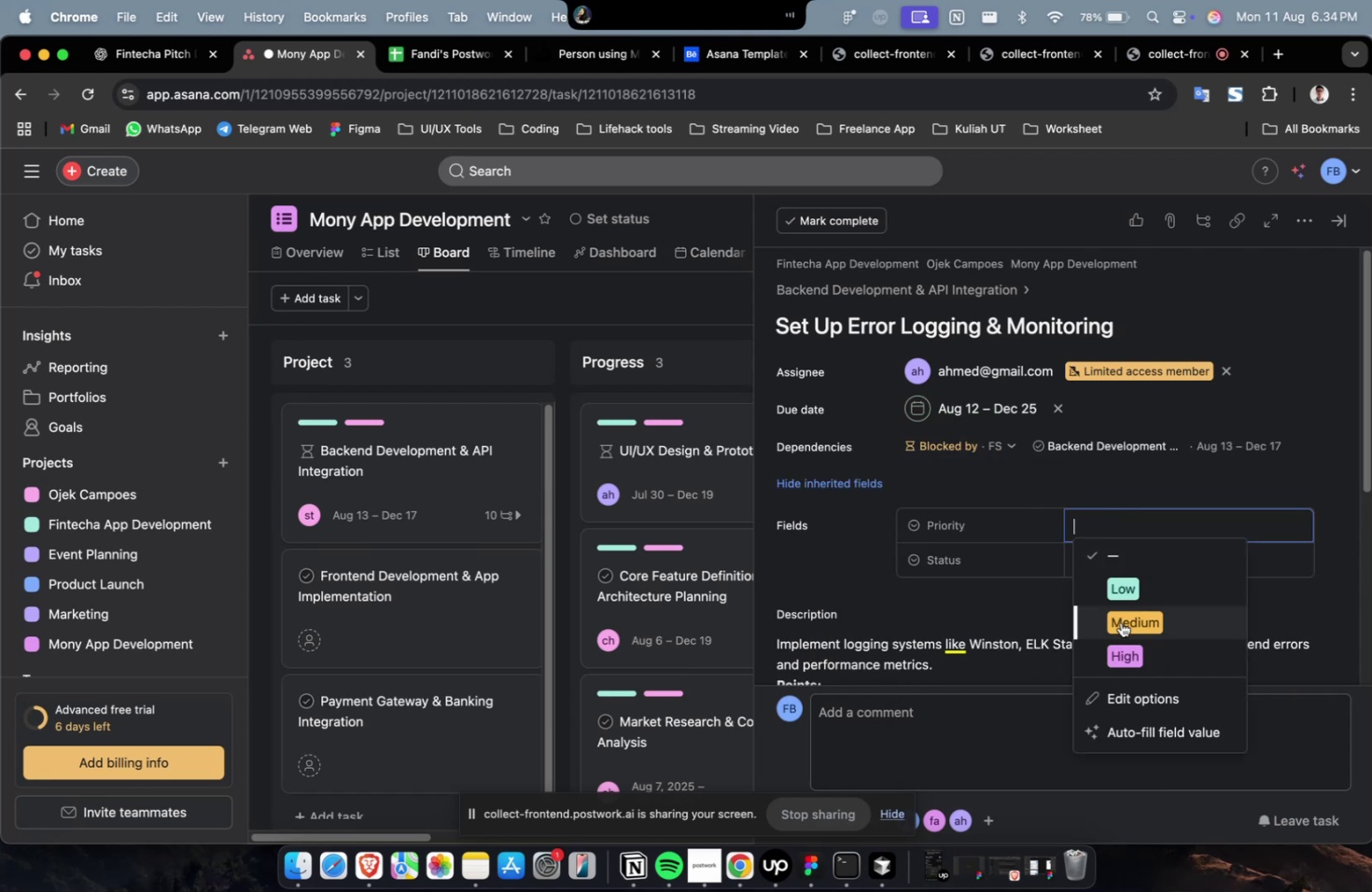 
triple_click([1125, 640])
 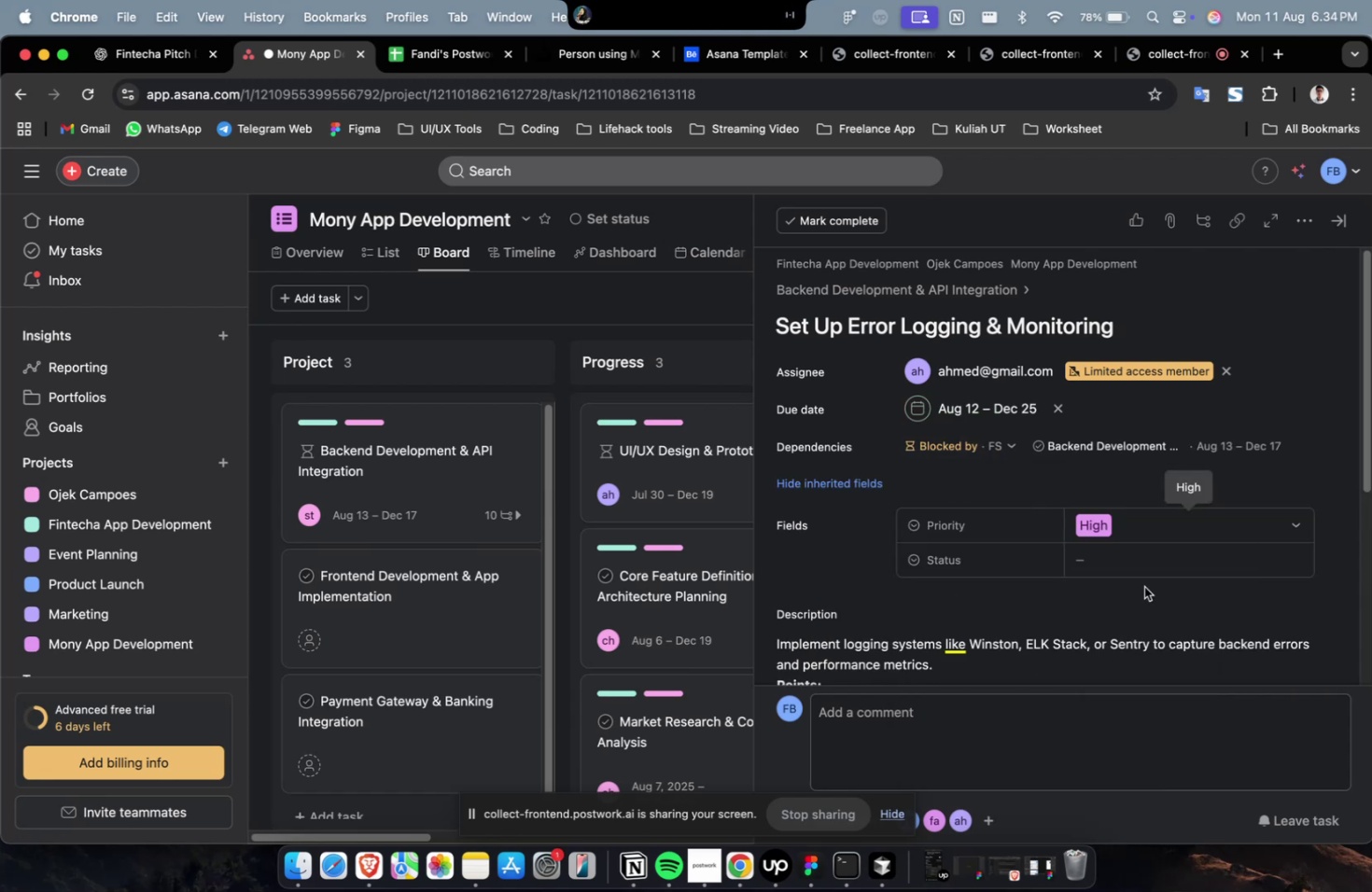 
triple_click([1145, 568])
 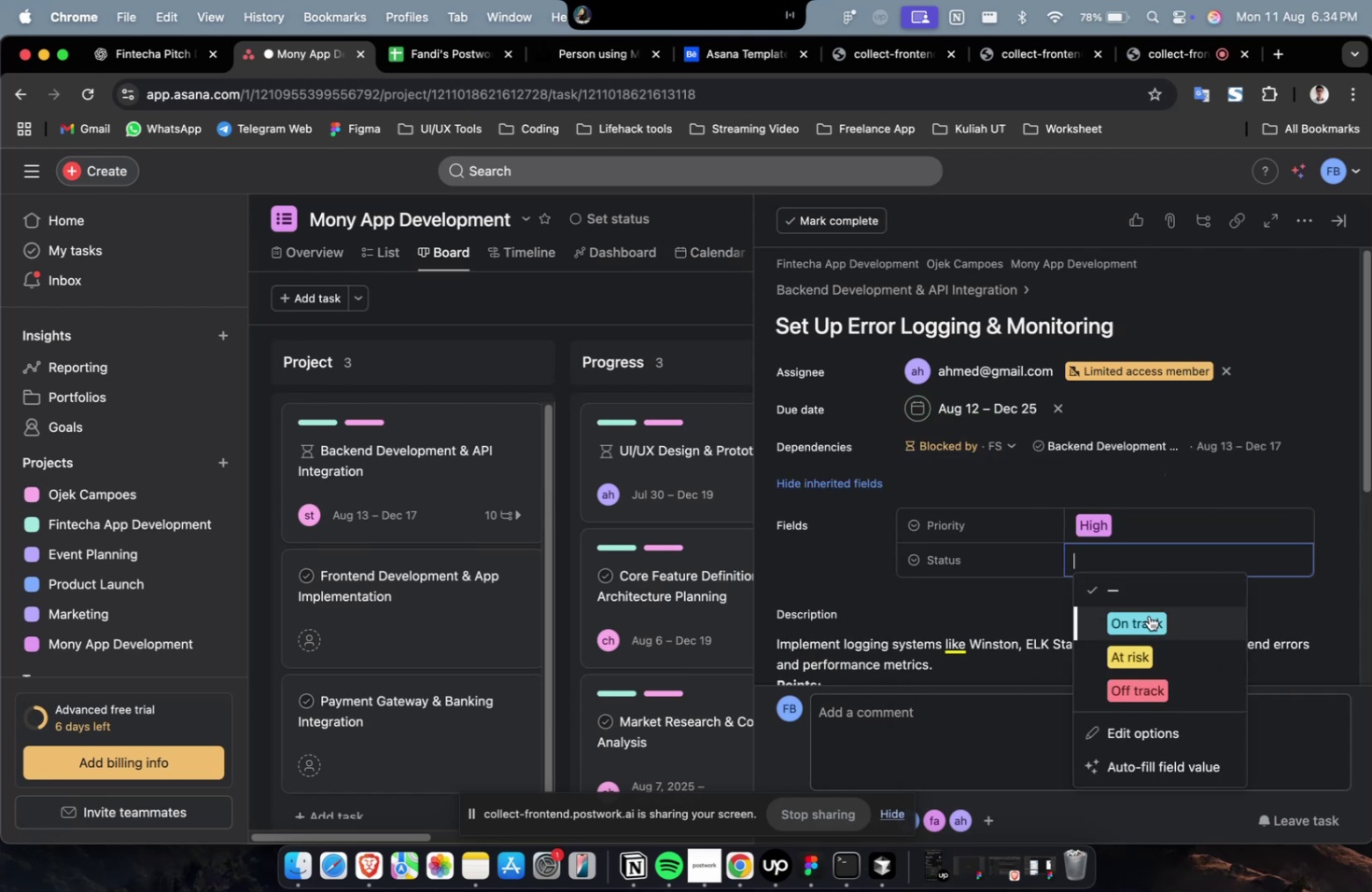 
triple_click([1148, 619])
 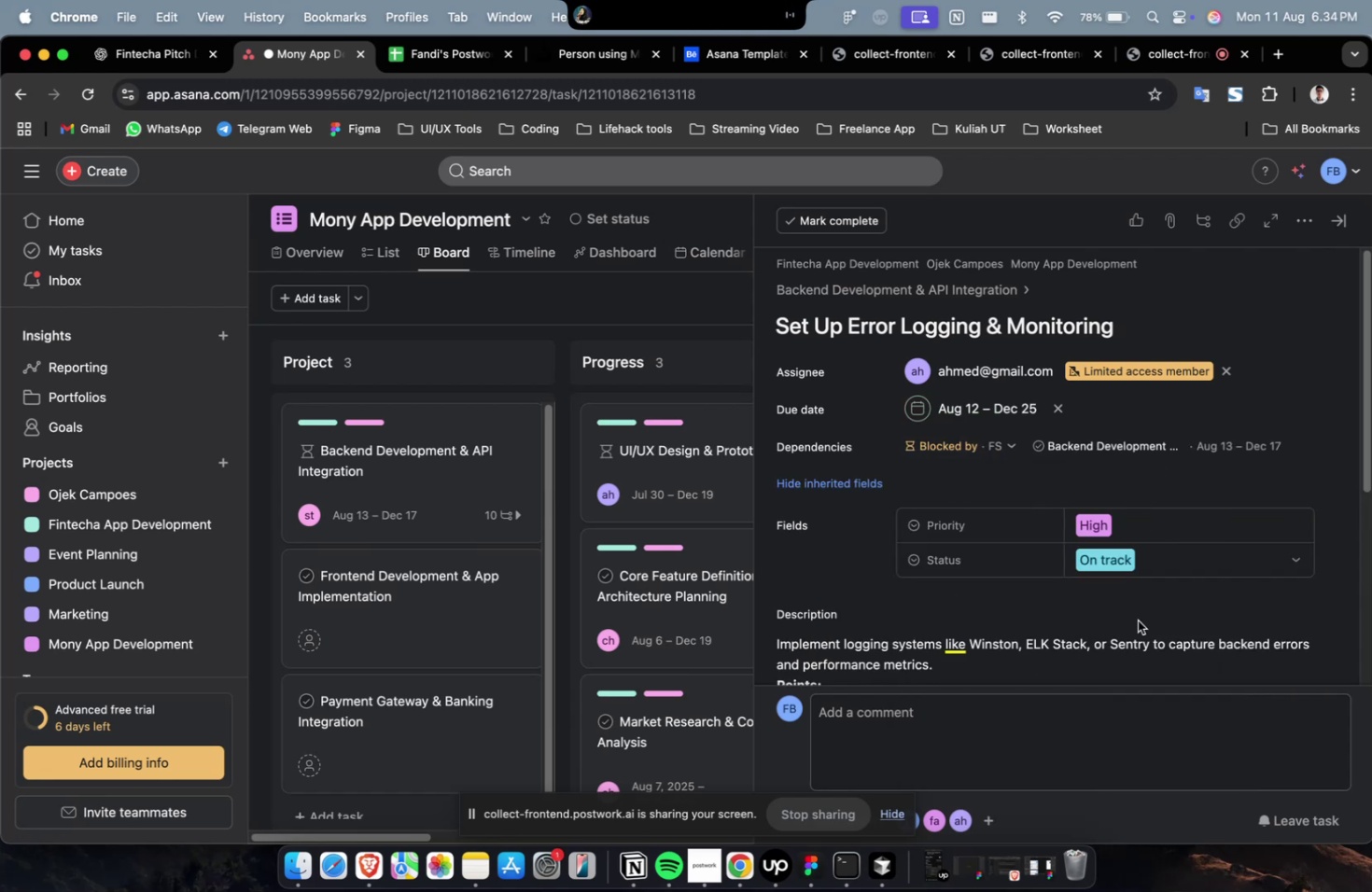 
scroll: coordinate [1127, 603], scroll_direction: down, amount: 34.0
 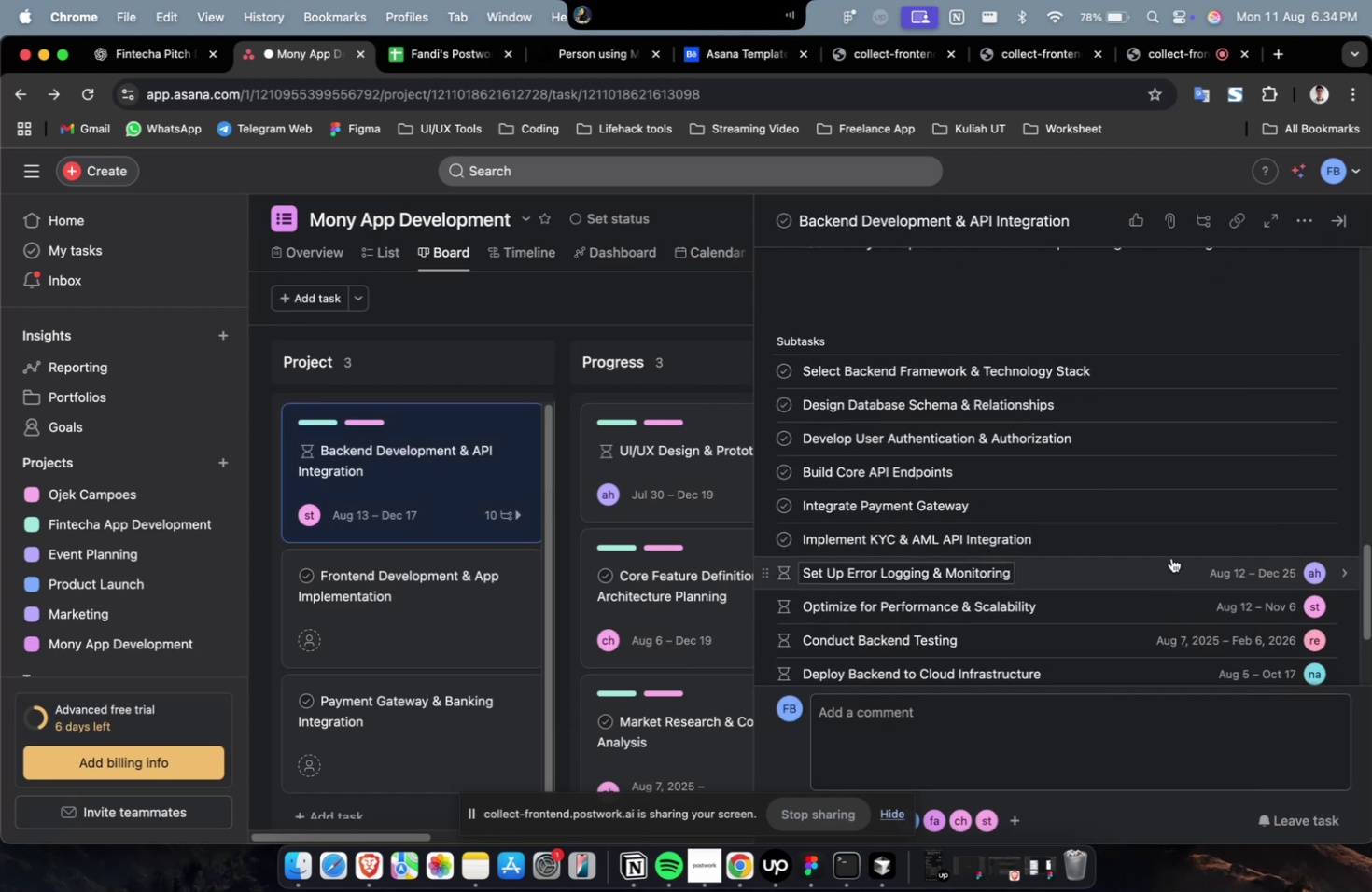 
left_click([1172, 548])
 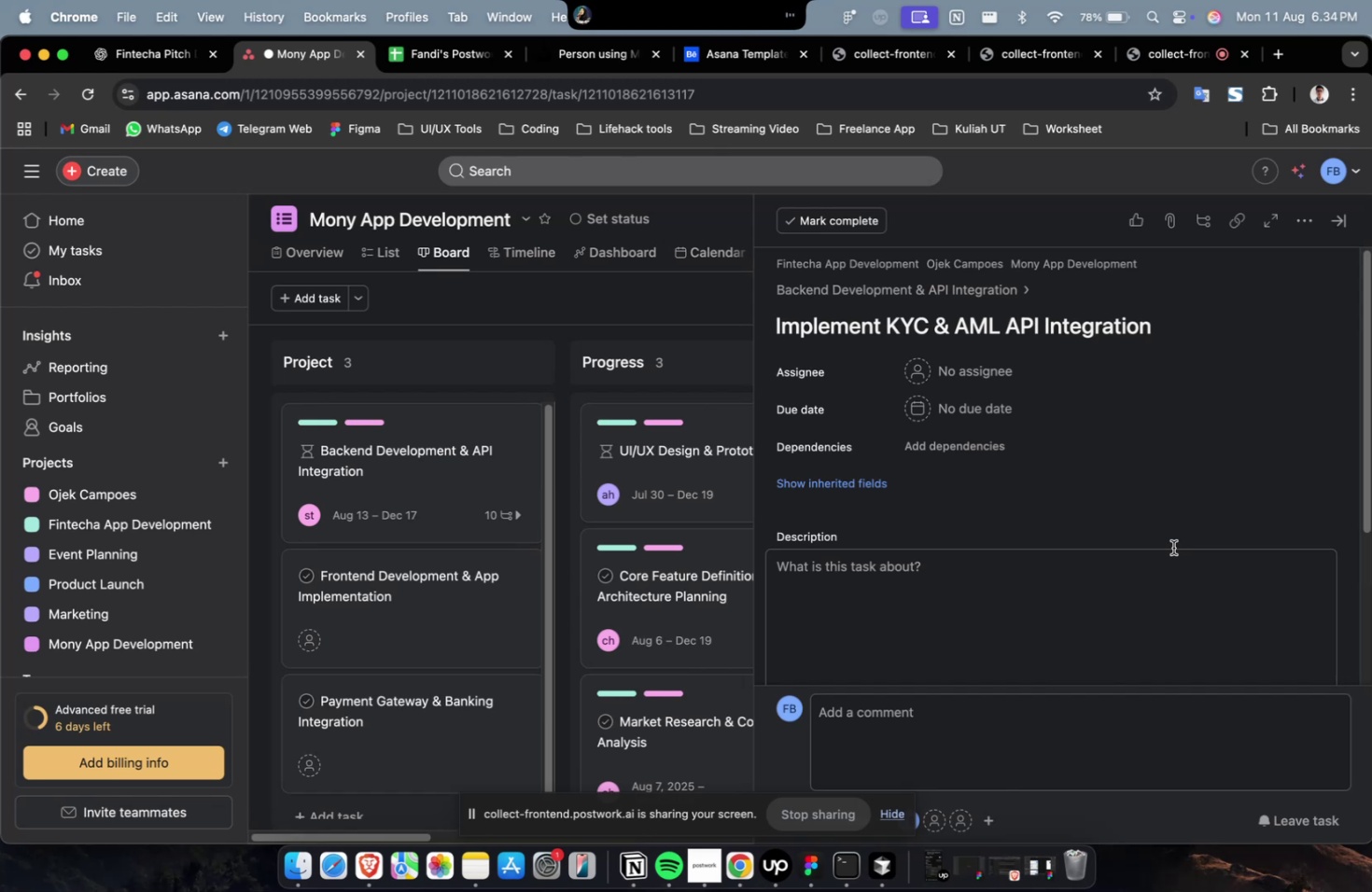 
wait(6.85)
 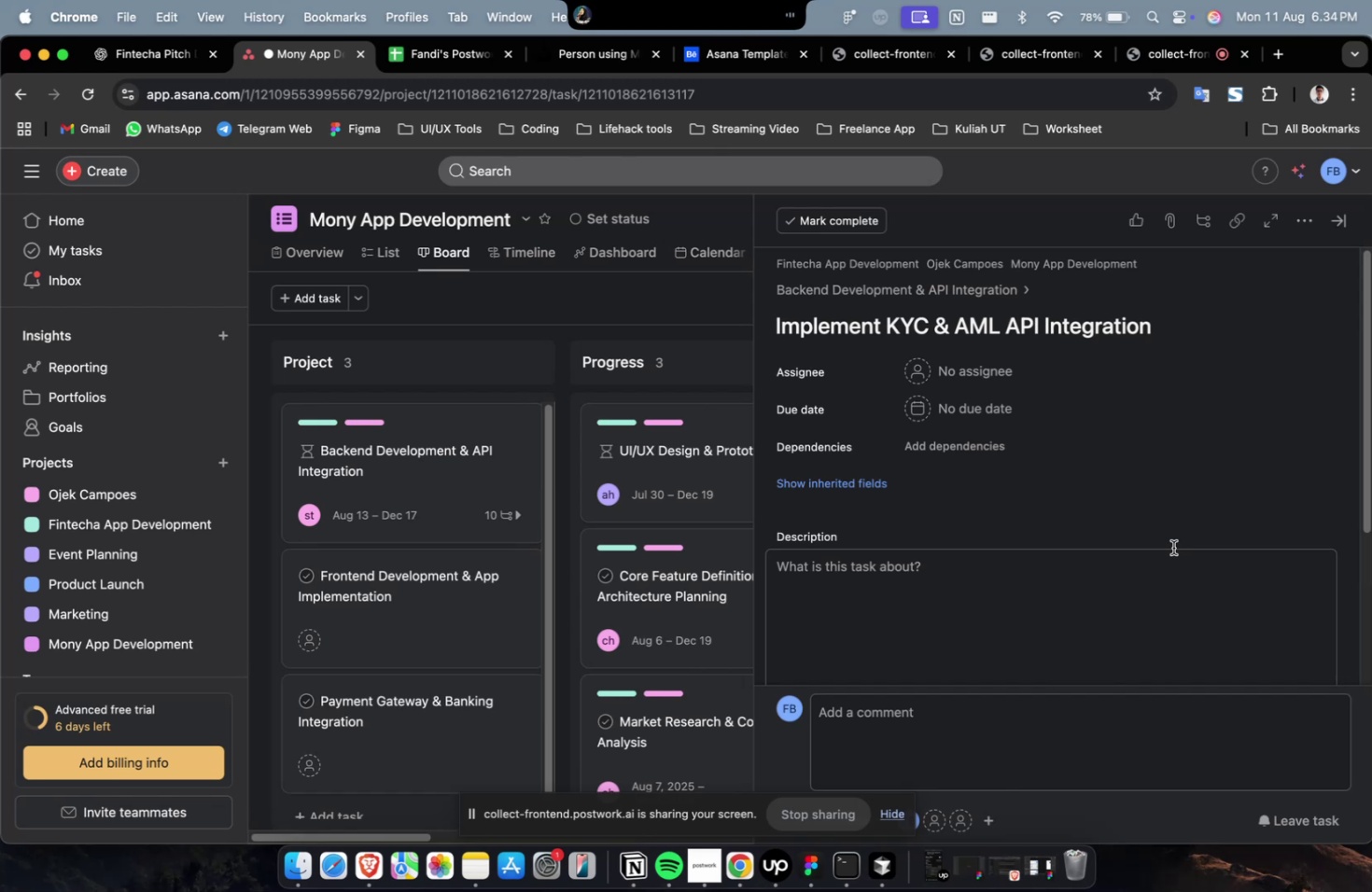 
scroll: coordinate [1111, 521], scroll_direction: down, amount: 4.0
 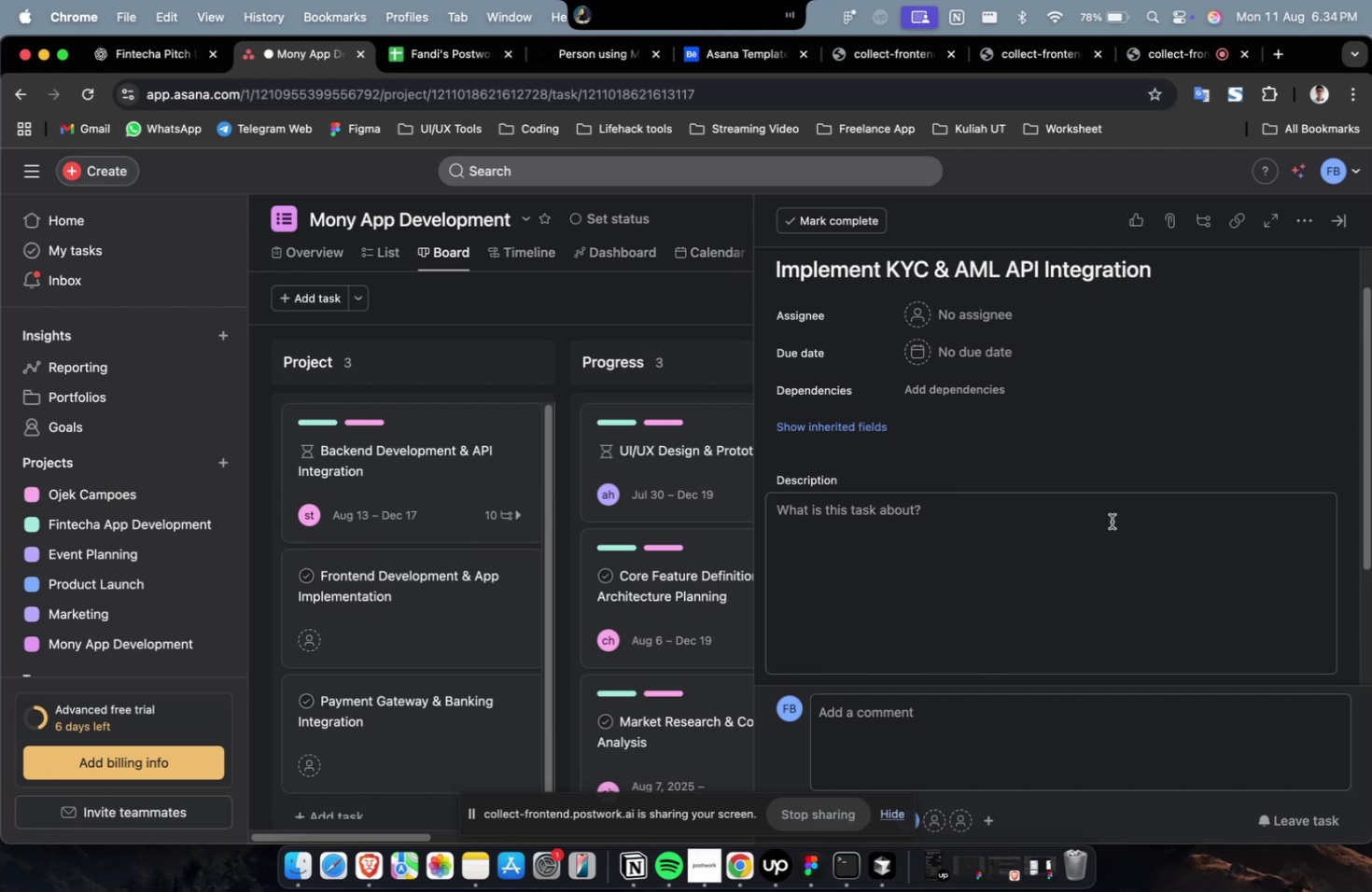 
wait(5.47)
 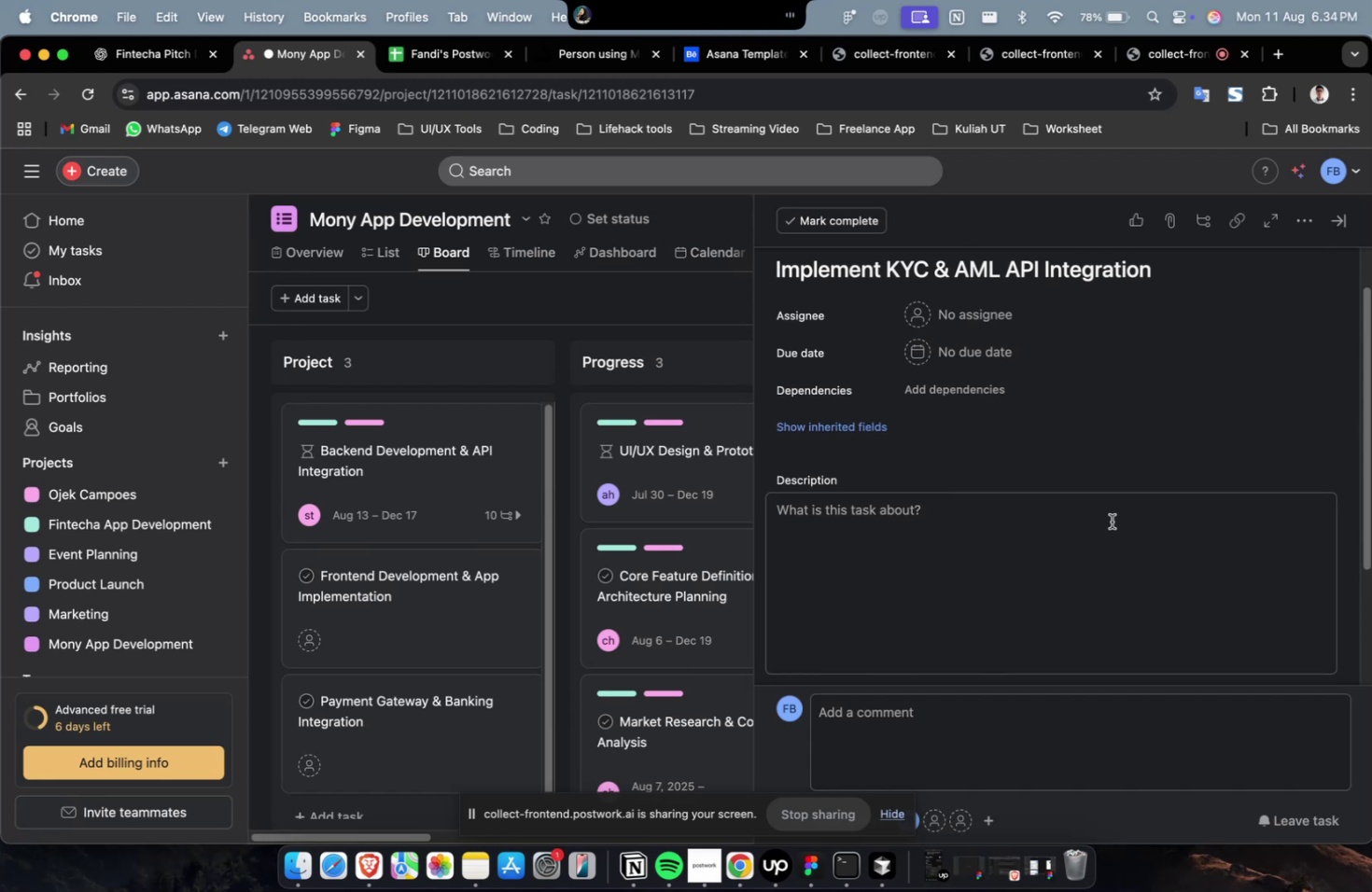 
scroll: coordinate [1111, 521], scroll_direction: down, amount: 1.0
 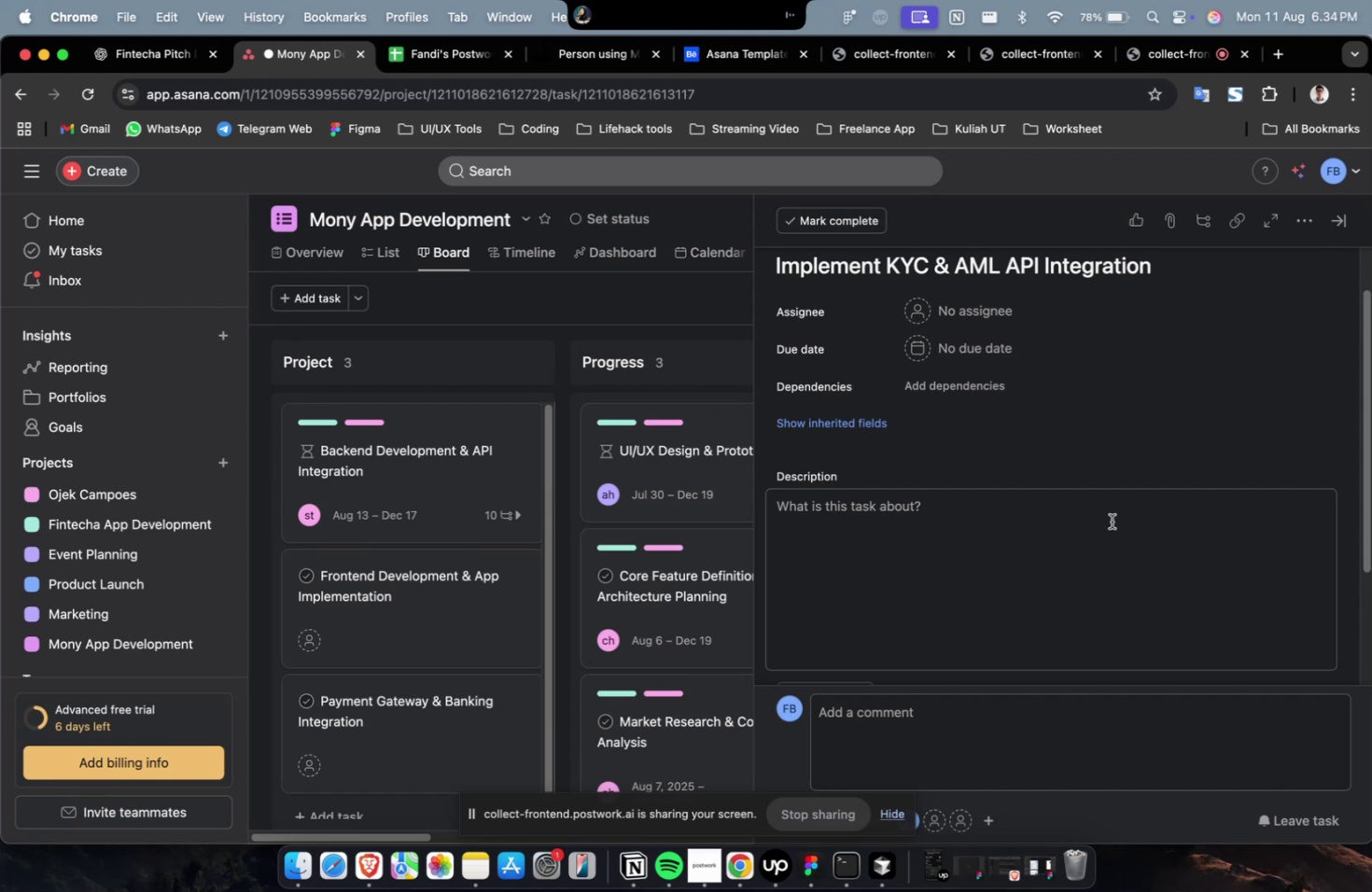 
wait(9.36)
 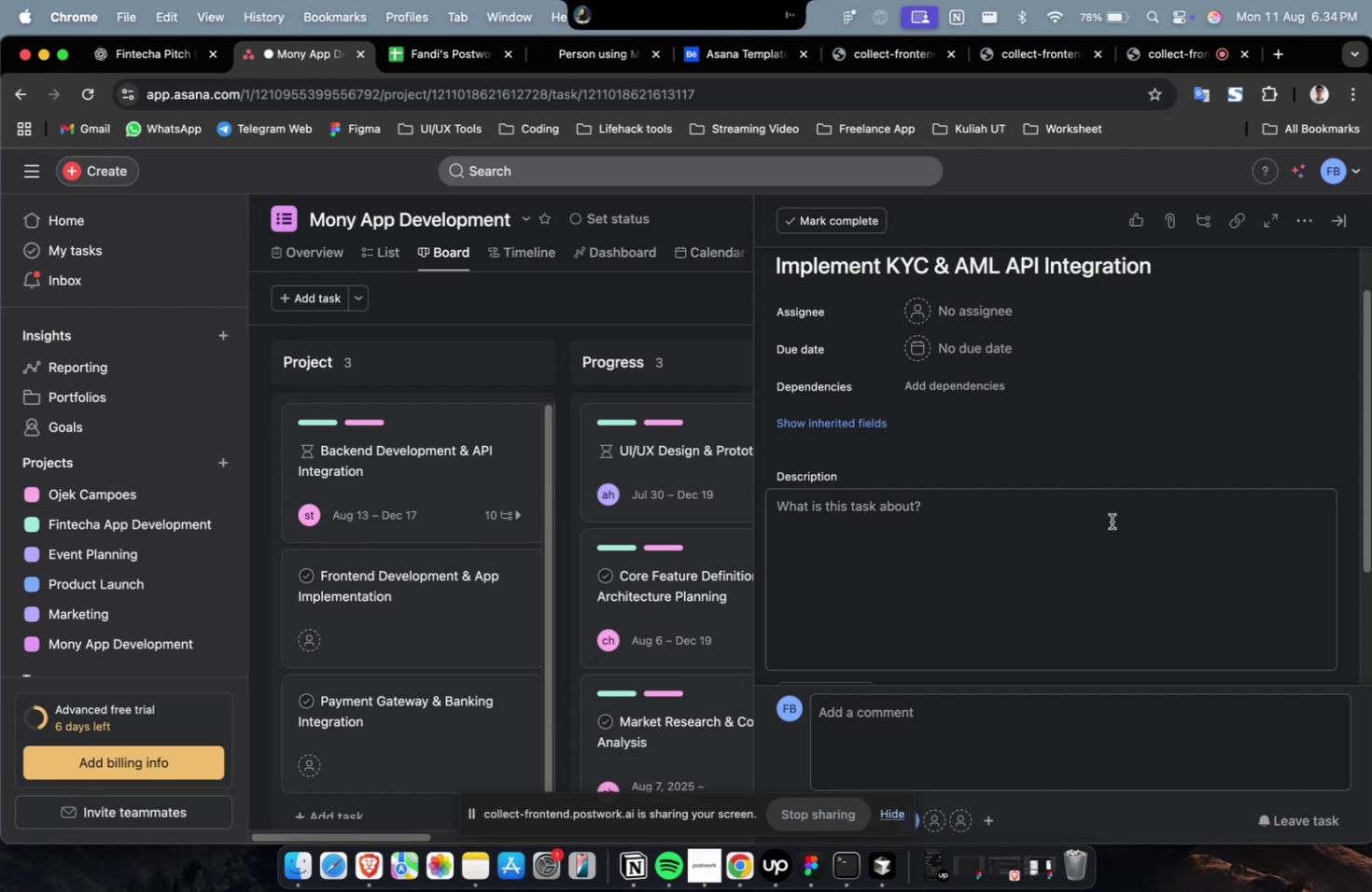 
scroll: coordinate [1111, 521], scroll_direction: down, amount: 3.0
 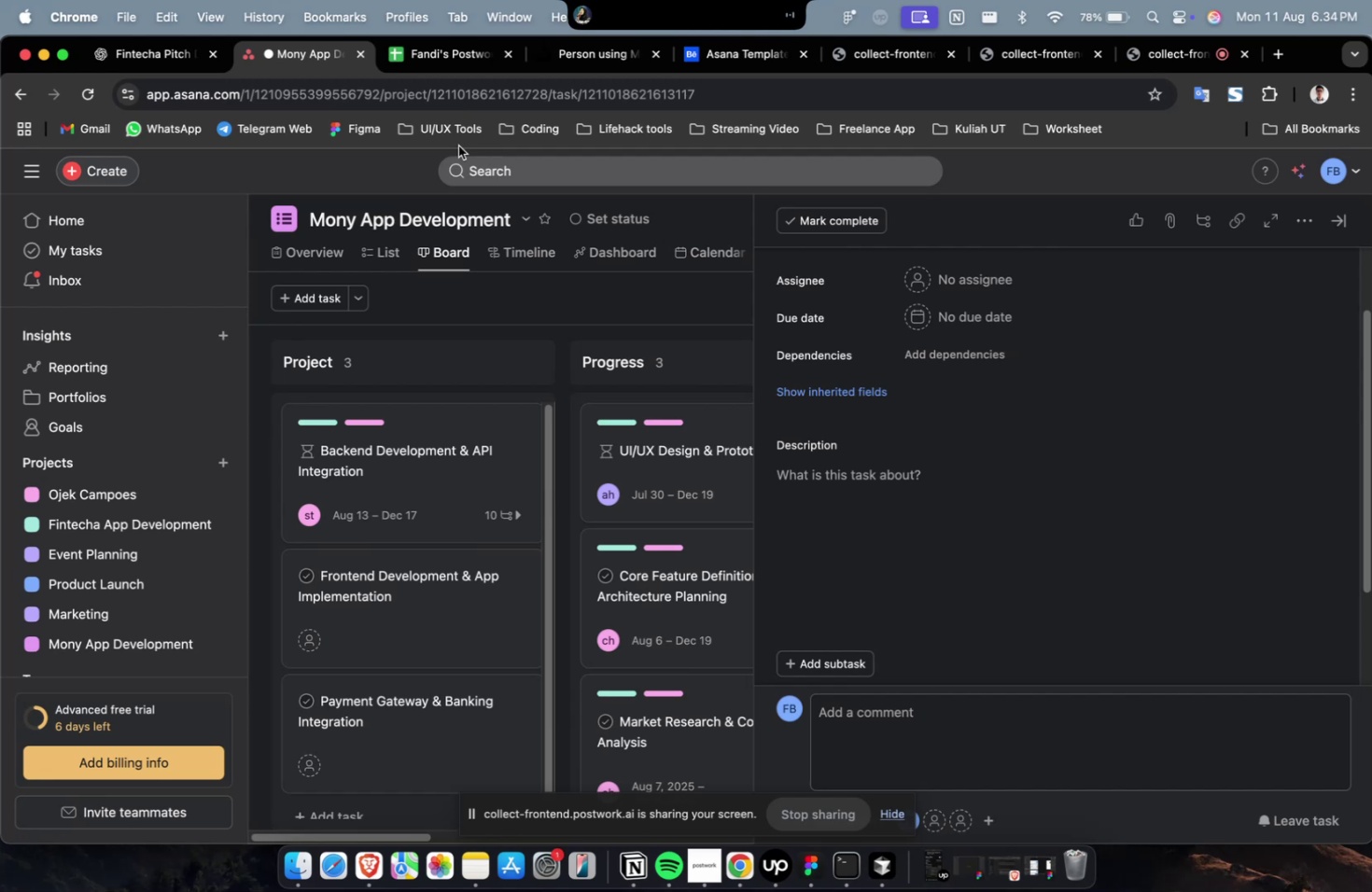 
left_click([107, 71])
 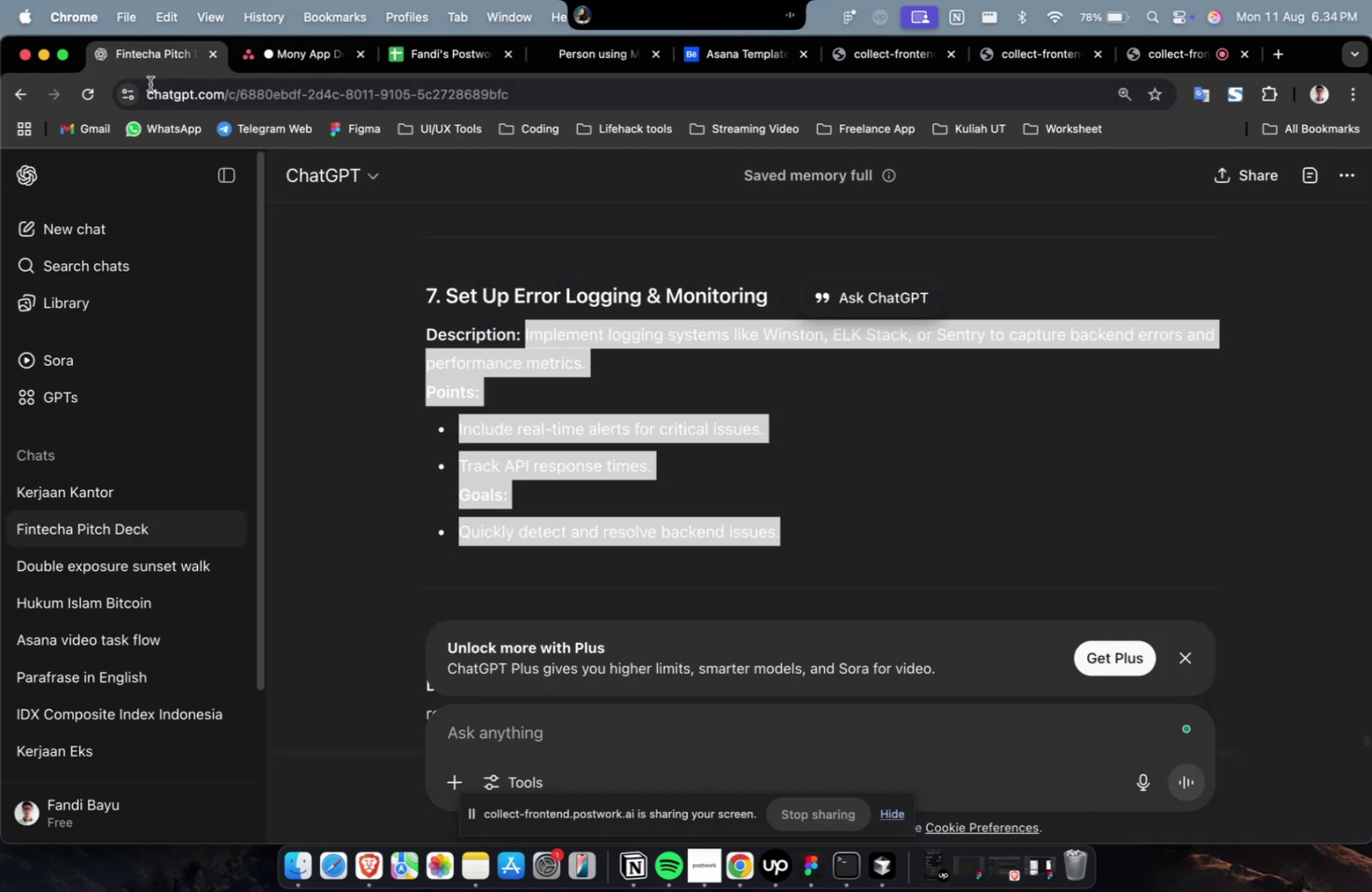 
scroll: coordinate [771, 440], scroll_direction: up, amount: 8.0
 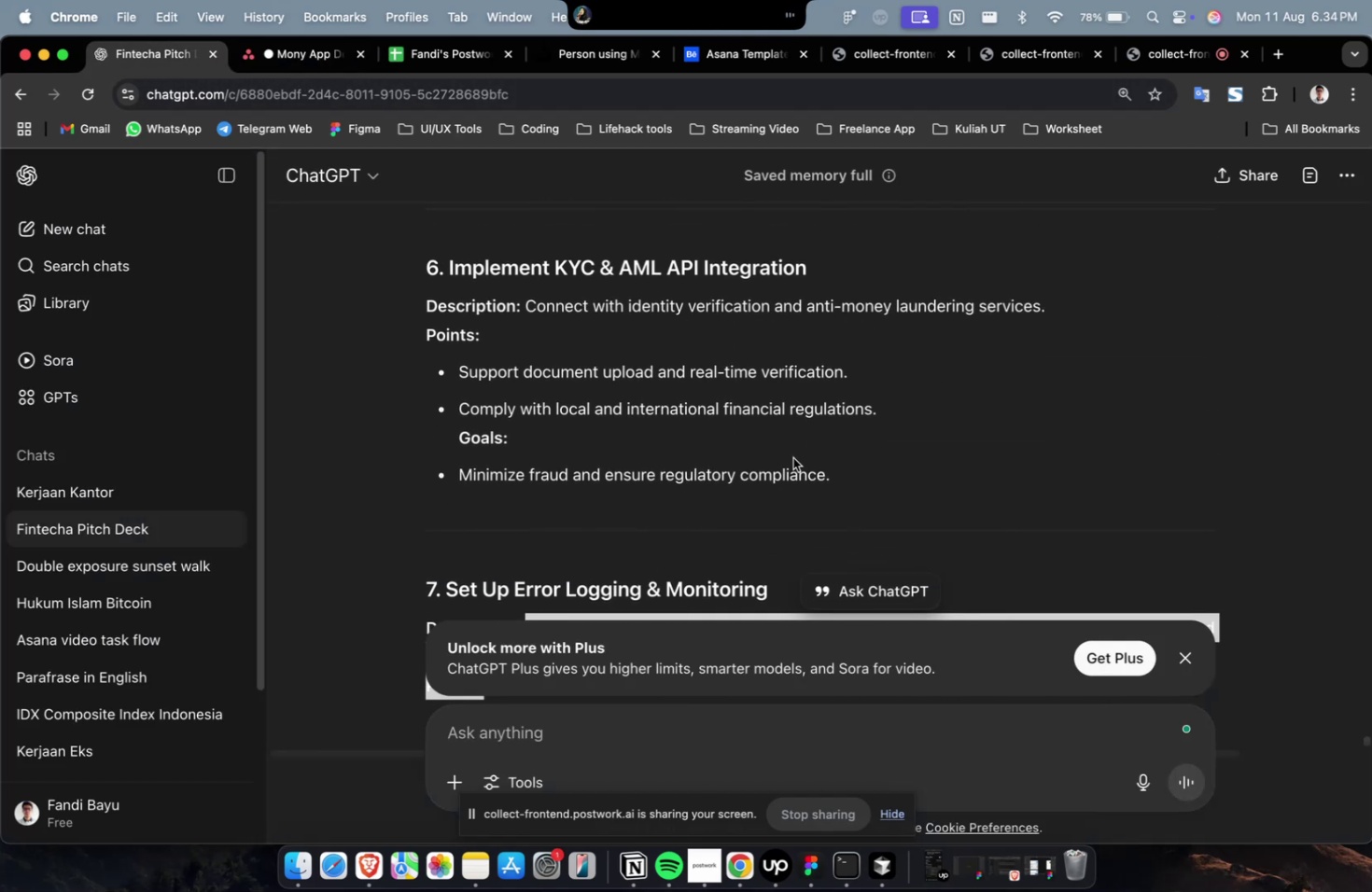 
left_click_drag(start_coordinate=[864, 493], to_coordinate=[525, 314])
 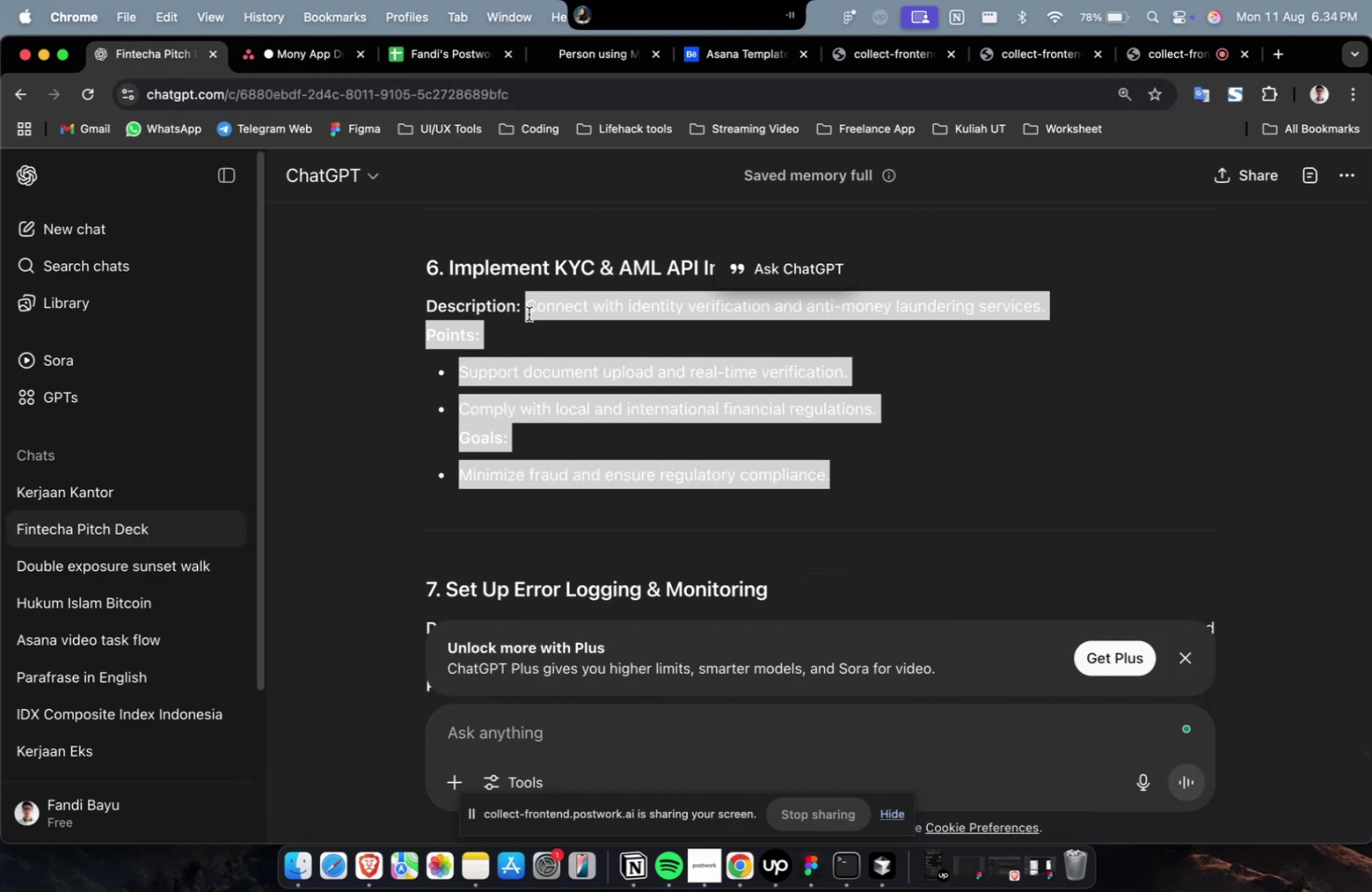 
right_click([533, 311])
 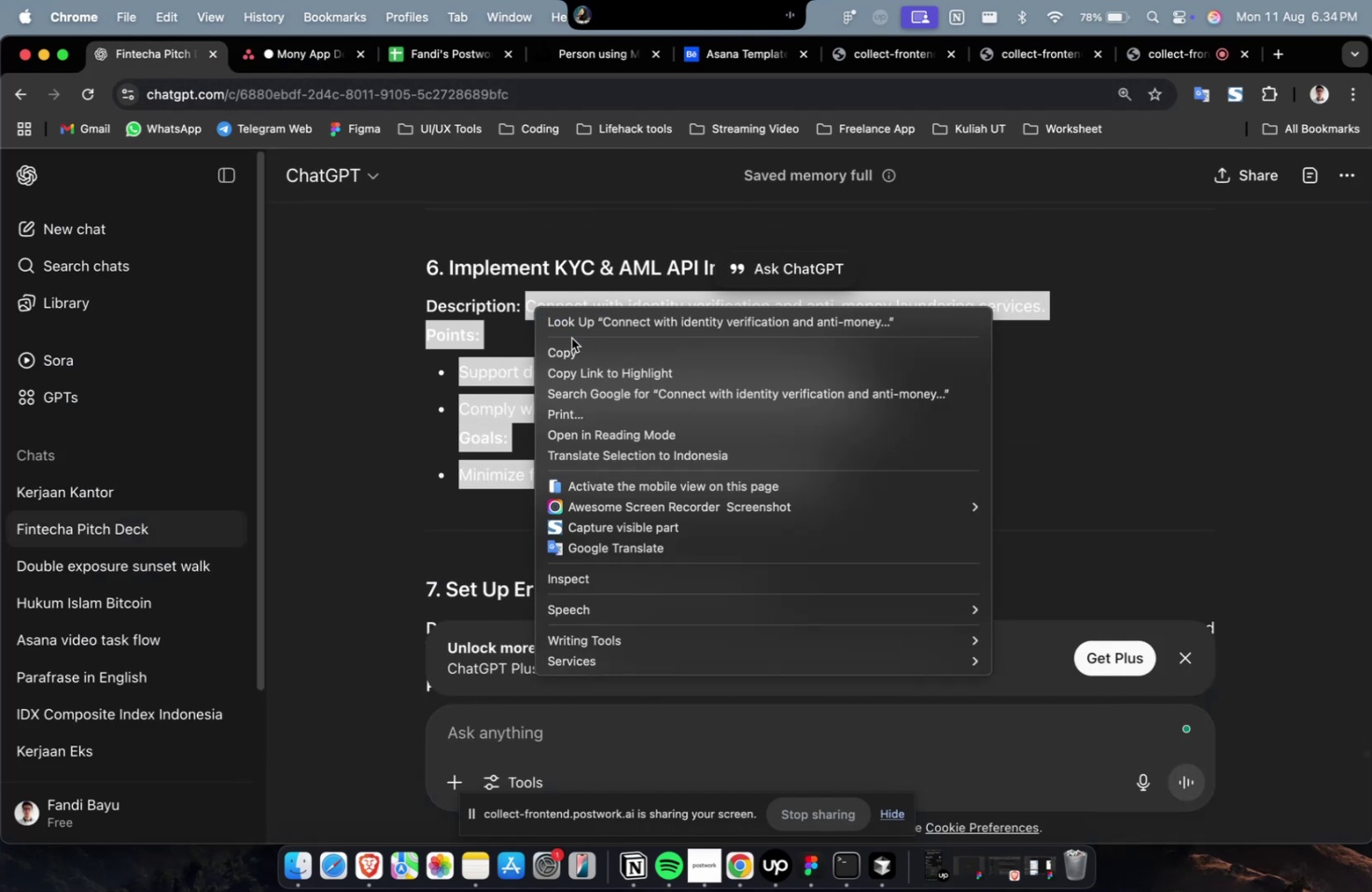 
left_click([574, 348])
 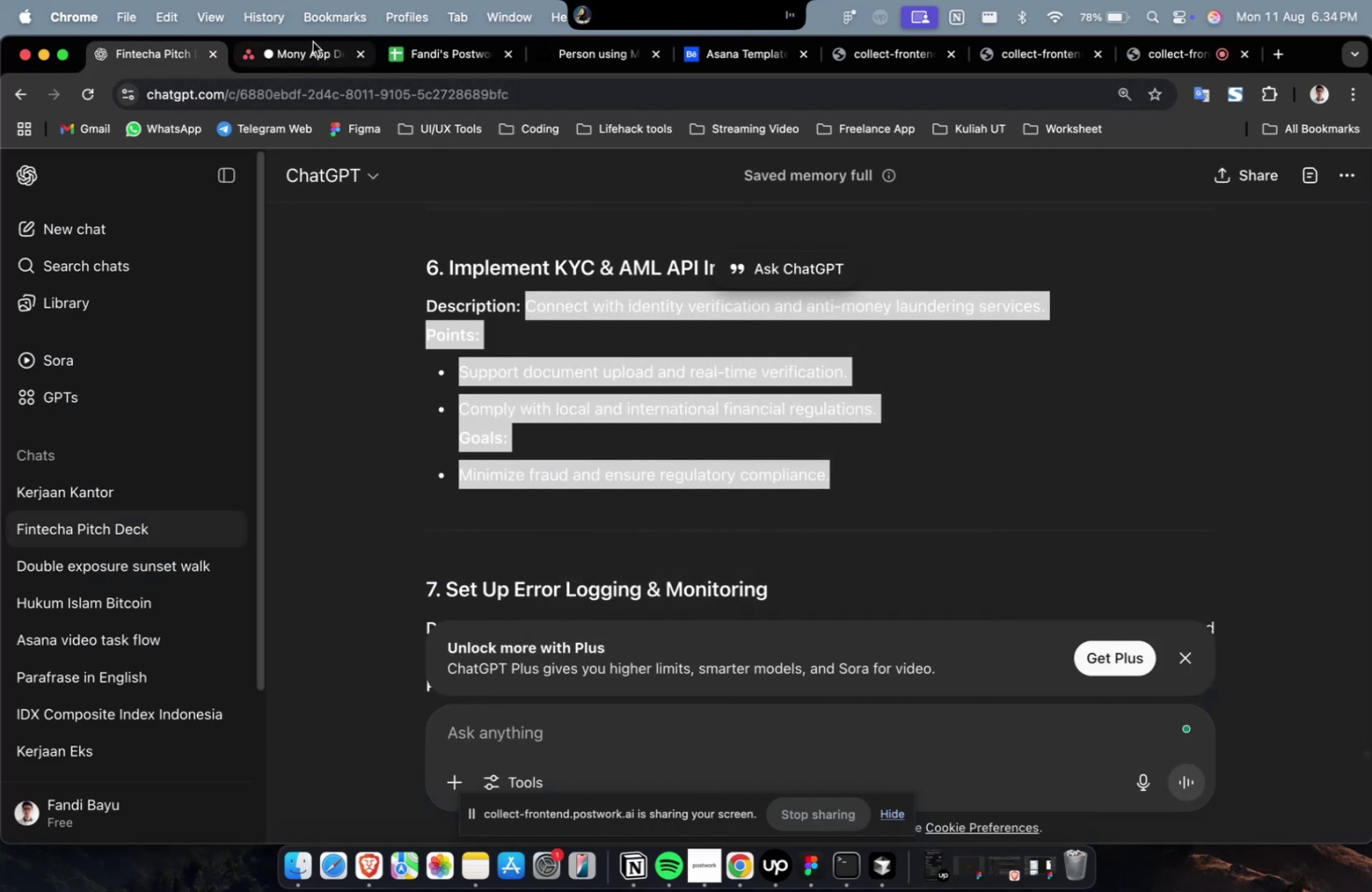 
left_click([310, 50])
 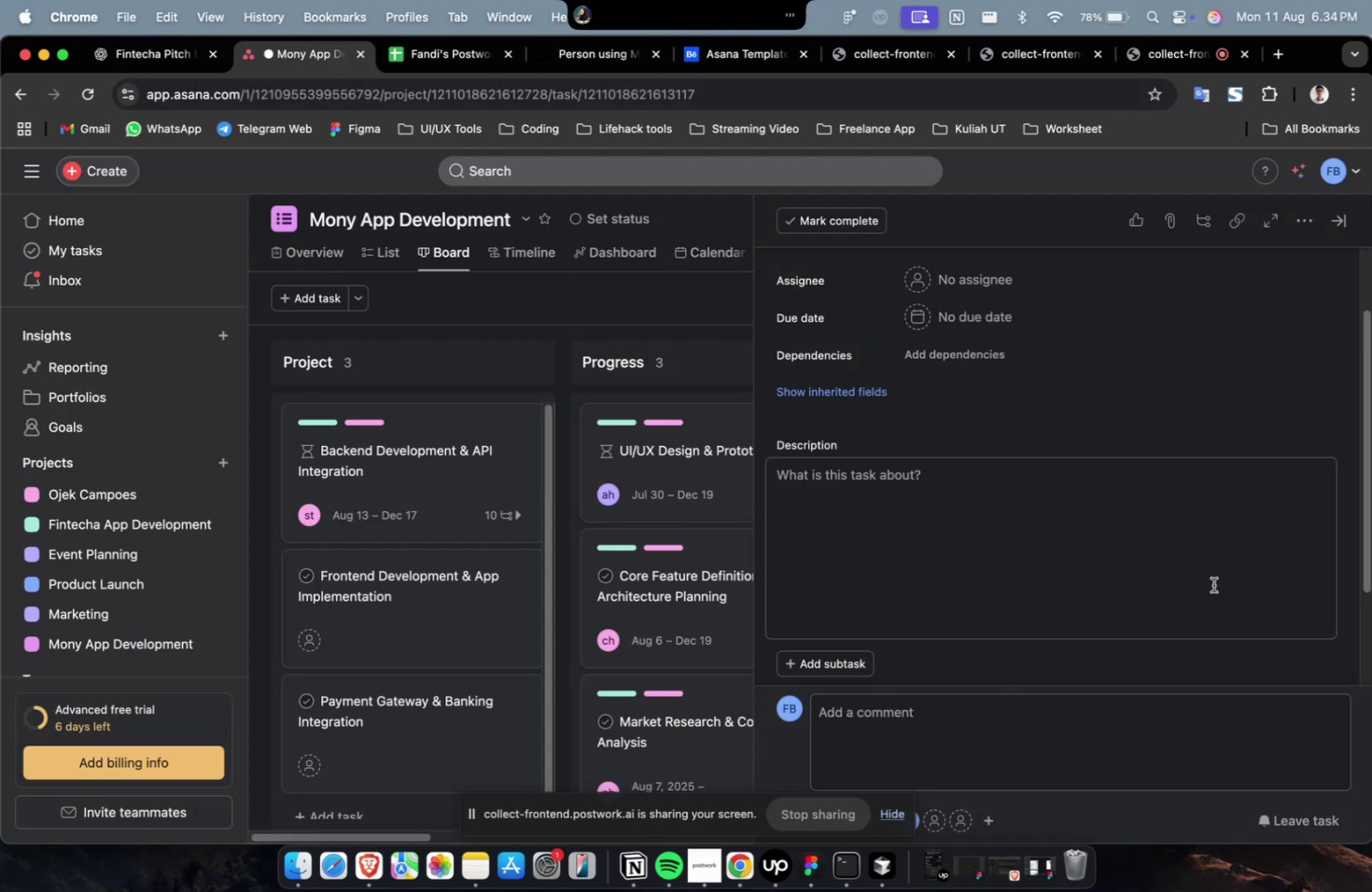 
double_click([1089, 516])
 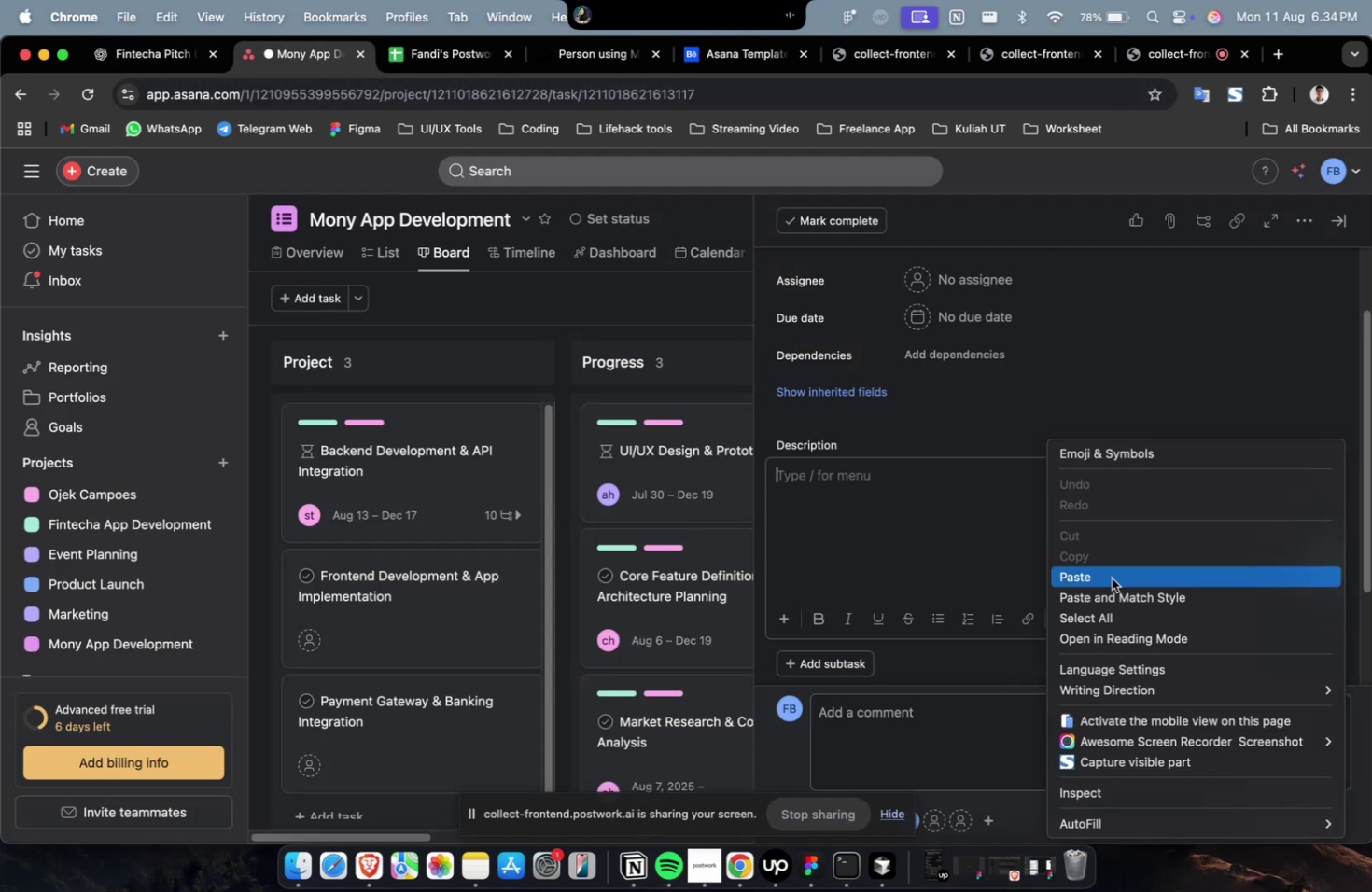 
left_click([1112, 573])
 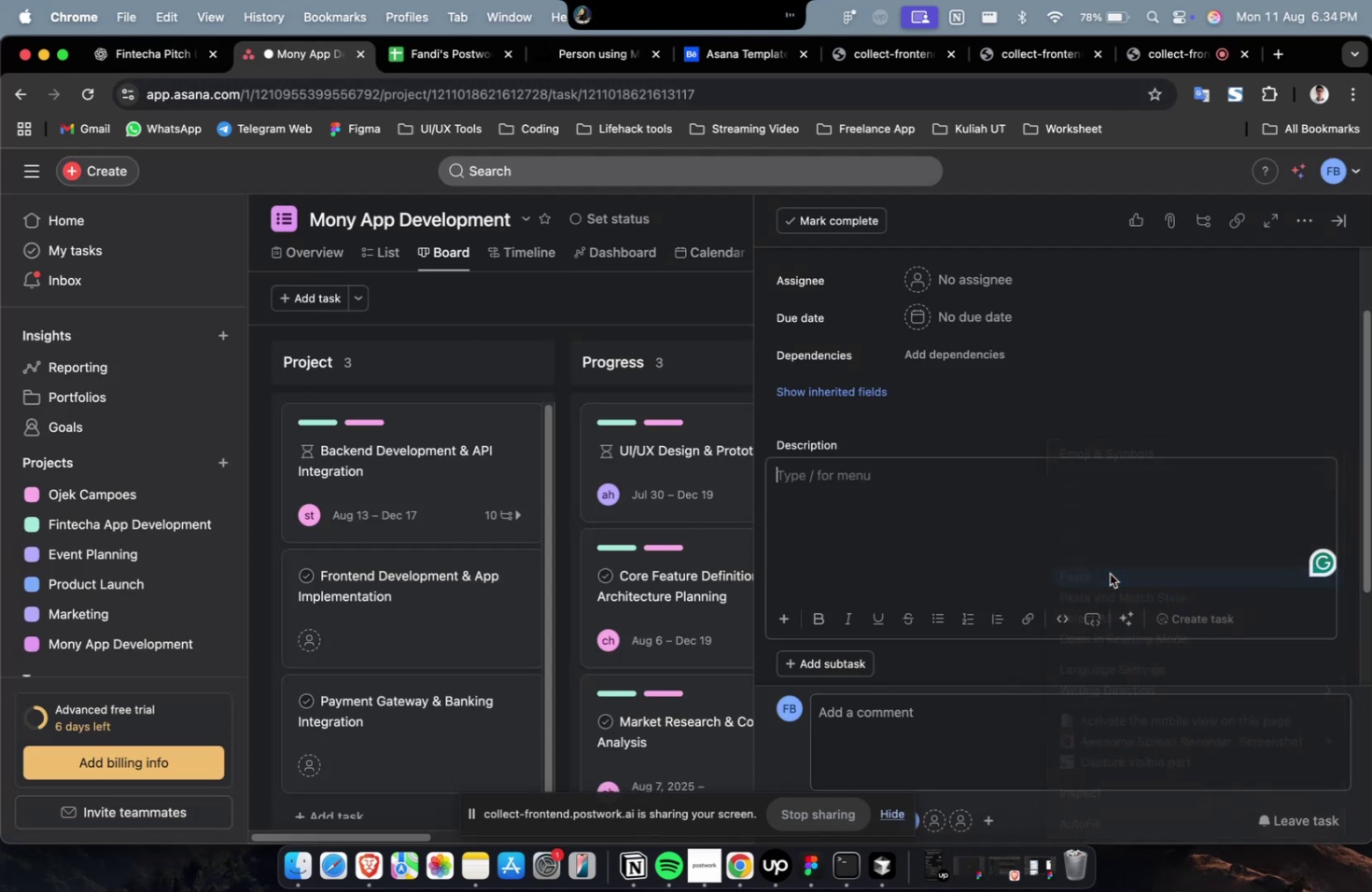 
scroll: coordinate [1109, 573], scroll_direction: up, amount: 8.0
 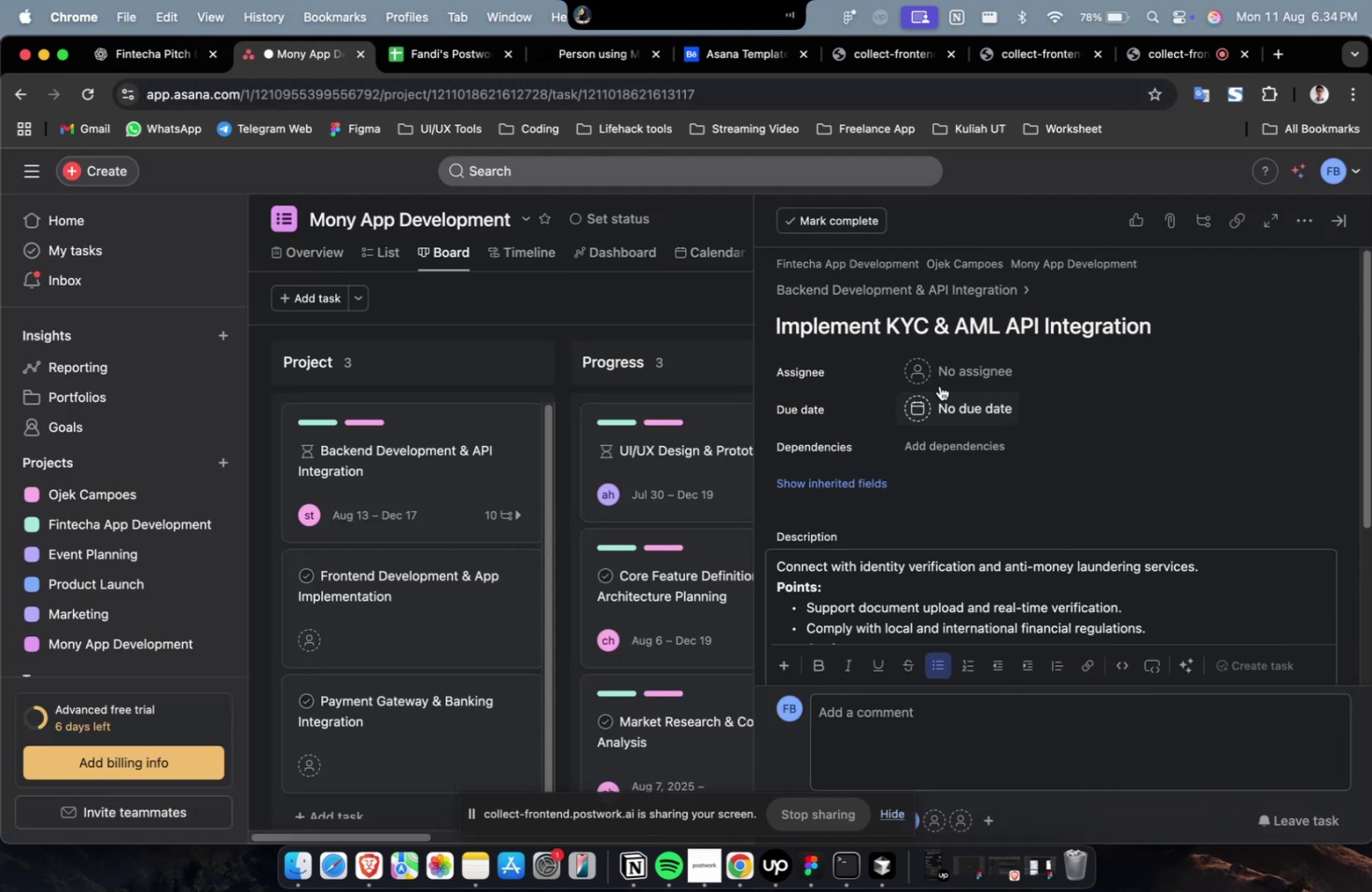 
left_click([939, 380])
 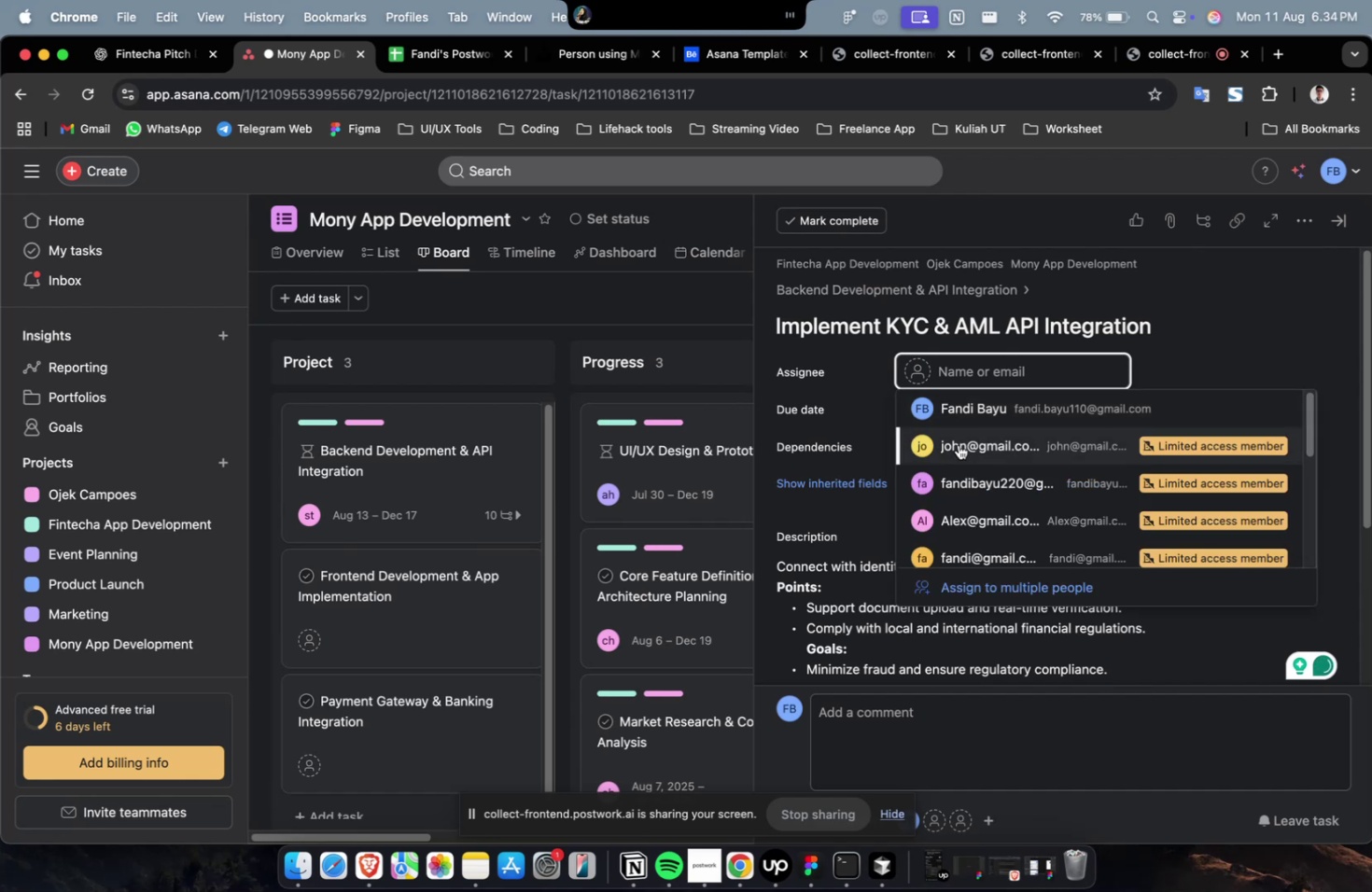 
double_click([961, 376])
 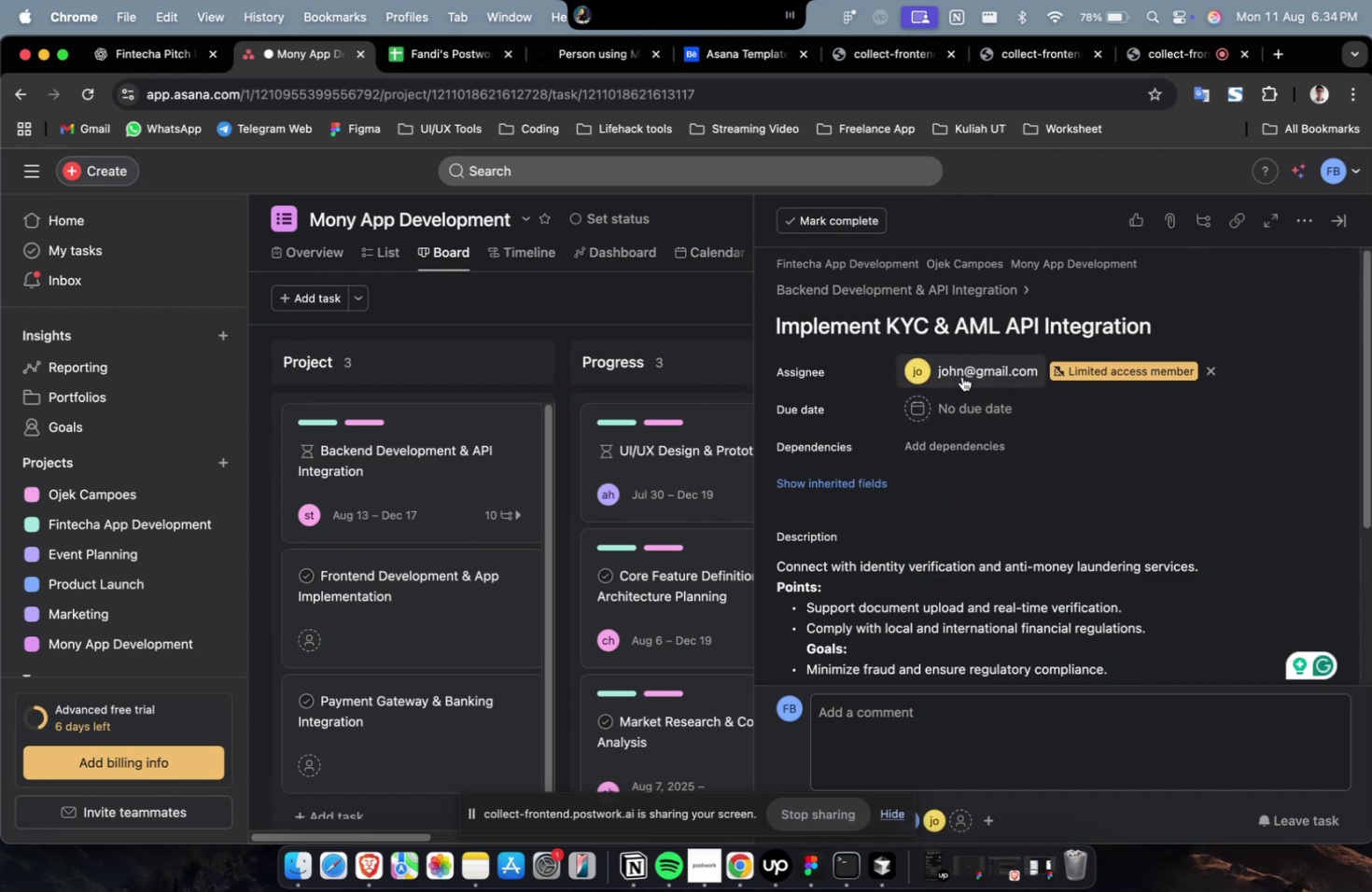 
scroll: coordinate [992, 468], scroll_direction: down, amount: 9.0
 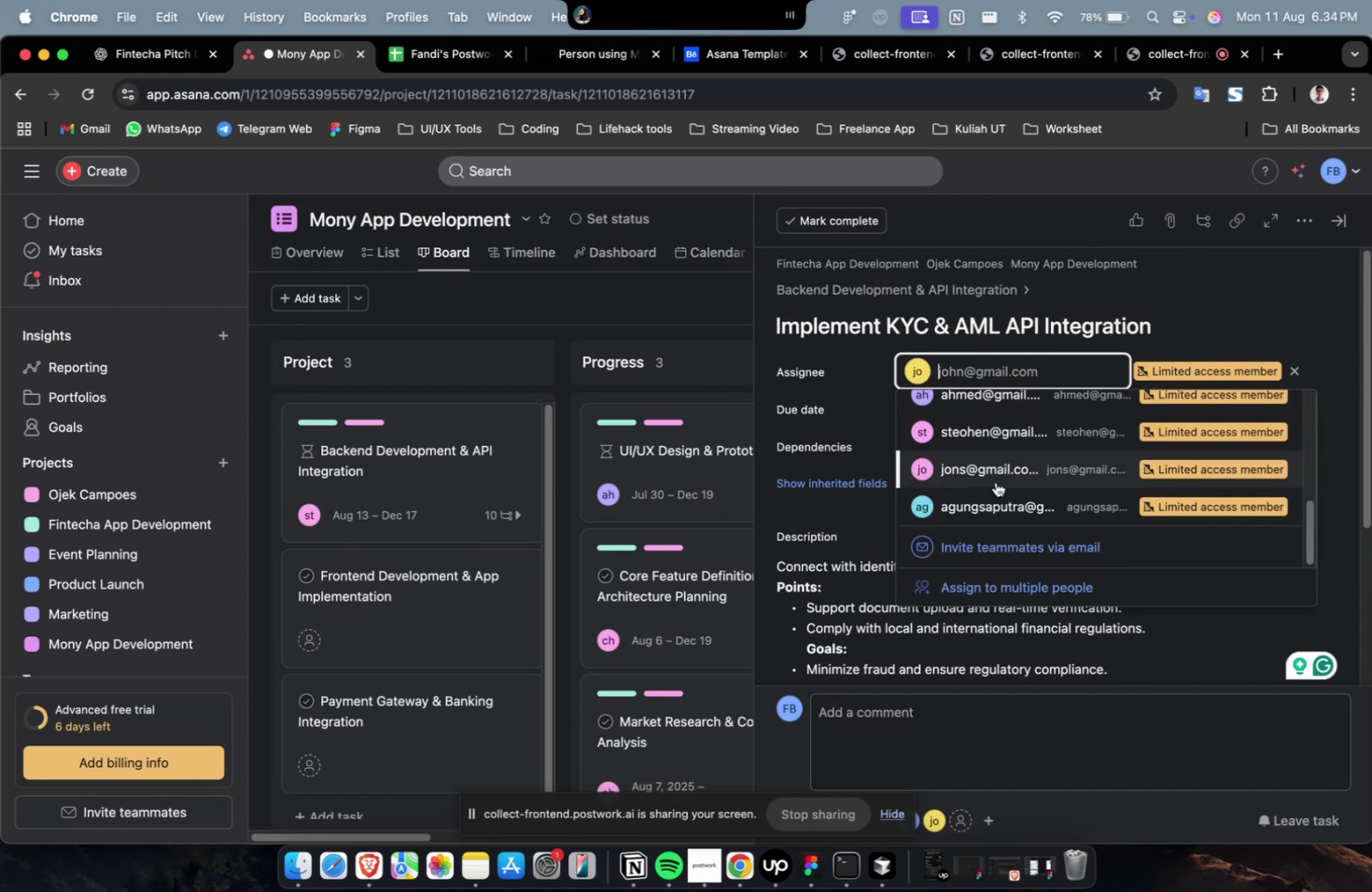 
left_click([995, 481])
 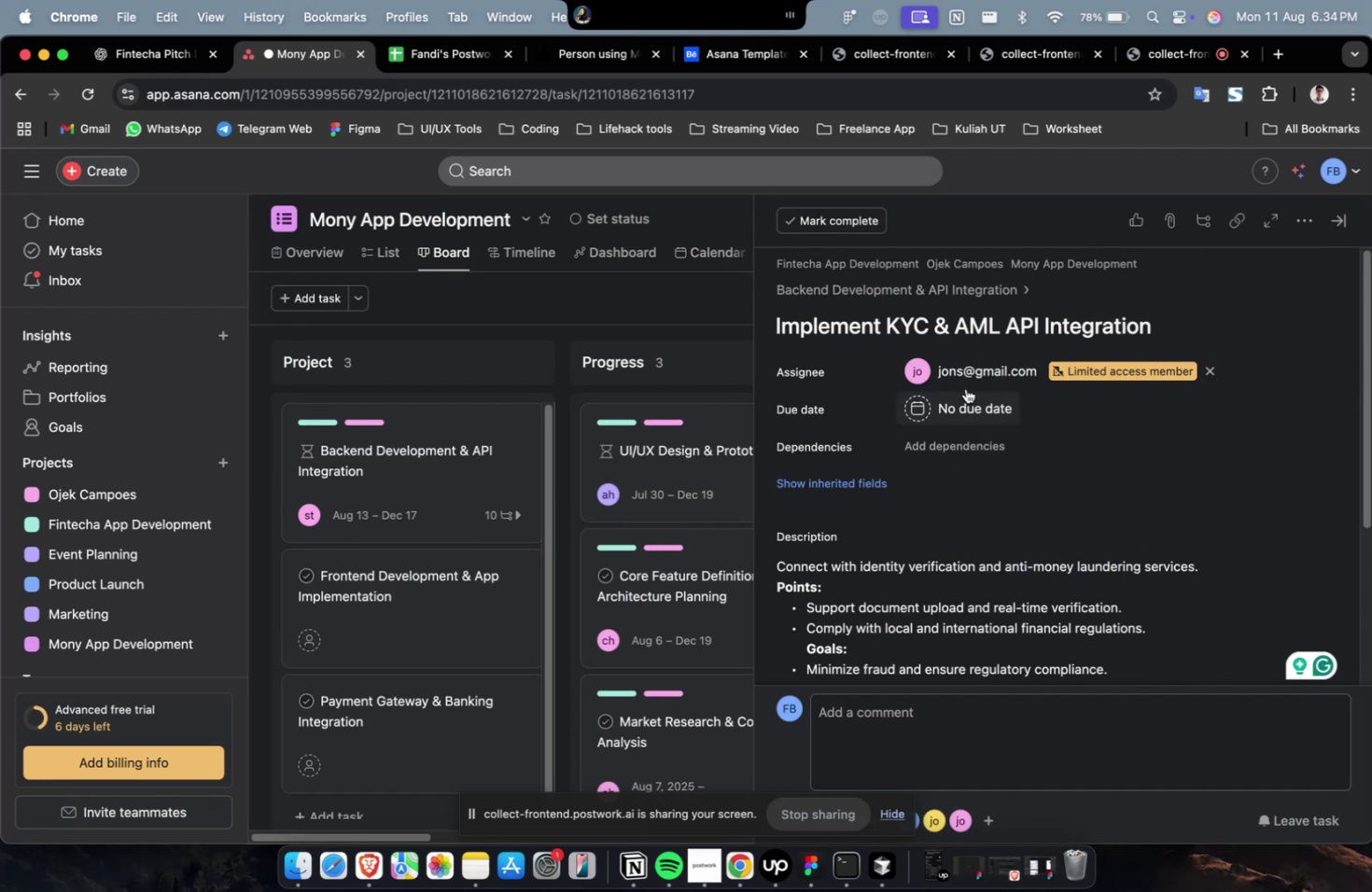 
double_click([972, 373])
 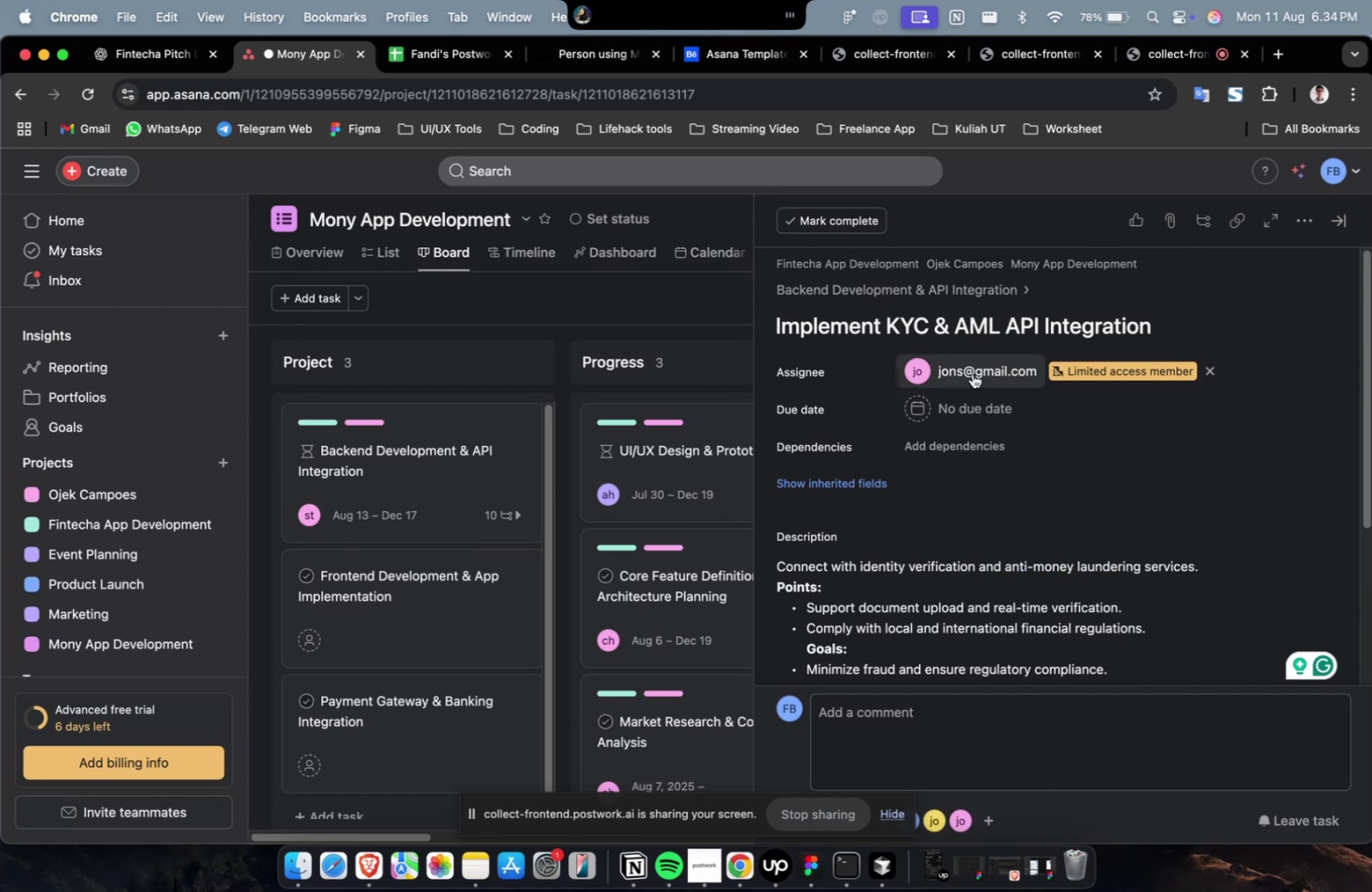 
scroll: coordinate [982, 488], scroll_direction: down, amount: 14.0
 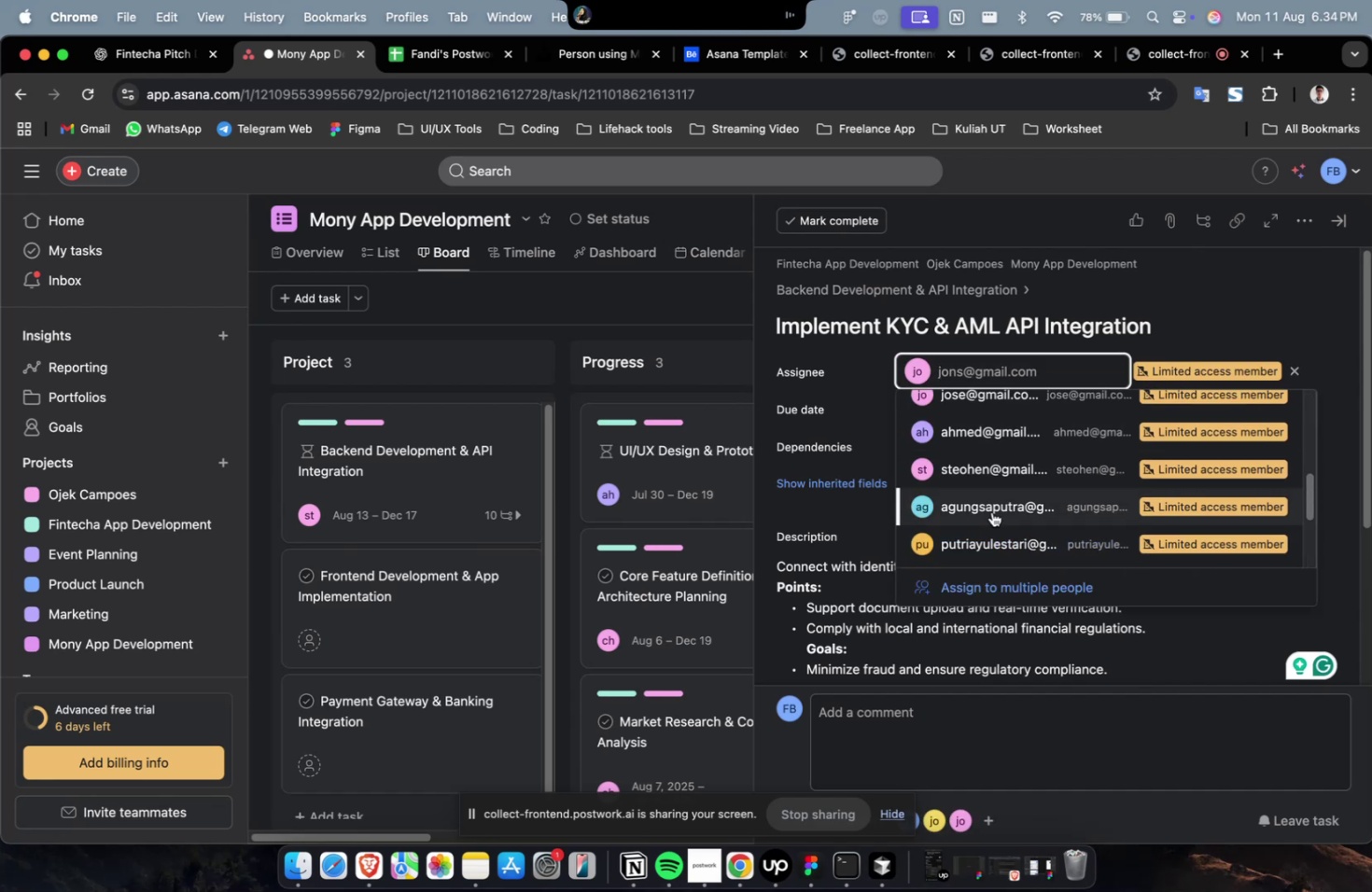 
left_click([993, 508])
 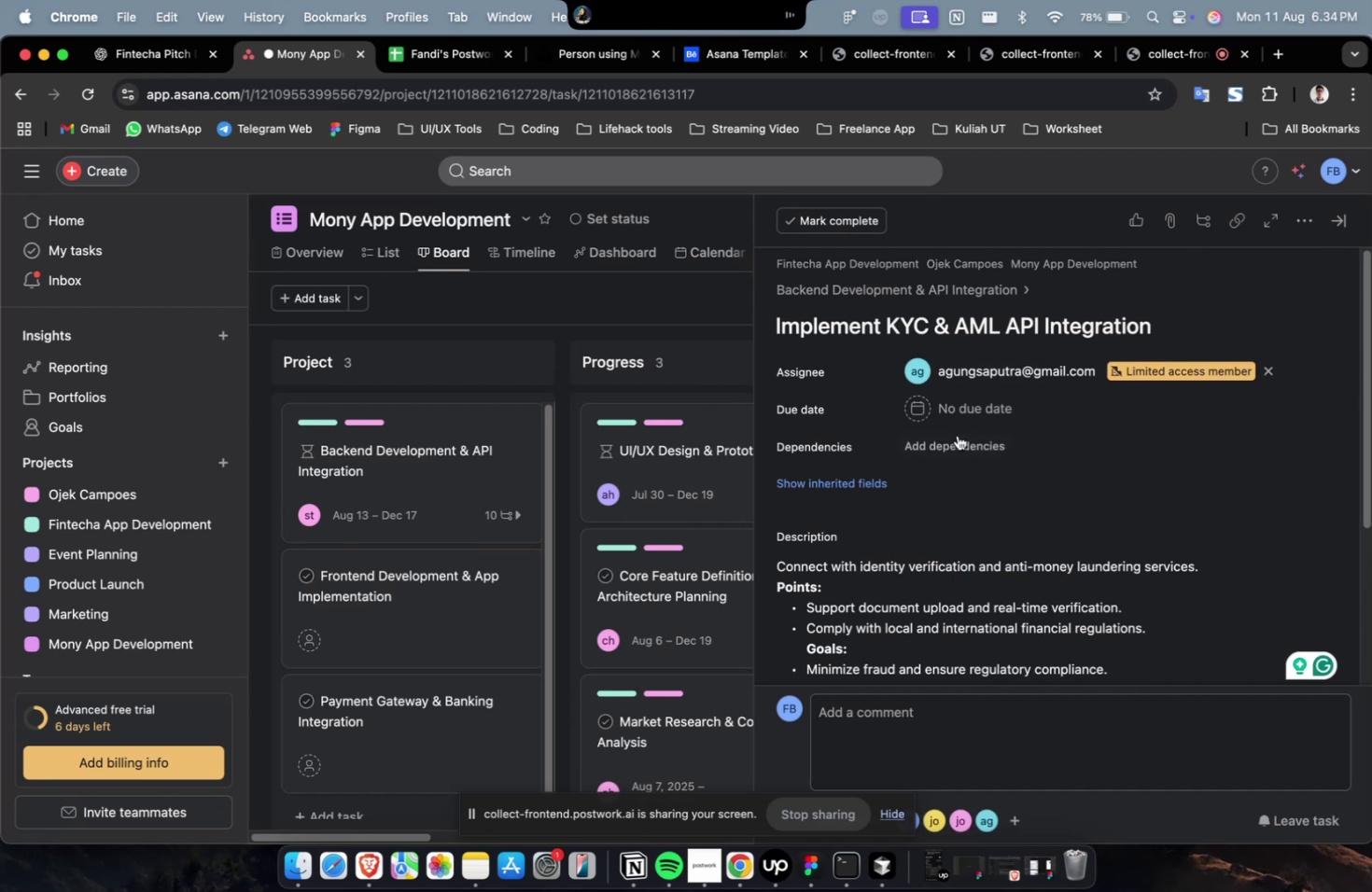 
double_click([956, 413])
 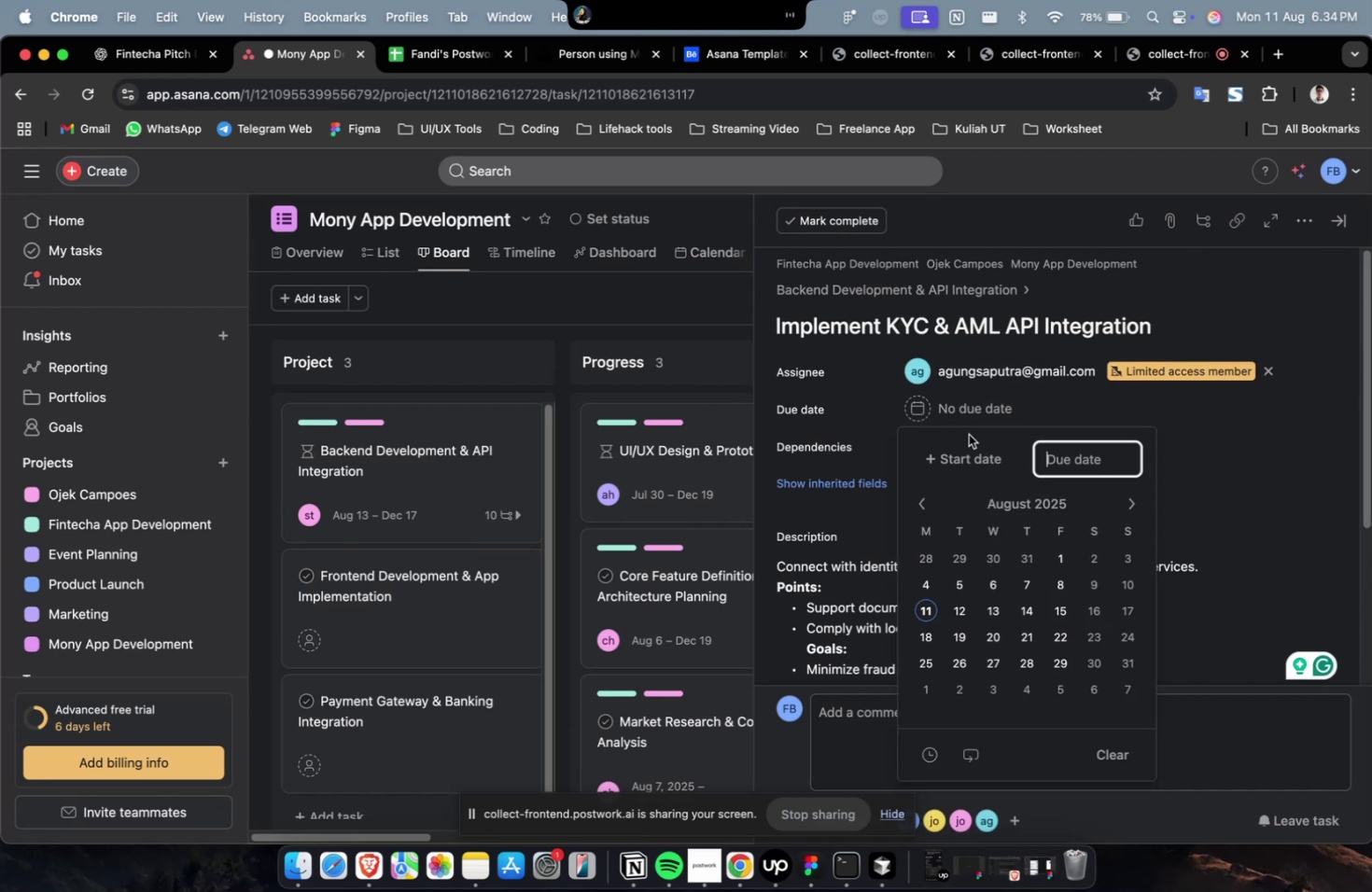 
triple_click([969, 446])
 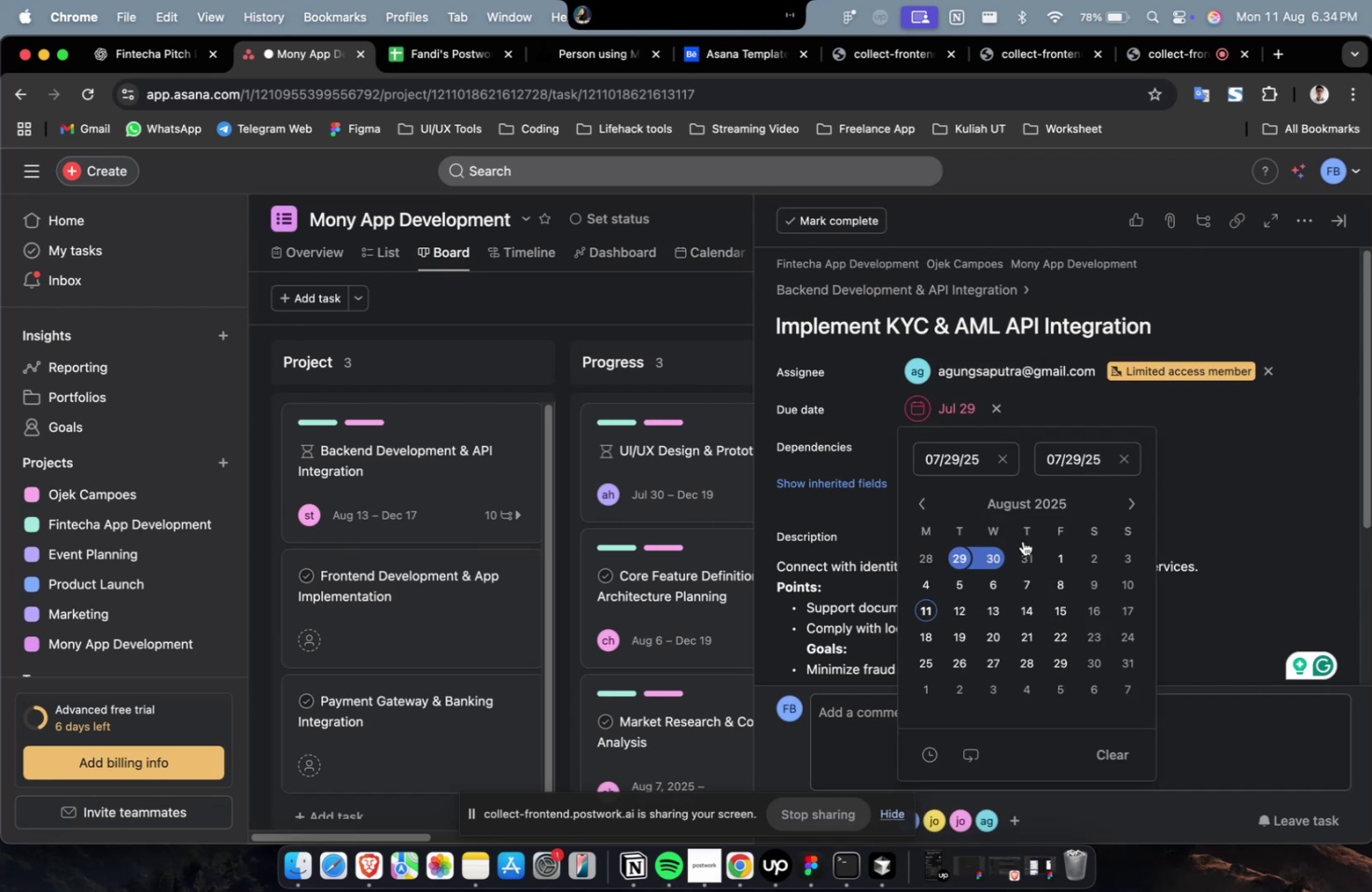 
double_click([1128, 503])
 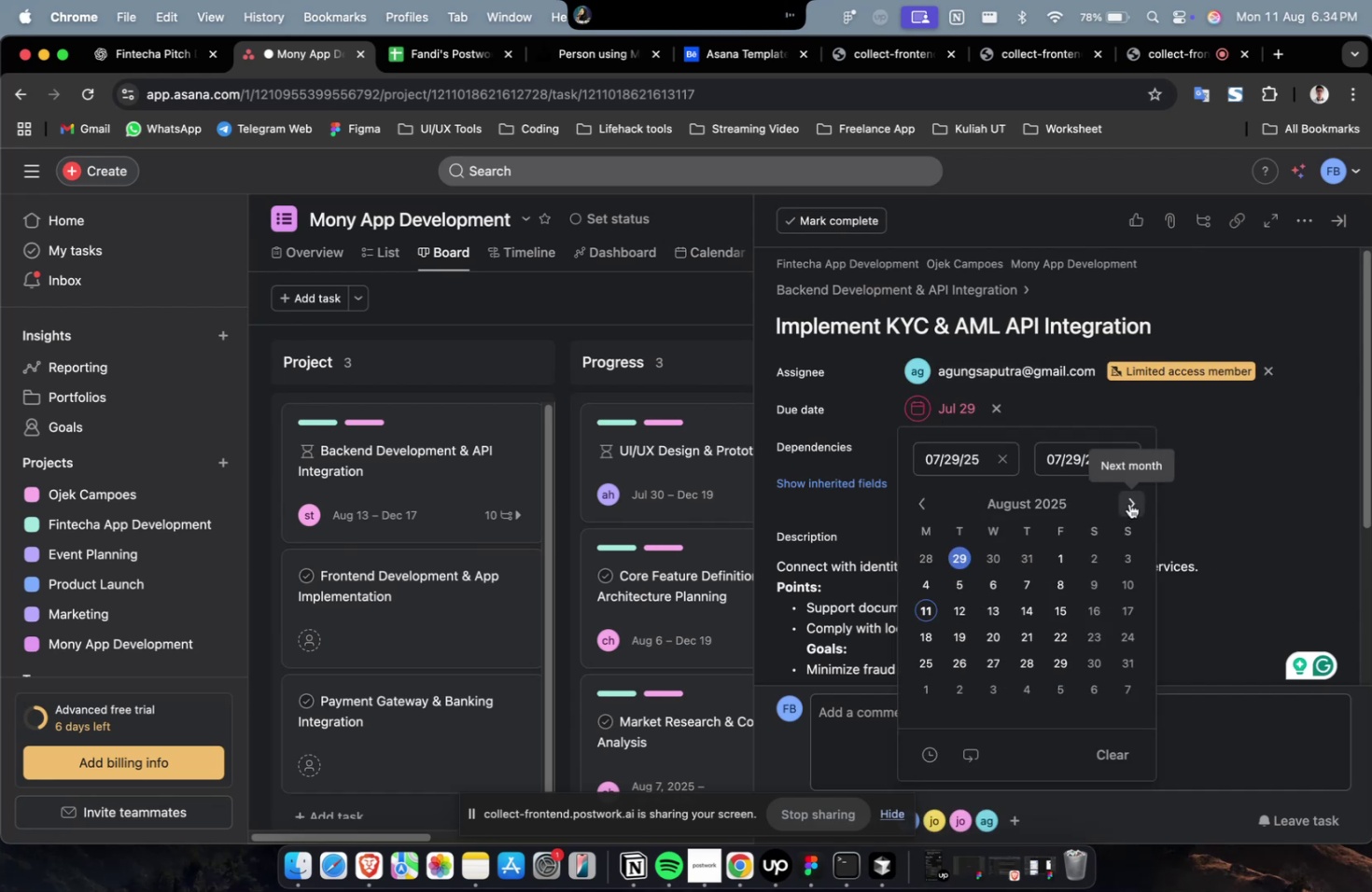 
triple_click([1128, 503])
 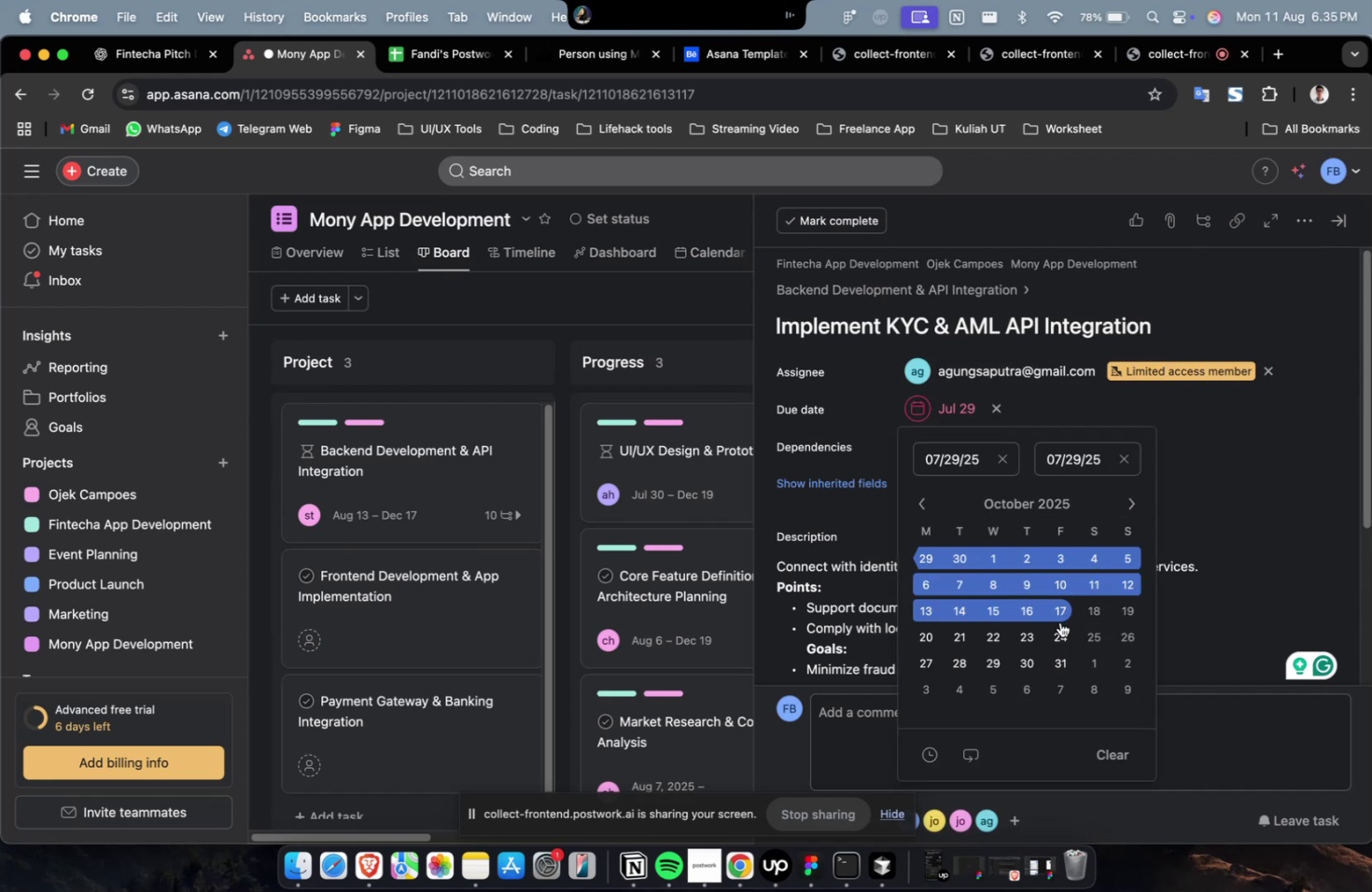 
left_click([1059, 612])
 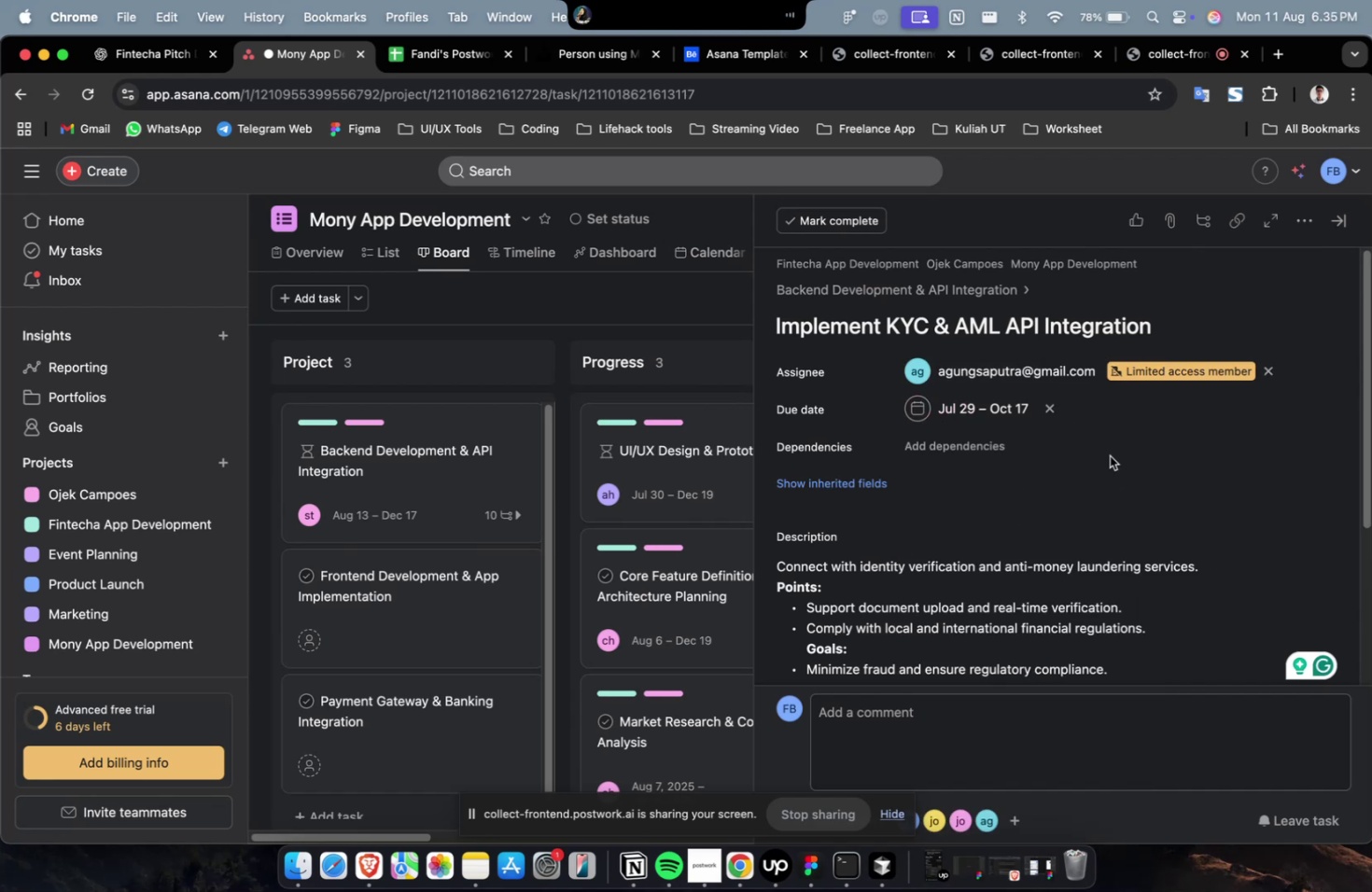 
triple_click([970, 451])
 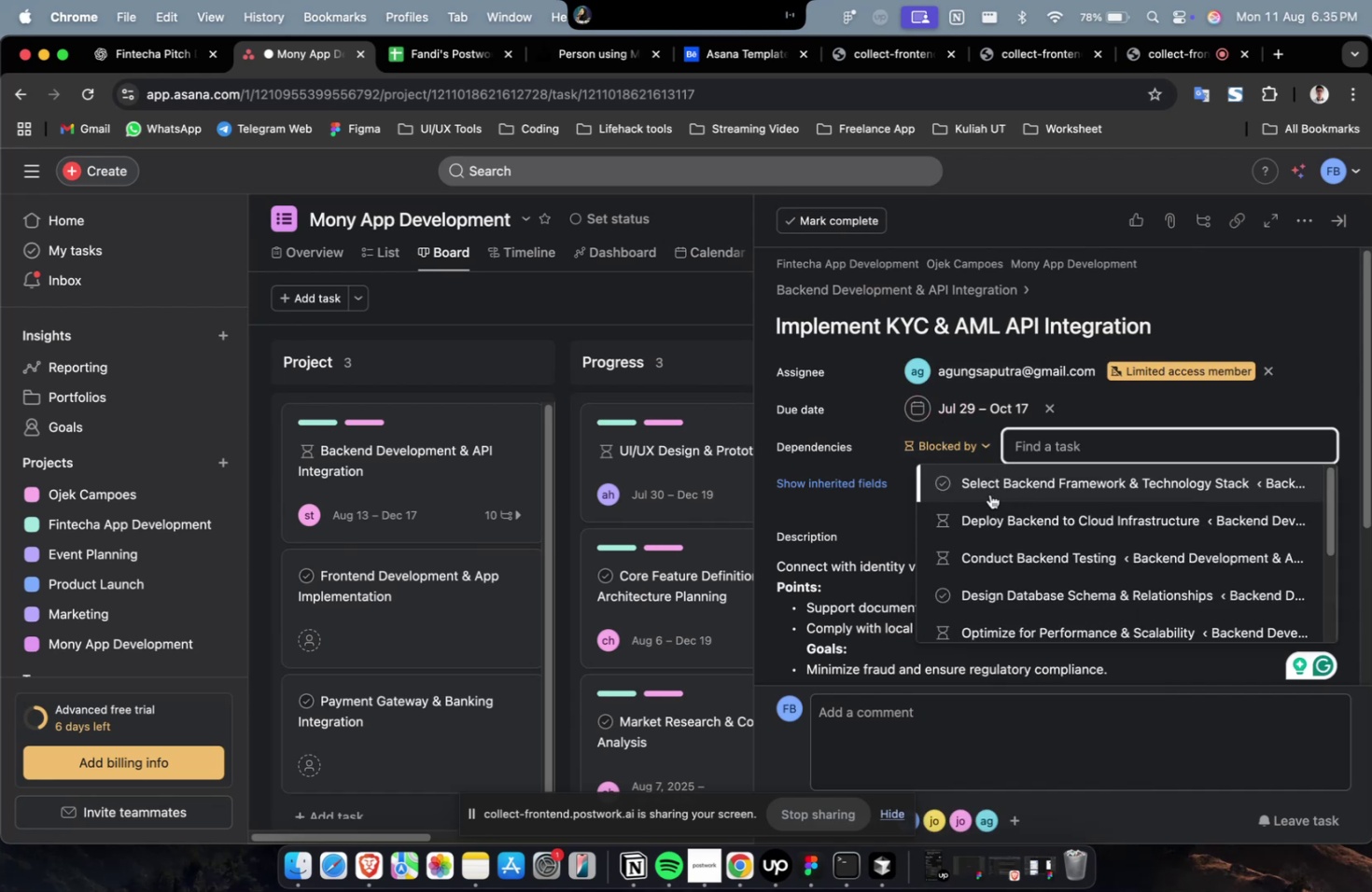 
double_click([858, 486])
 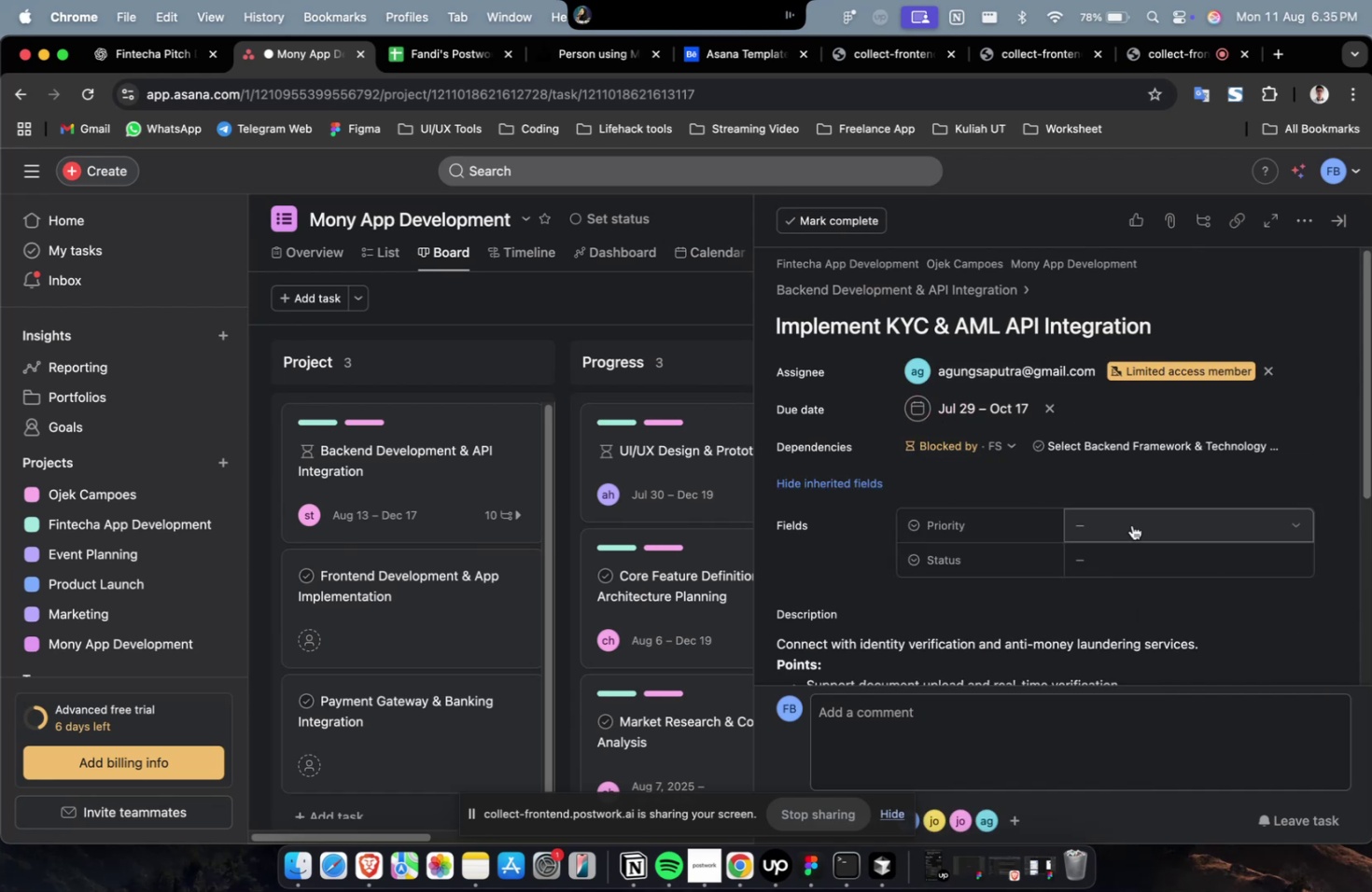 
triple_click([1132, 524])
 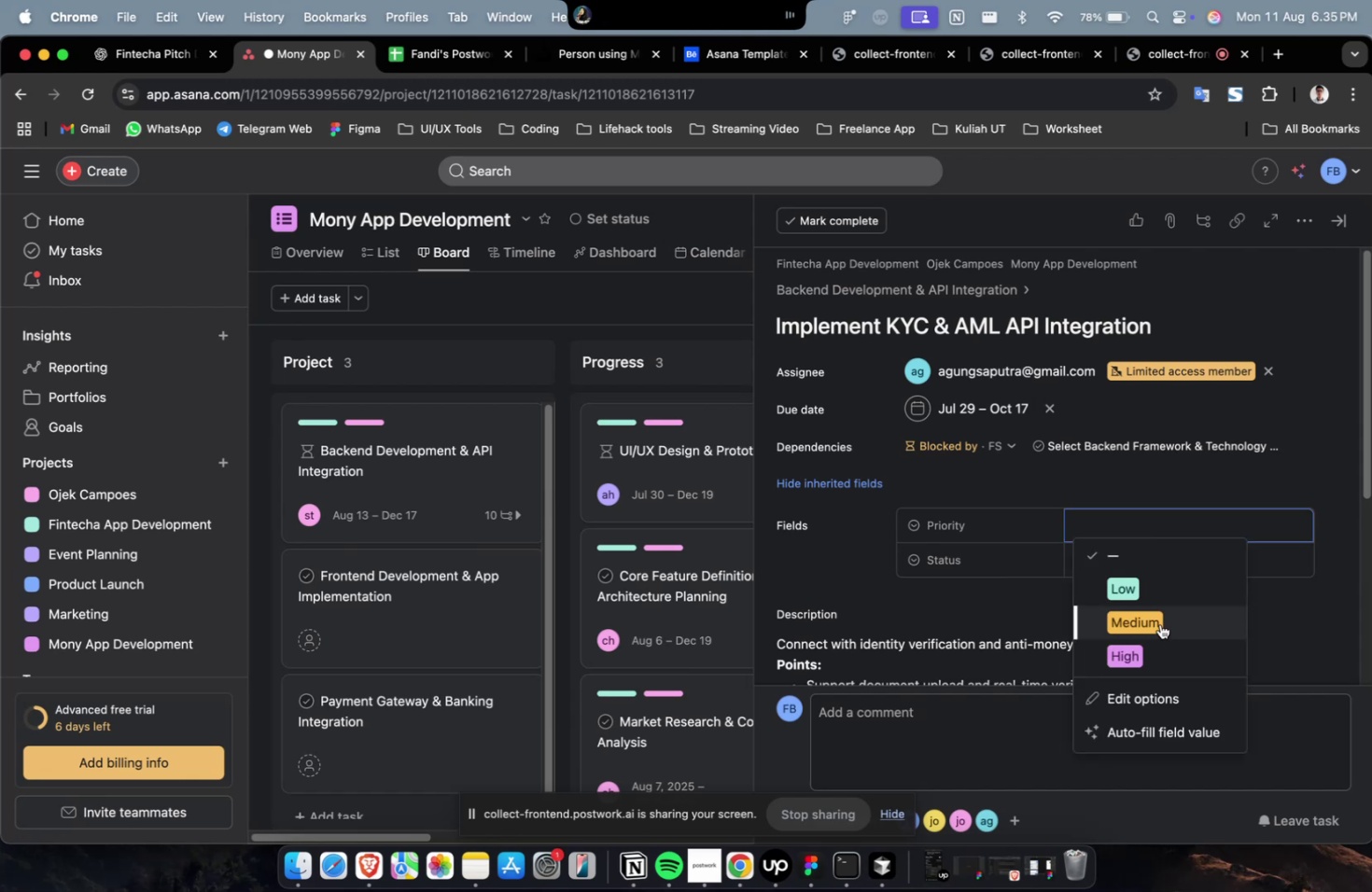 
triple_click([1152, 556])
 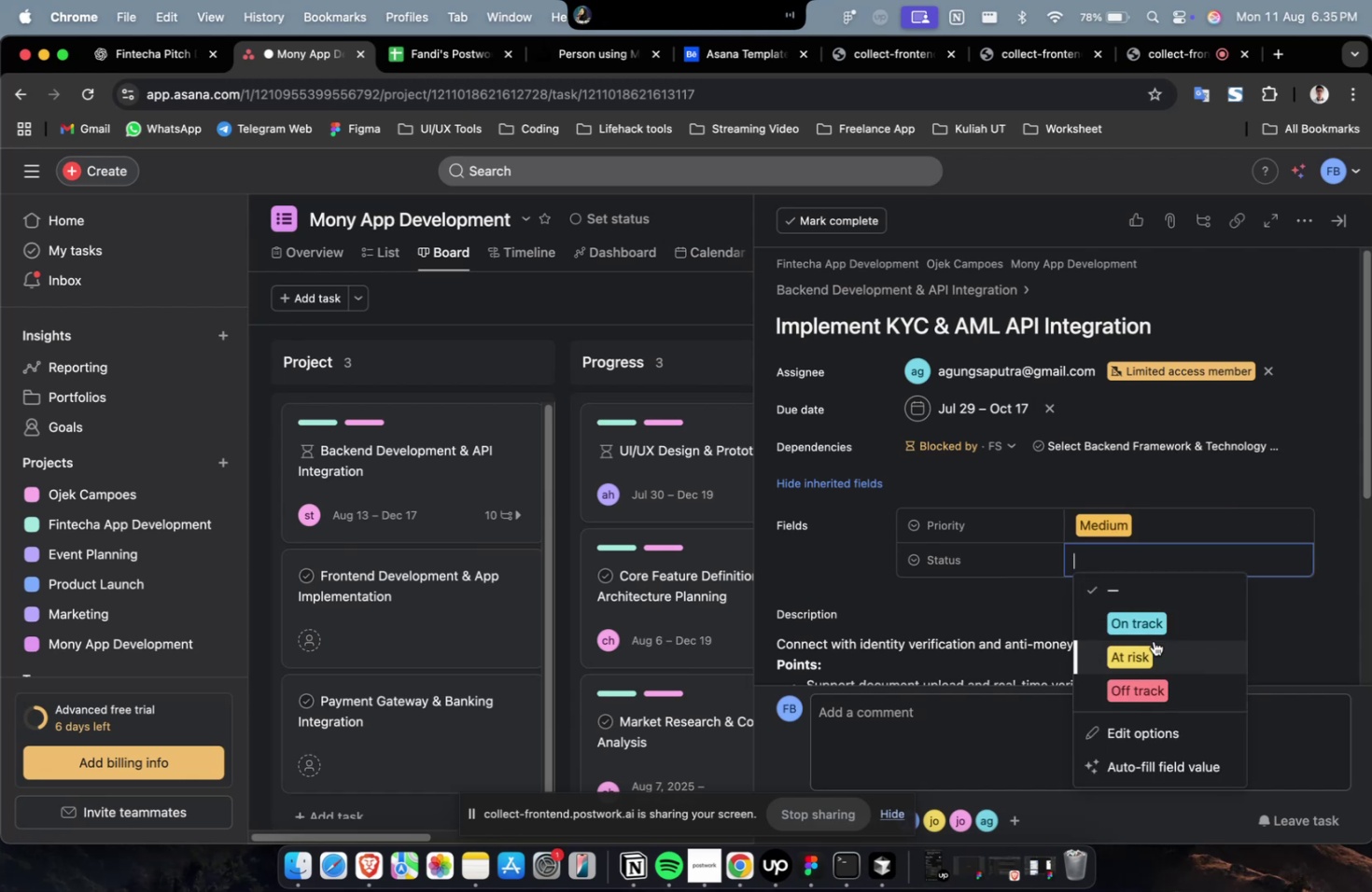 
triple_click([1154, 644])
 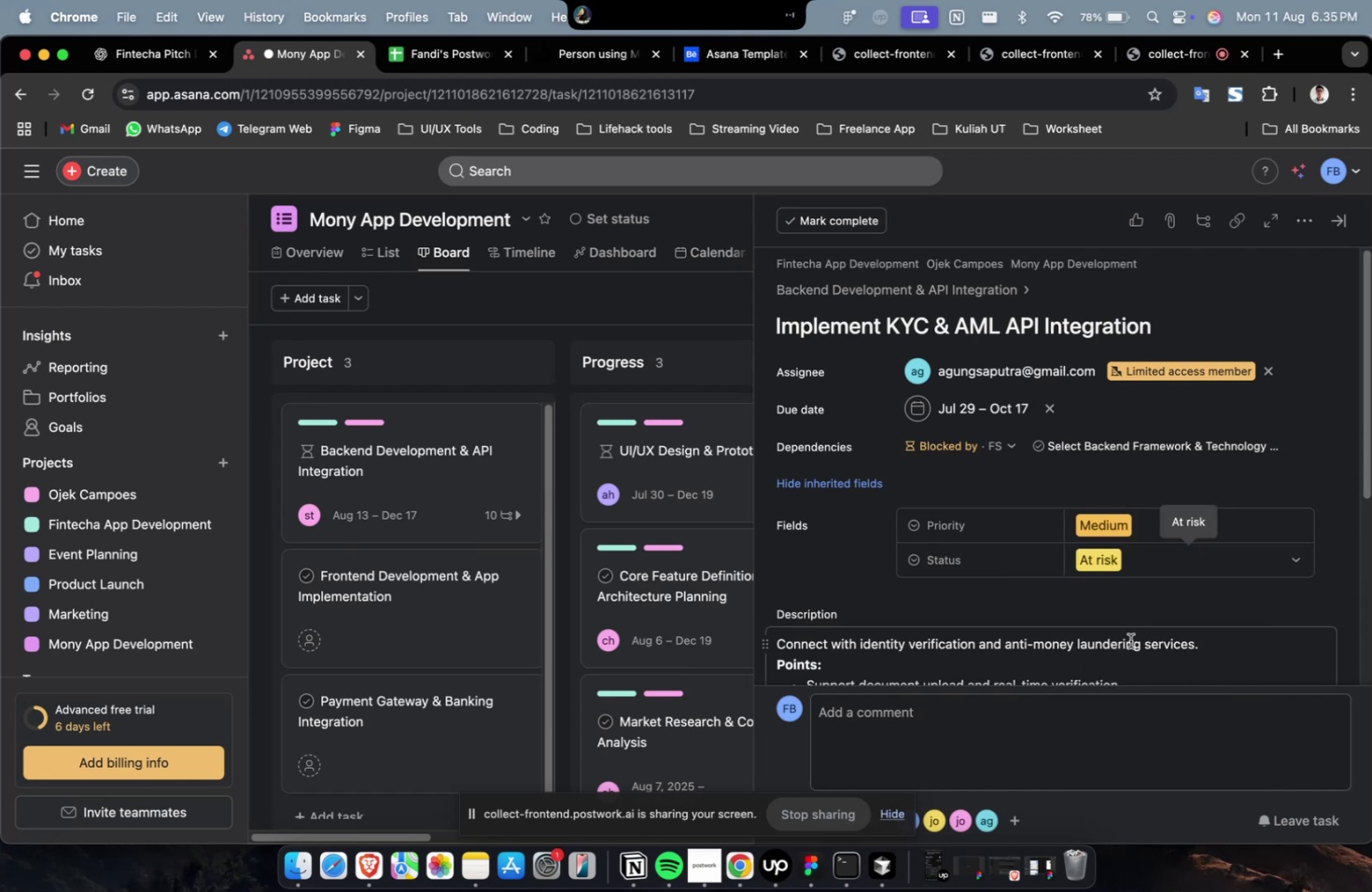 
scroll: coordinate [1127, 640], scroll_direction: down, amount: 43.0
 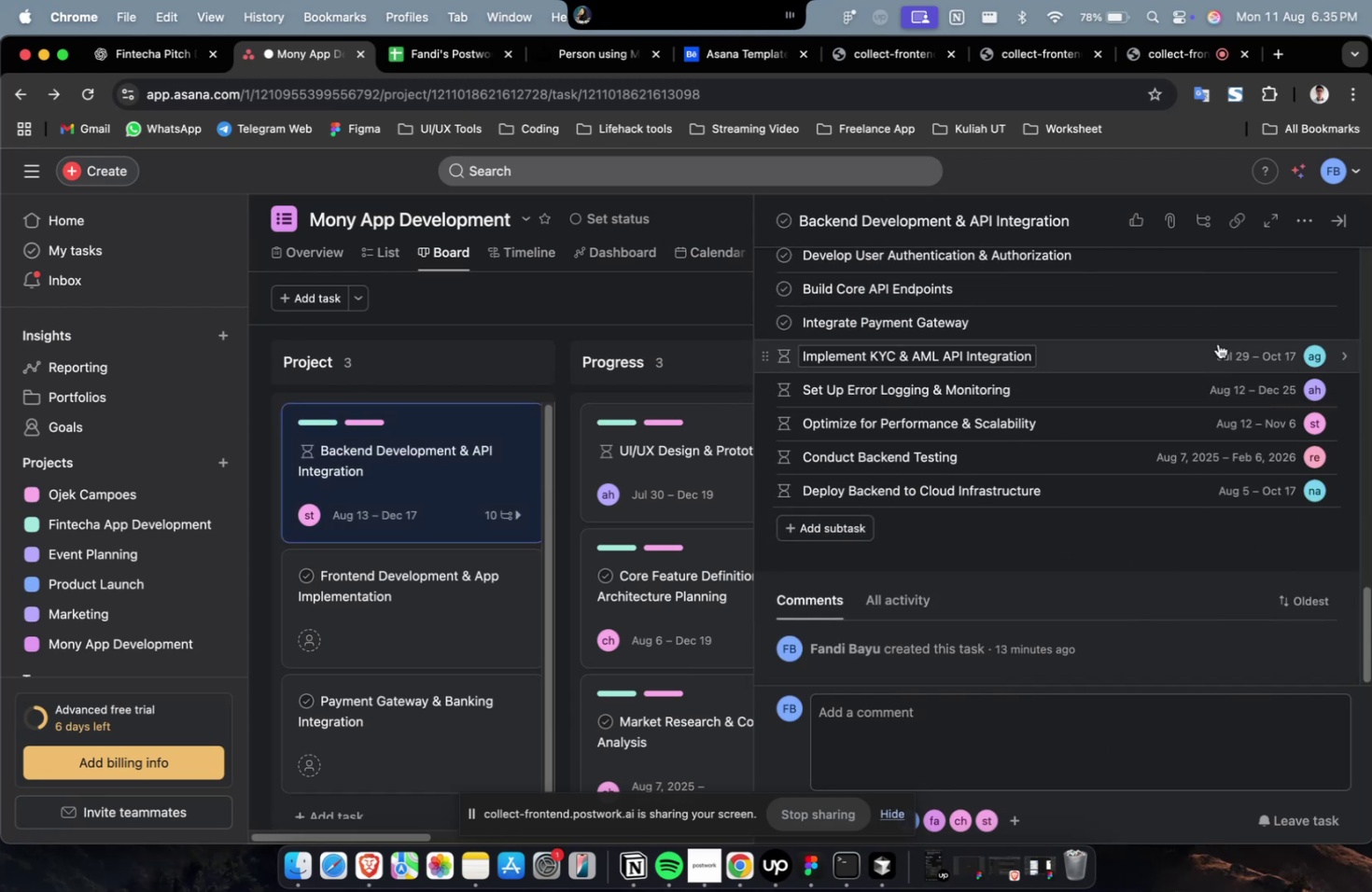 
left_click([1218, 333])
 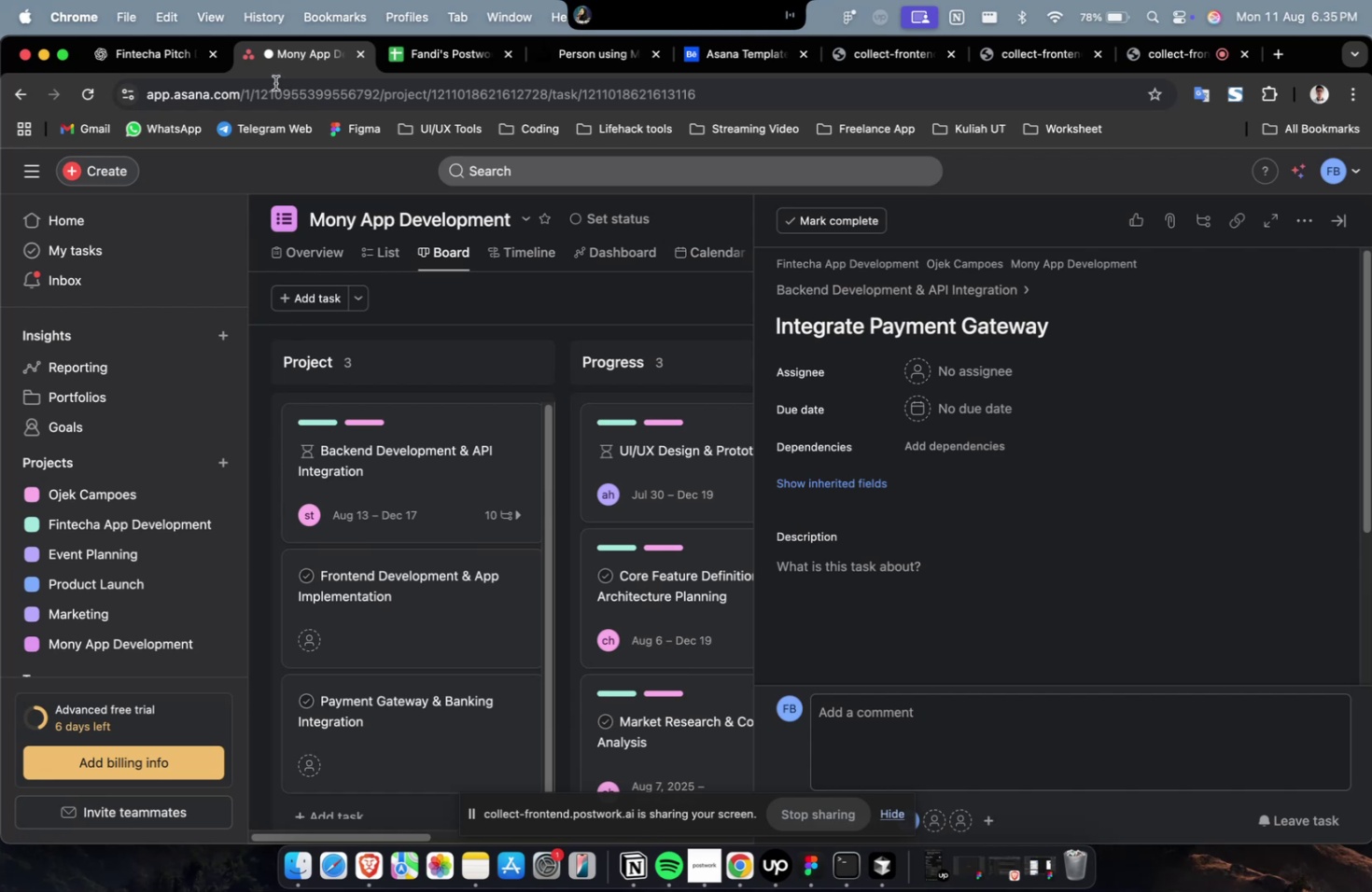 
wait(12.48)
 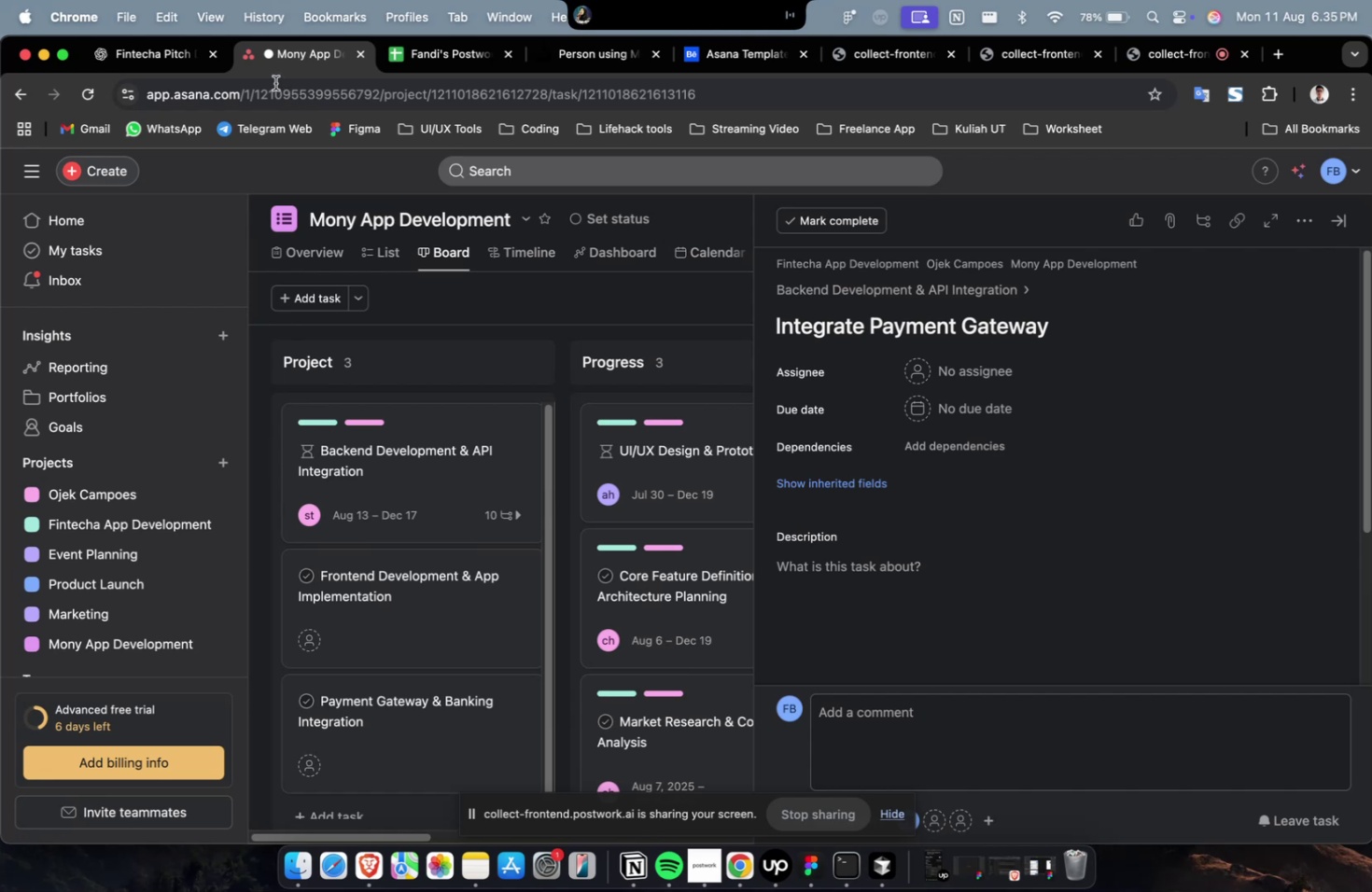 
left_click([148, 69])
 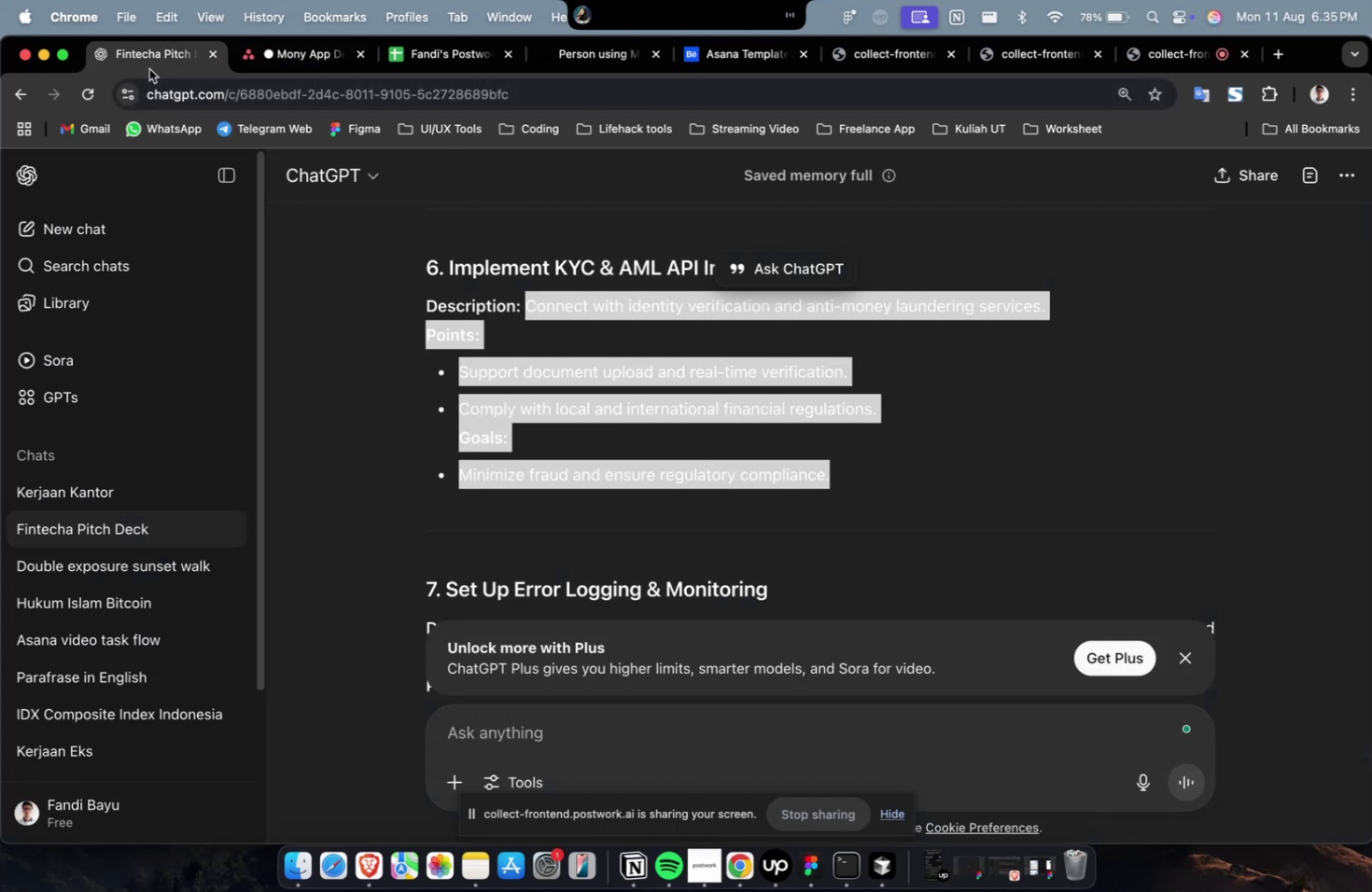 
scroll: coordinate [693, 373], scroll_direction: up, amount: 10.0
 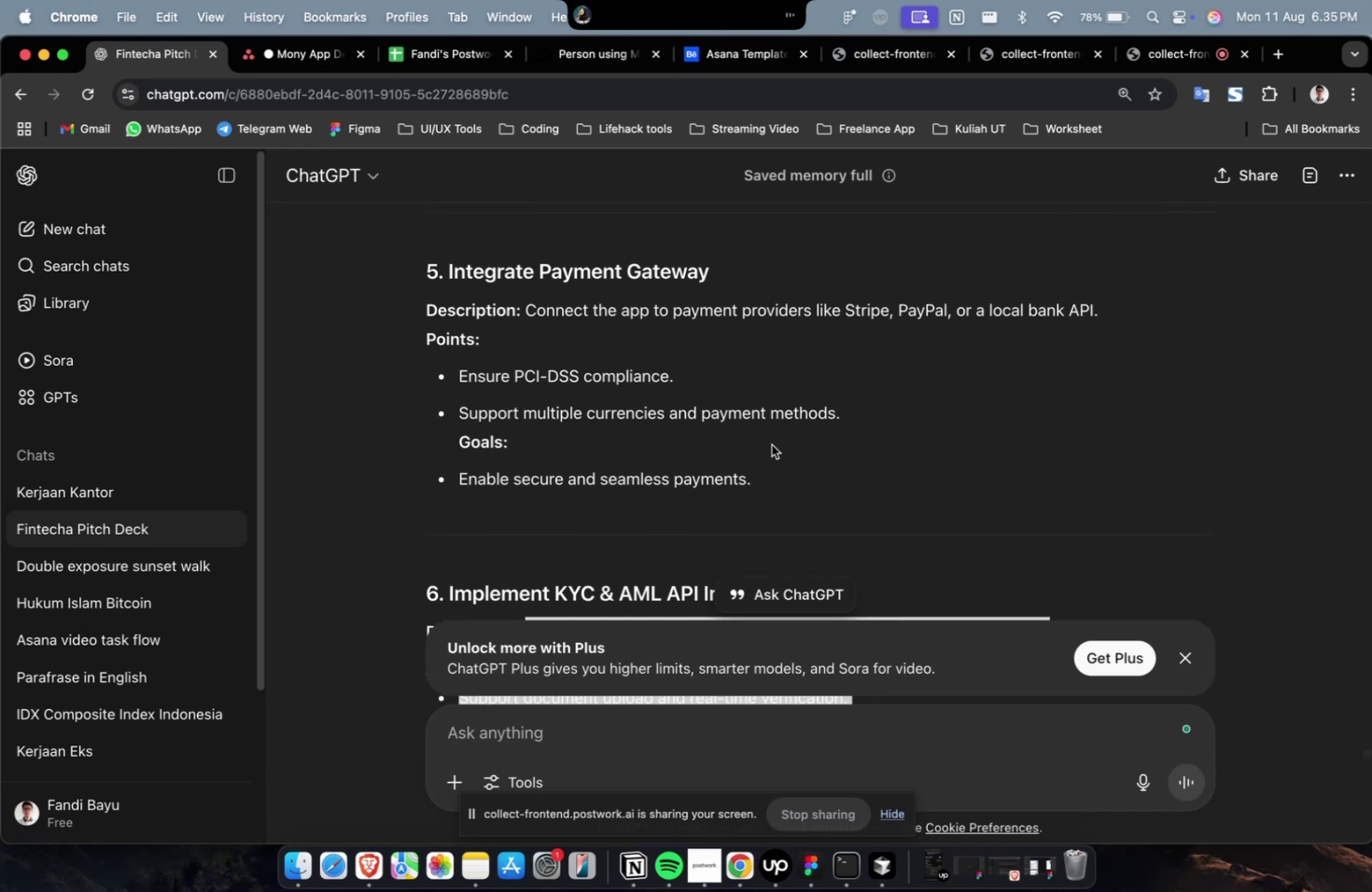 
left_click_drag(start_coordinate=[769, 492], to_coordinate=[529, 323])
 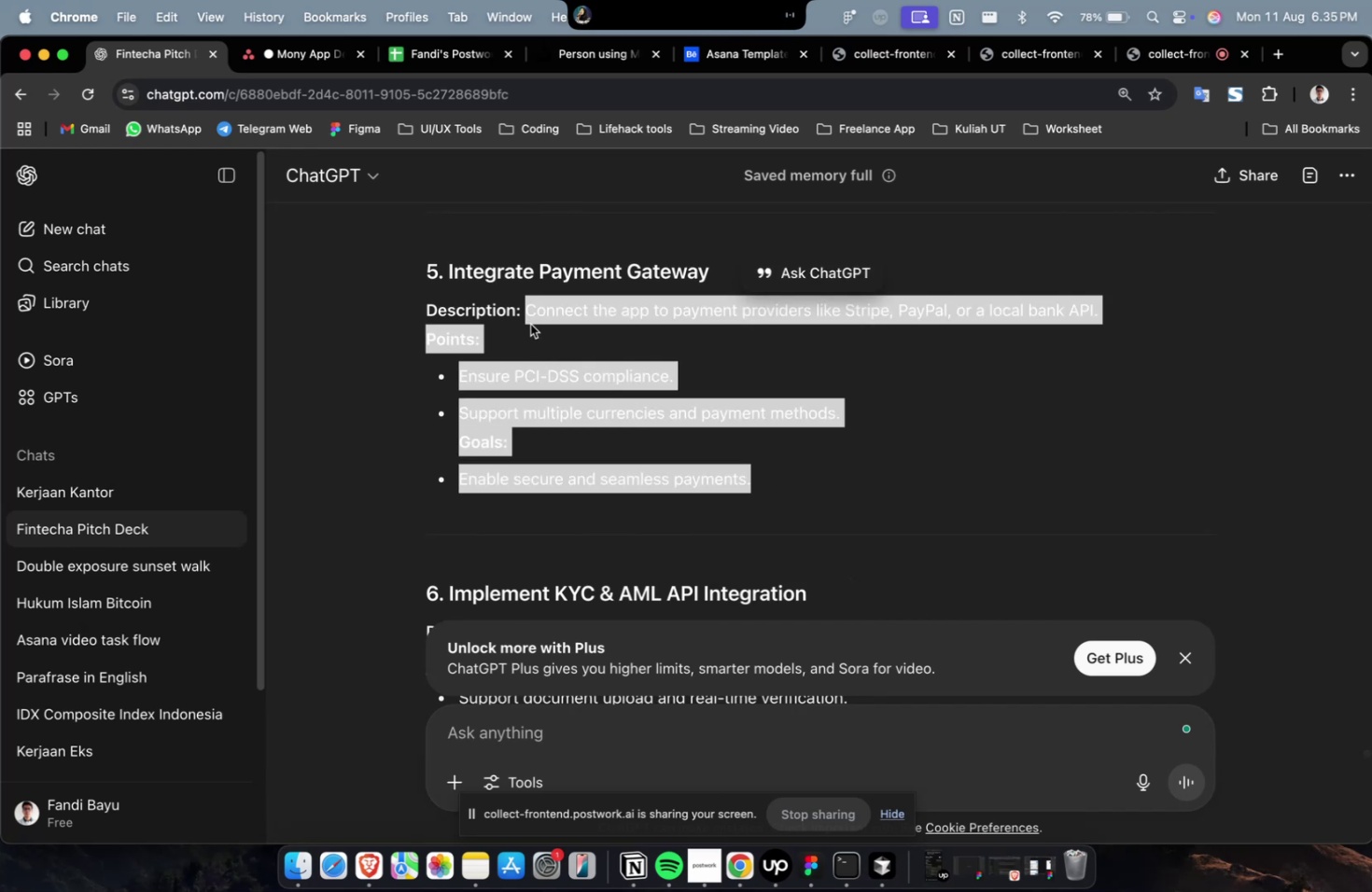 
right_click([558, 341])
 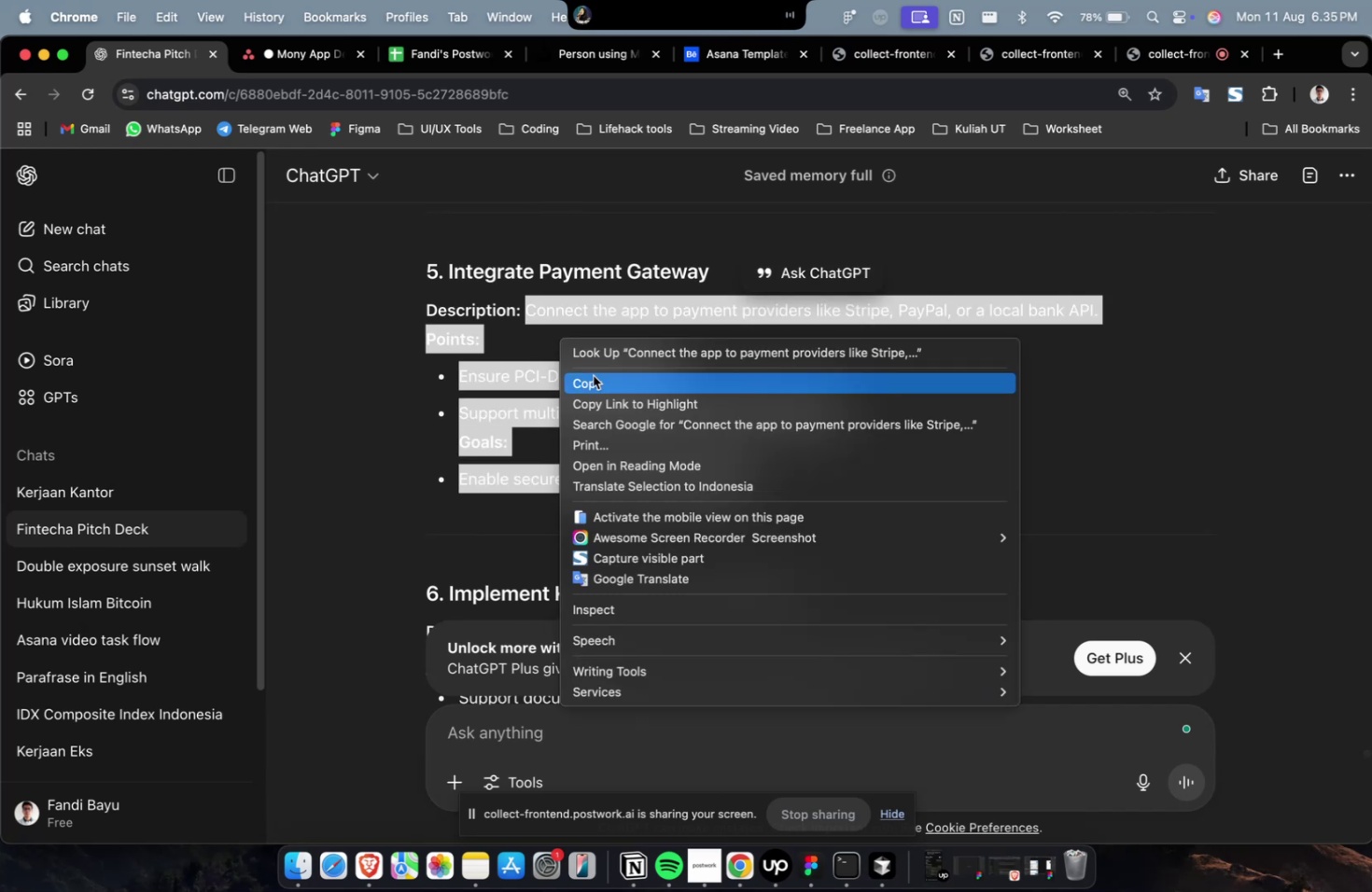 
left_click([595, 385])
 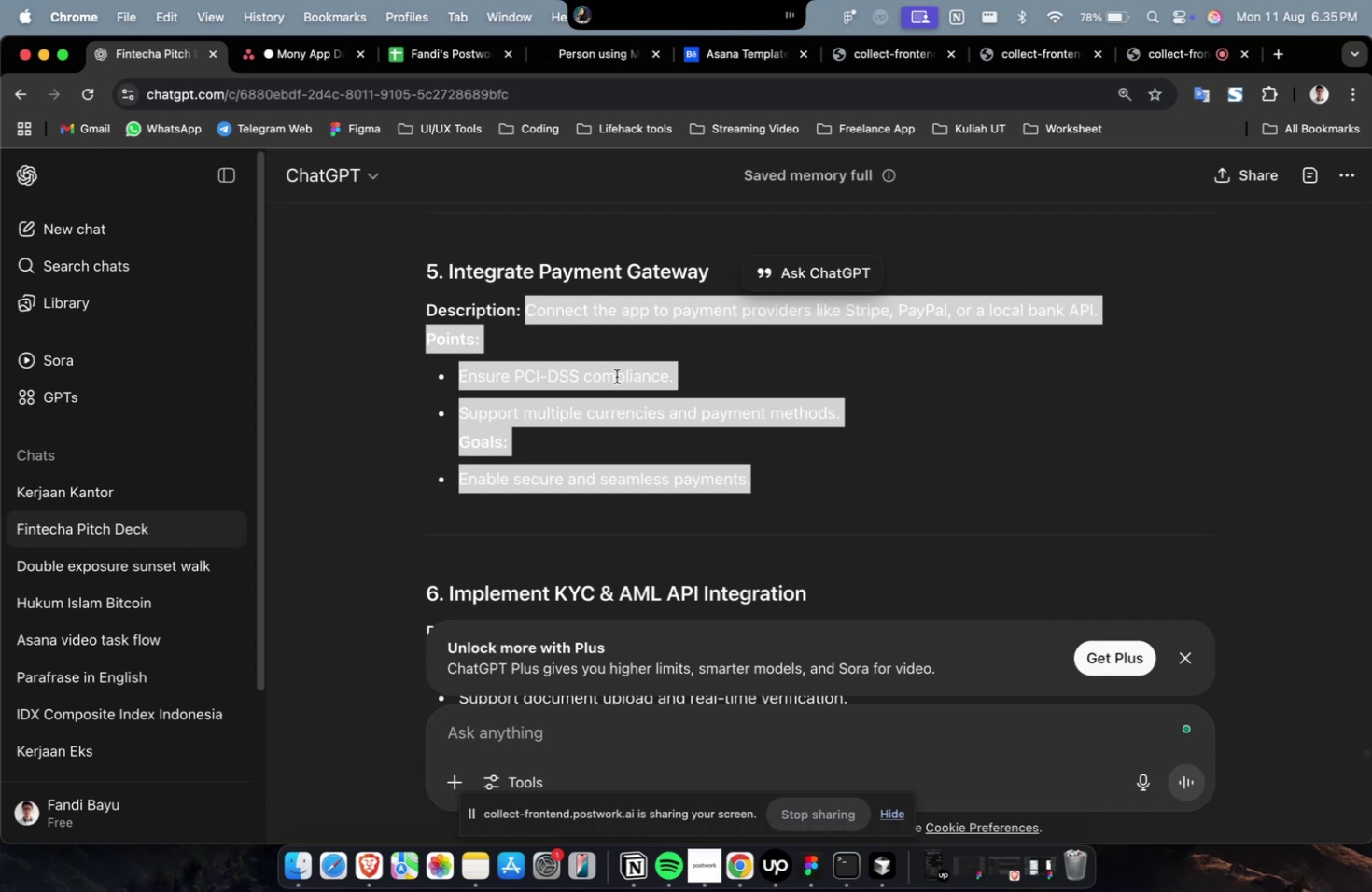 
wait(14.79)
 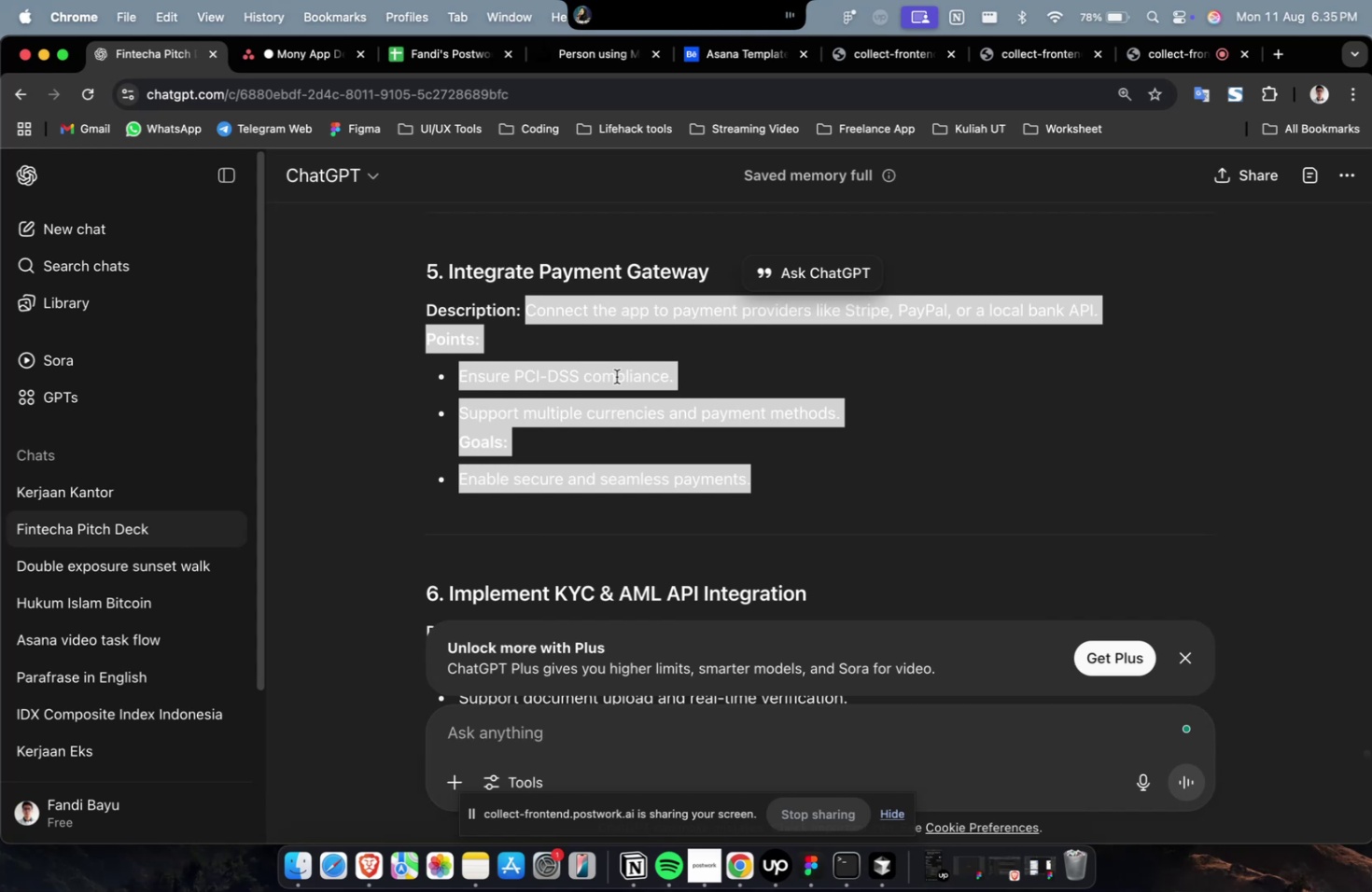 
left_click([334, 71])
 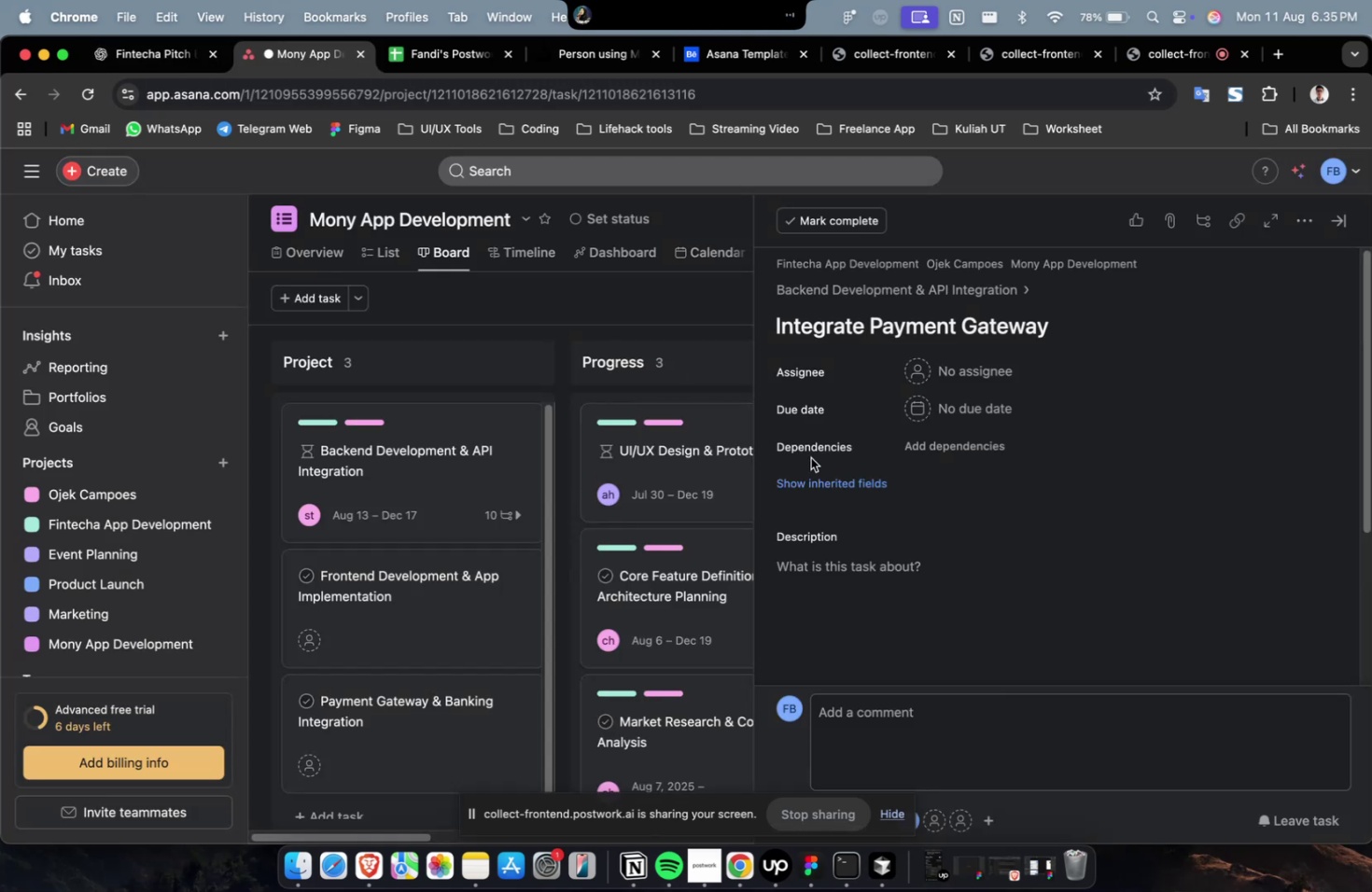 
double_click([885, 568])
 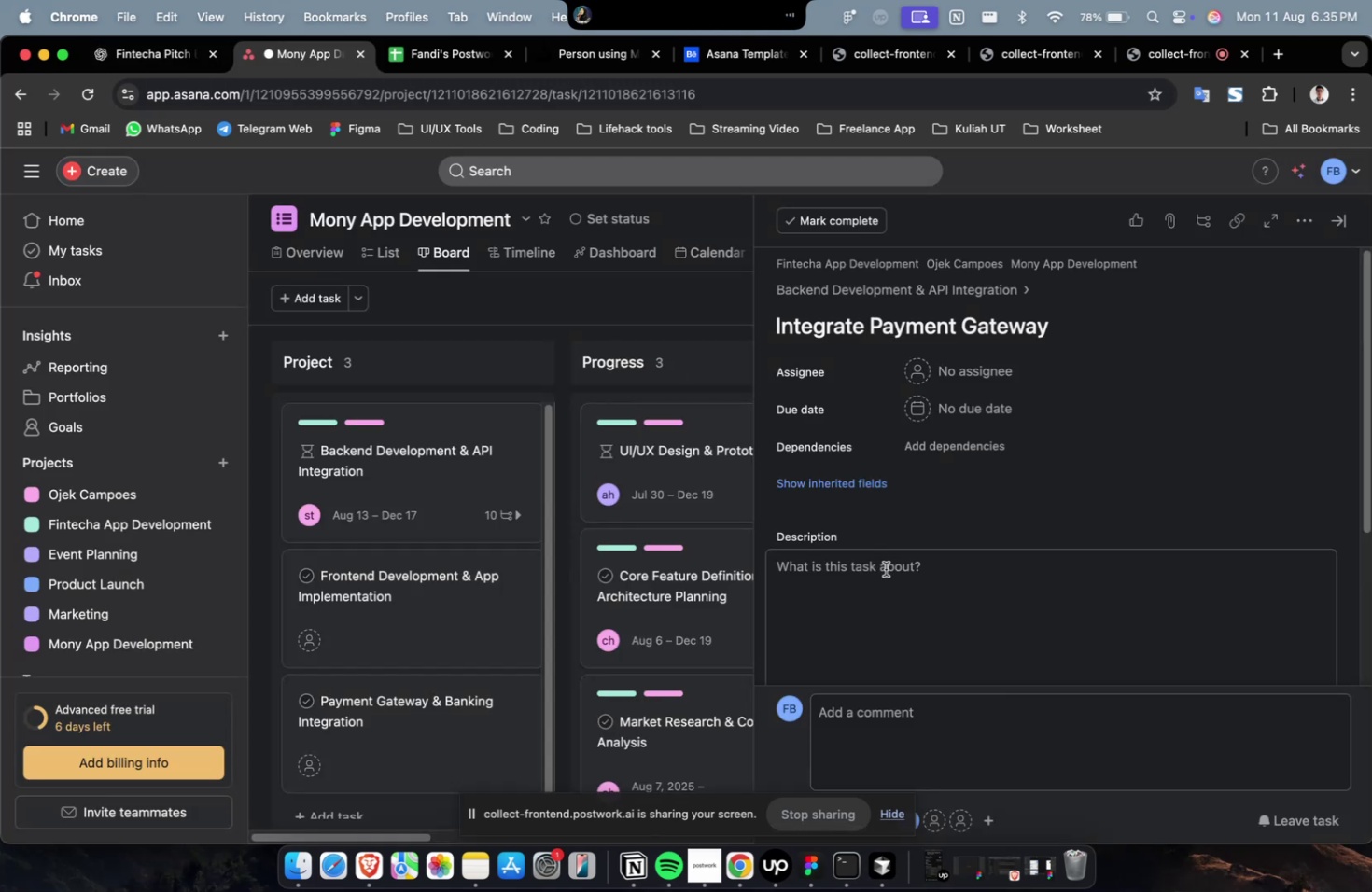 
key(Meta+V)
 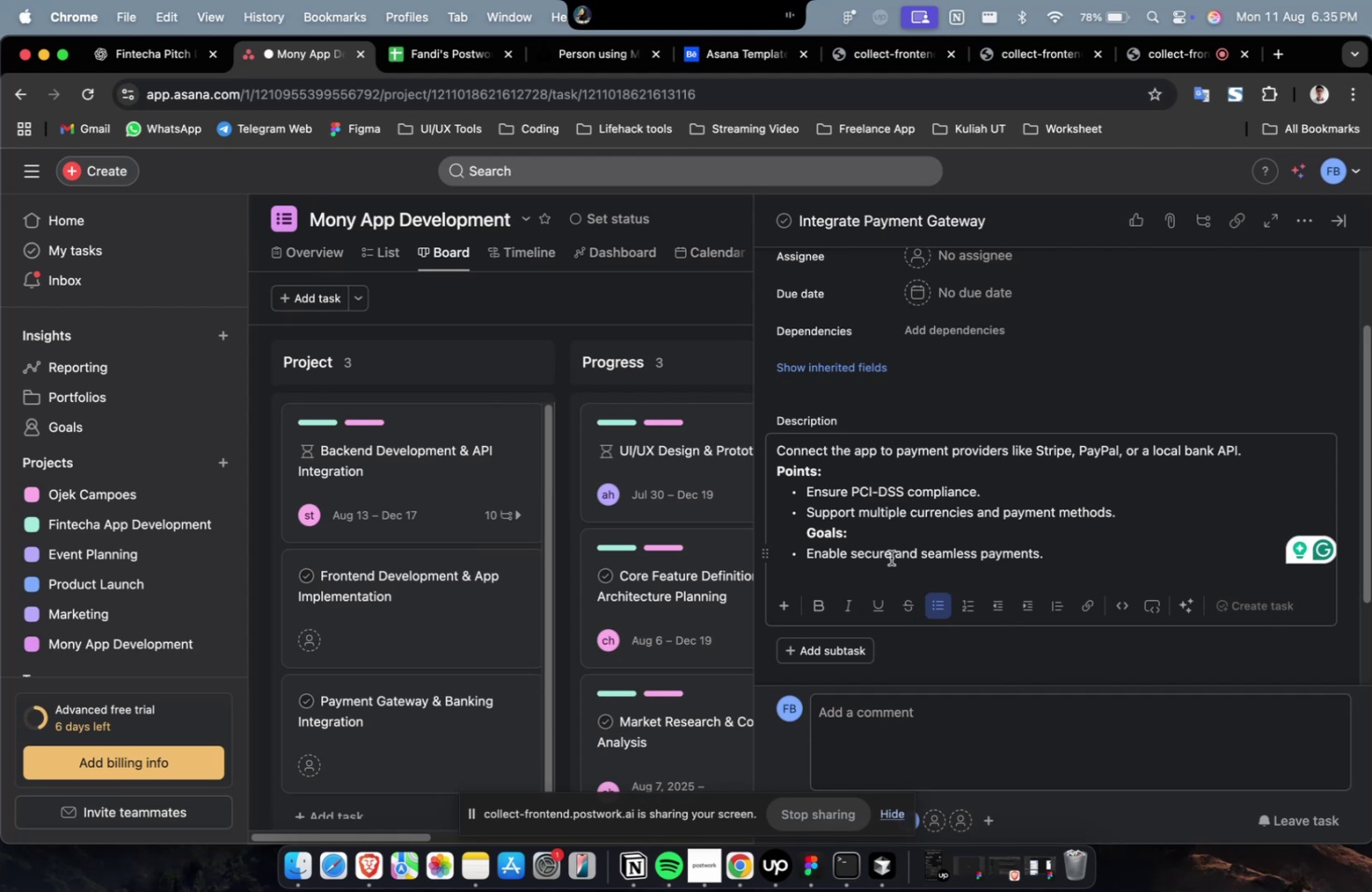 
wait(8.9)
 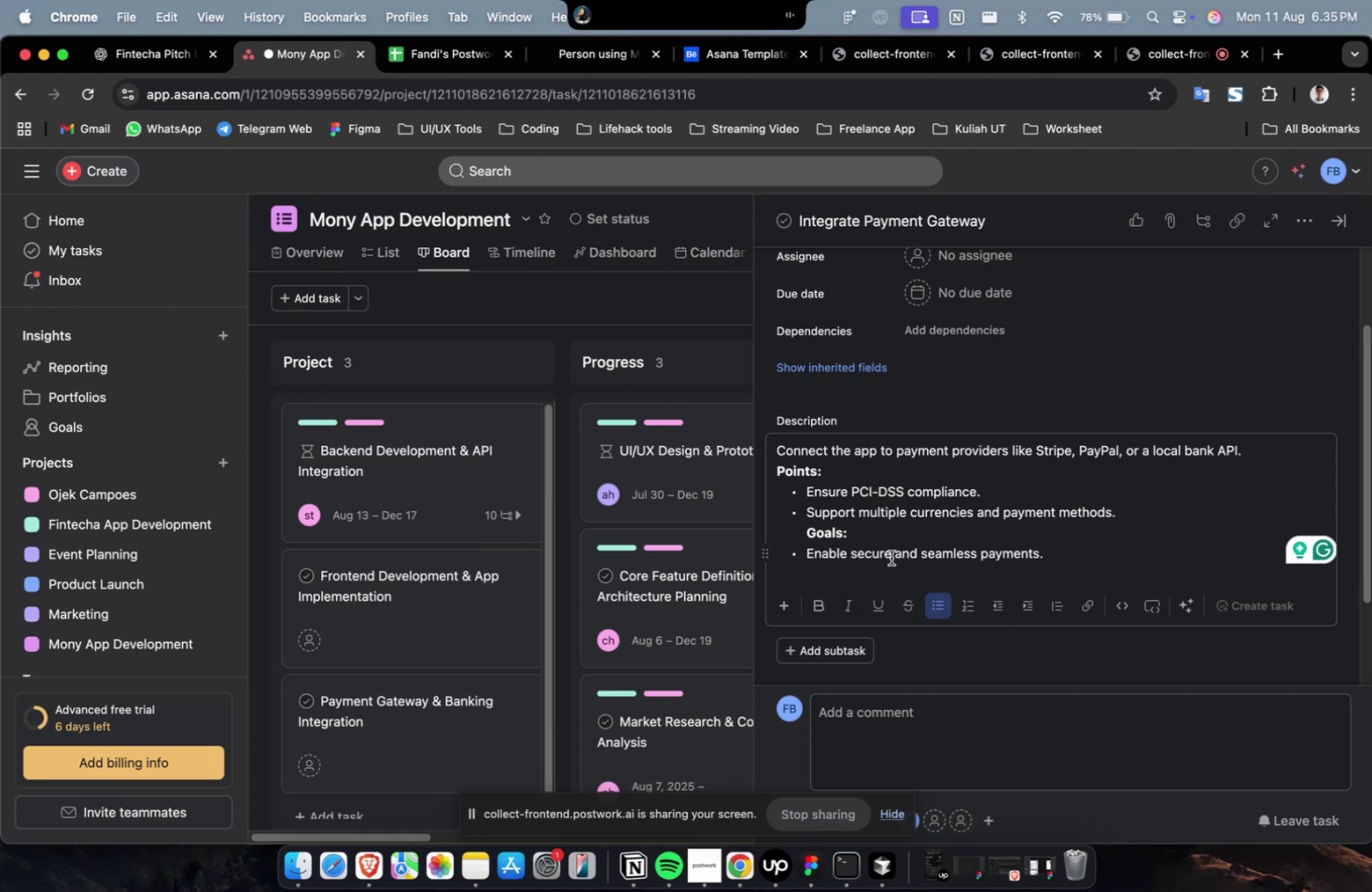 
scroll: coordinate [892, 556], scroll_direction: down, amount: 2.0
 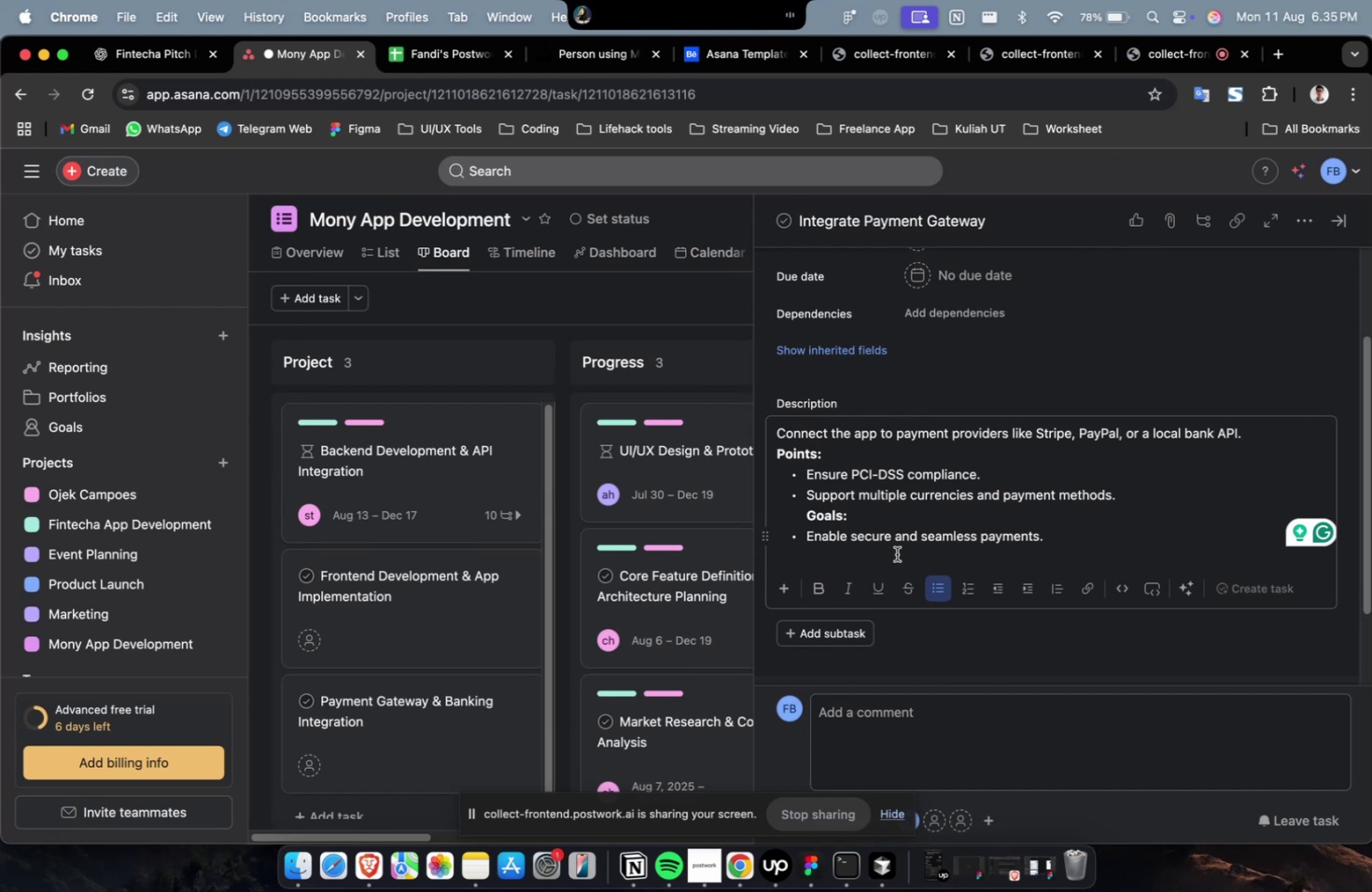 
wait(7.83)
 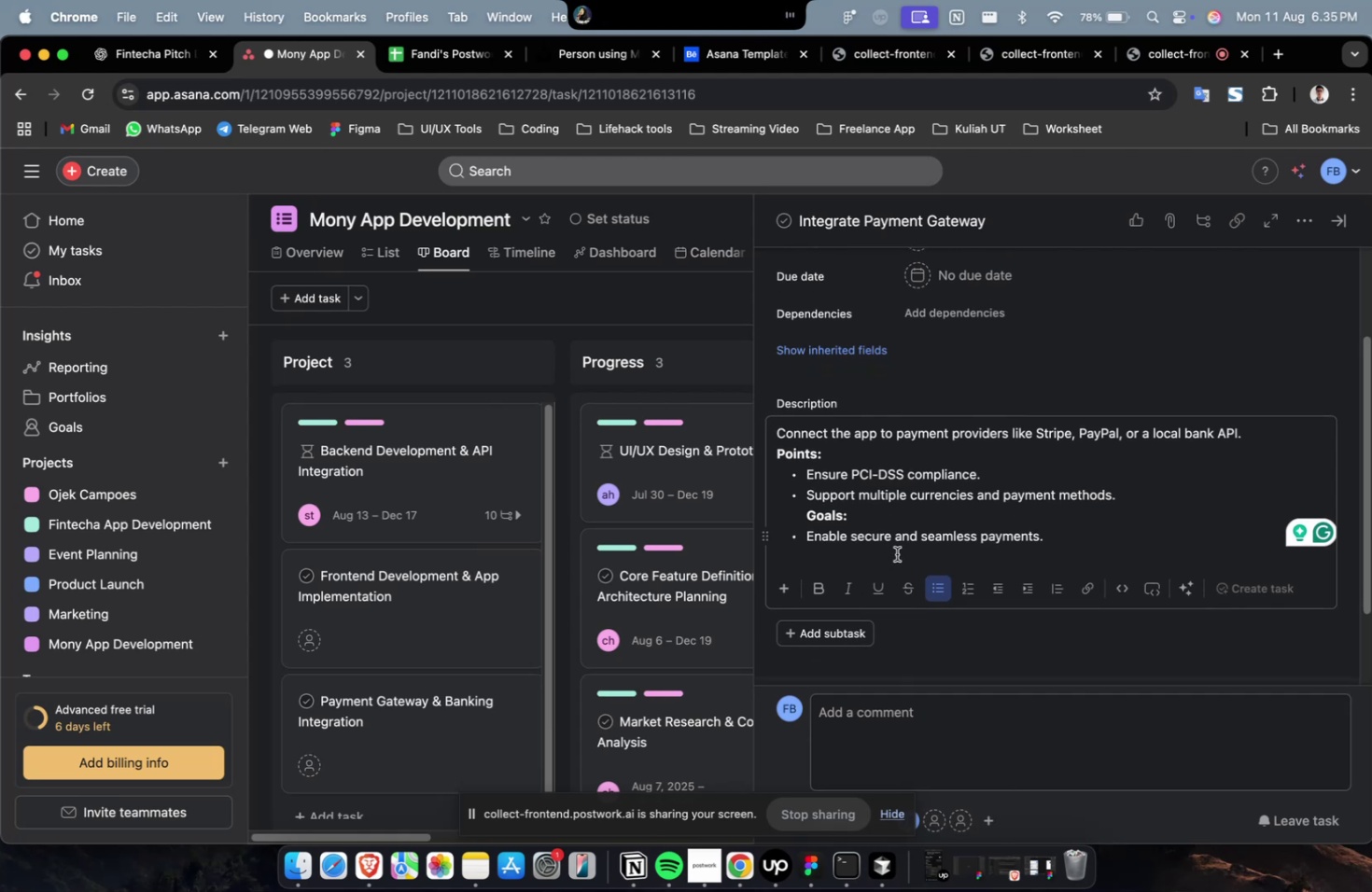 
scroll: coordinate [896, 553], scroll_direction: down, amount: 8.0
 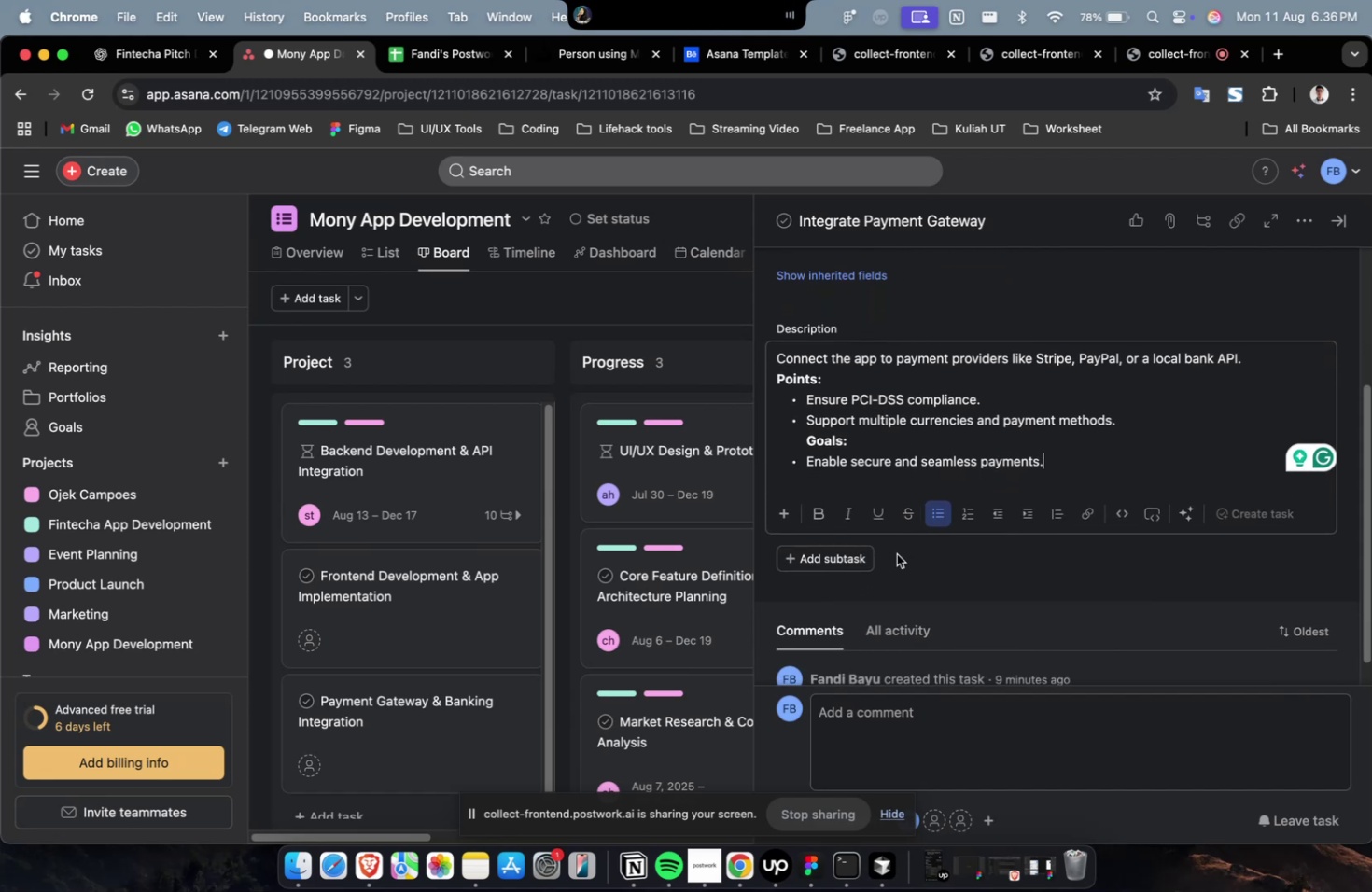 
scroll: coordinate [932, 511], scroll_direction: down, amount: 11.0
 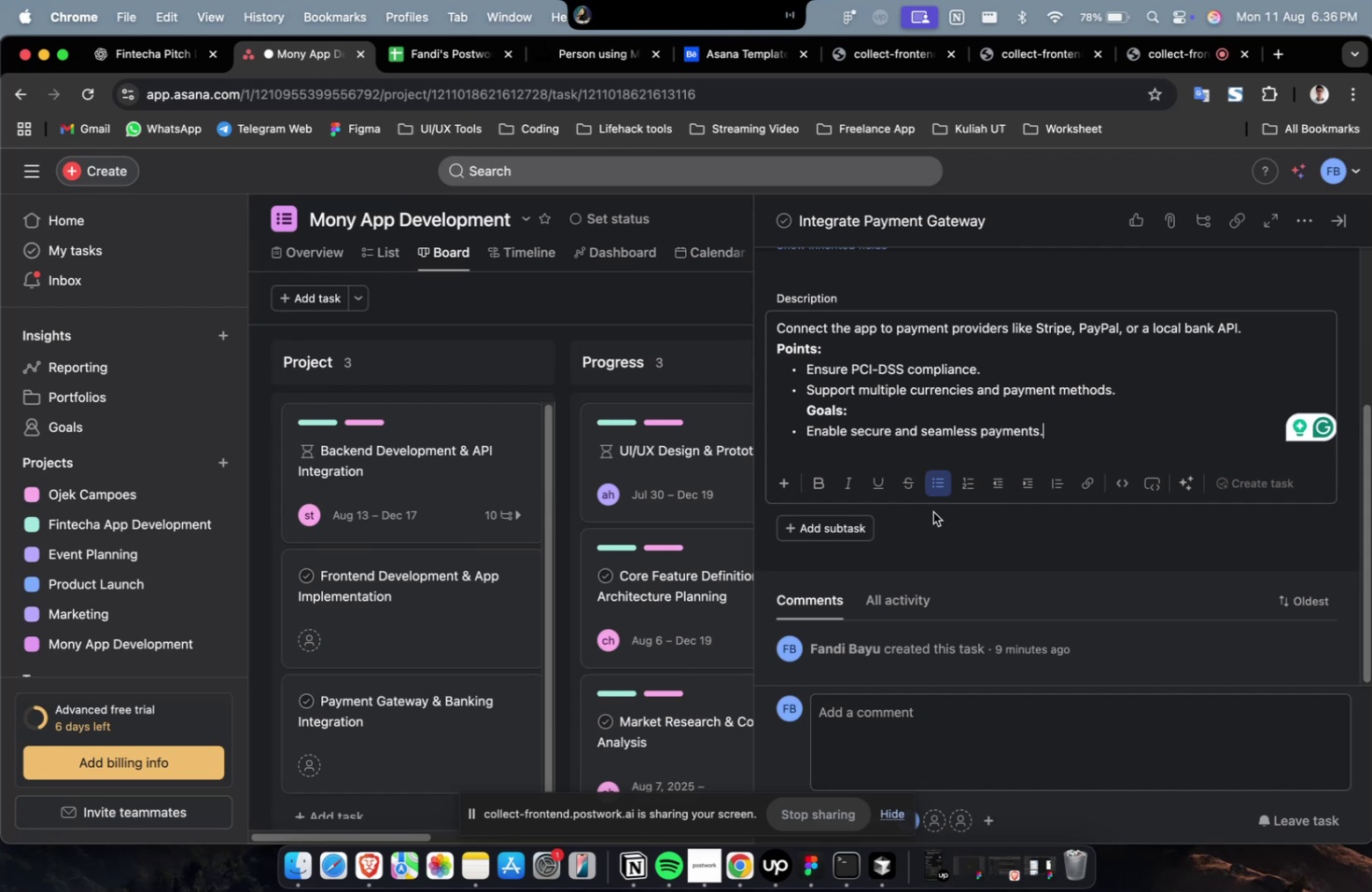 
scroll: coordinate [932, 511], scroll_direction: up, amount: 2.0
 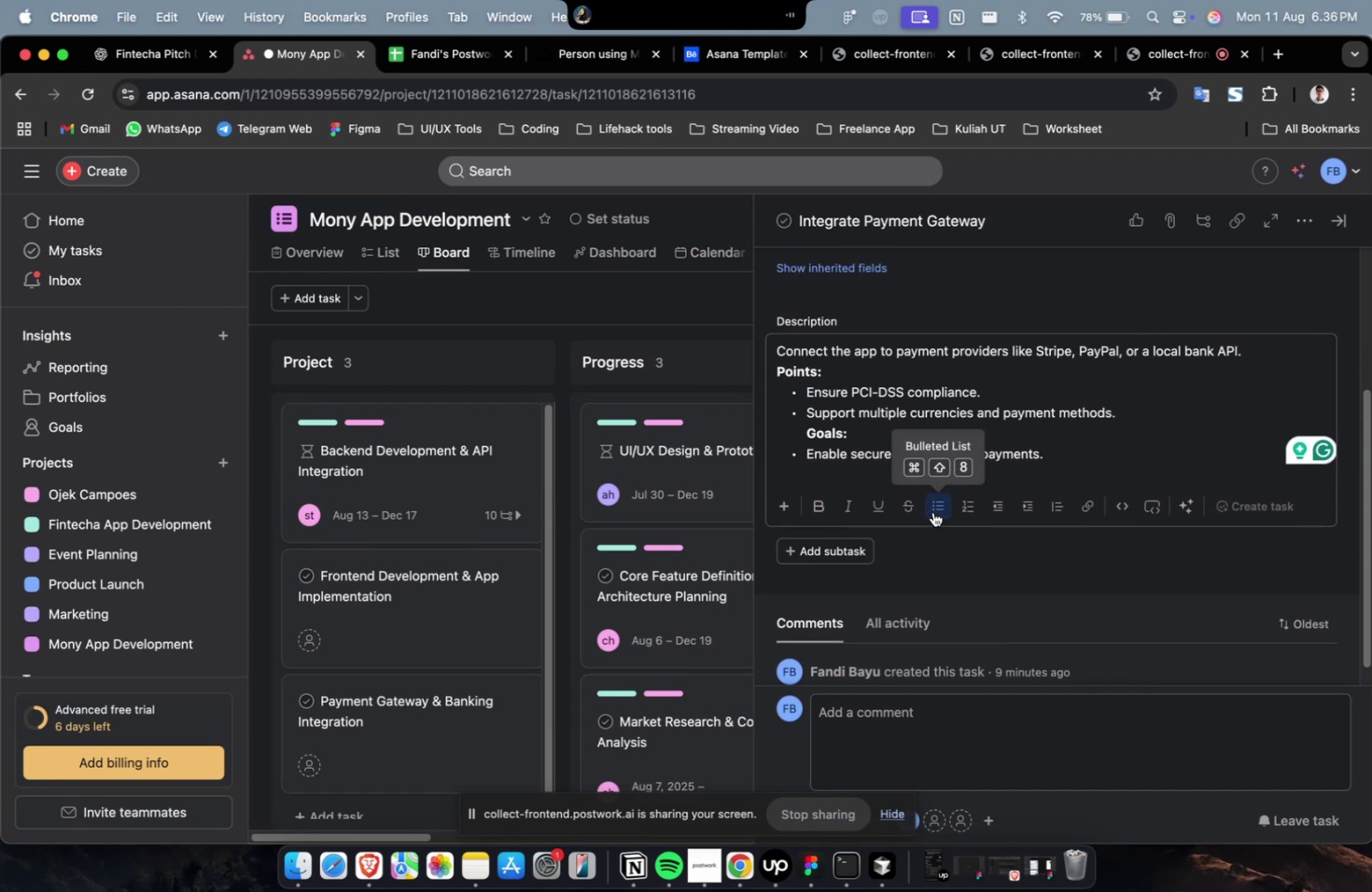 
wait(5.68)
 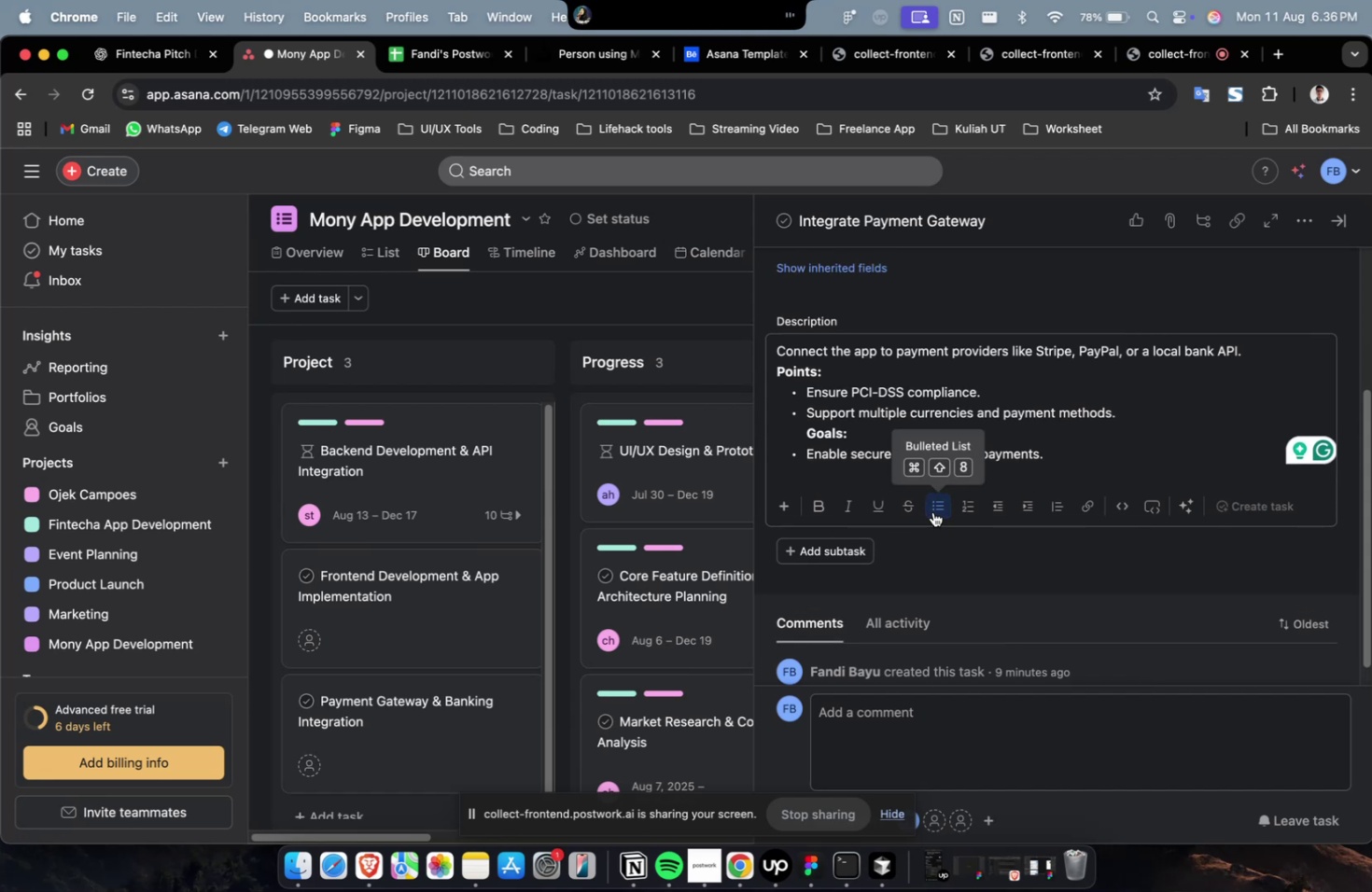 
scroll: coordinate [891, 459], scroll_direction: up, amount: 8.0
 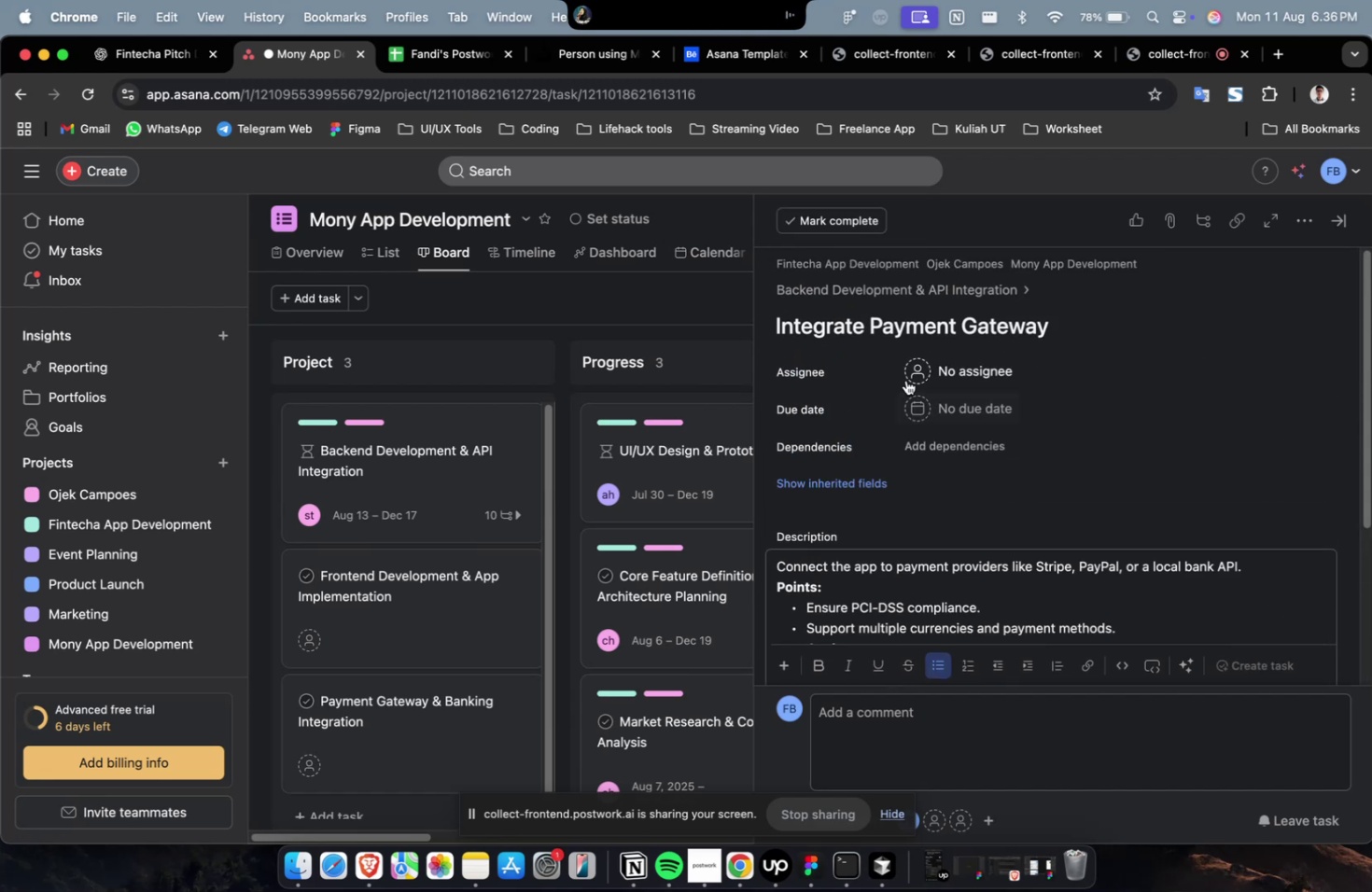 
left_click([947, 369])
 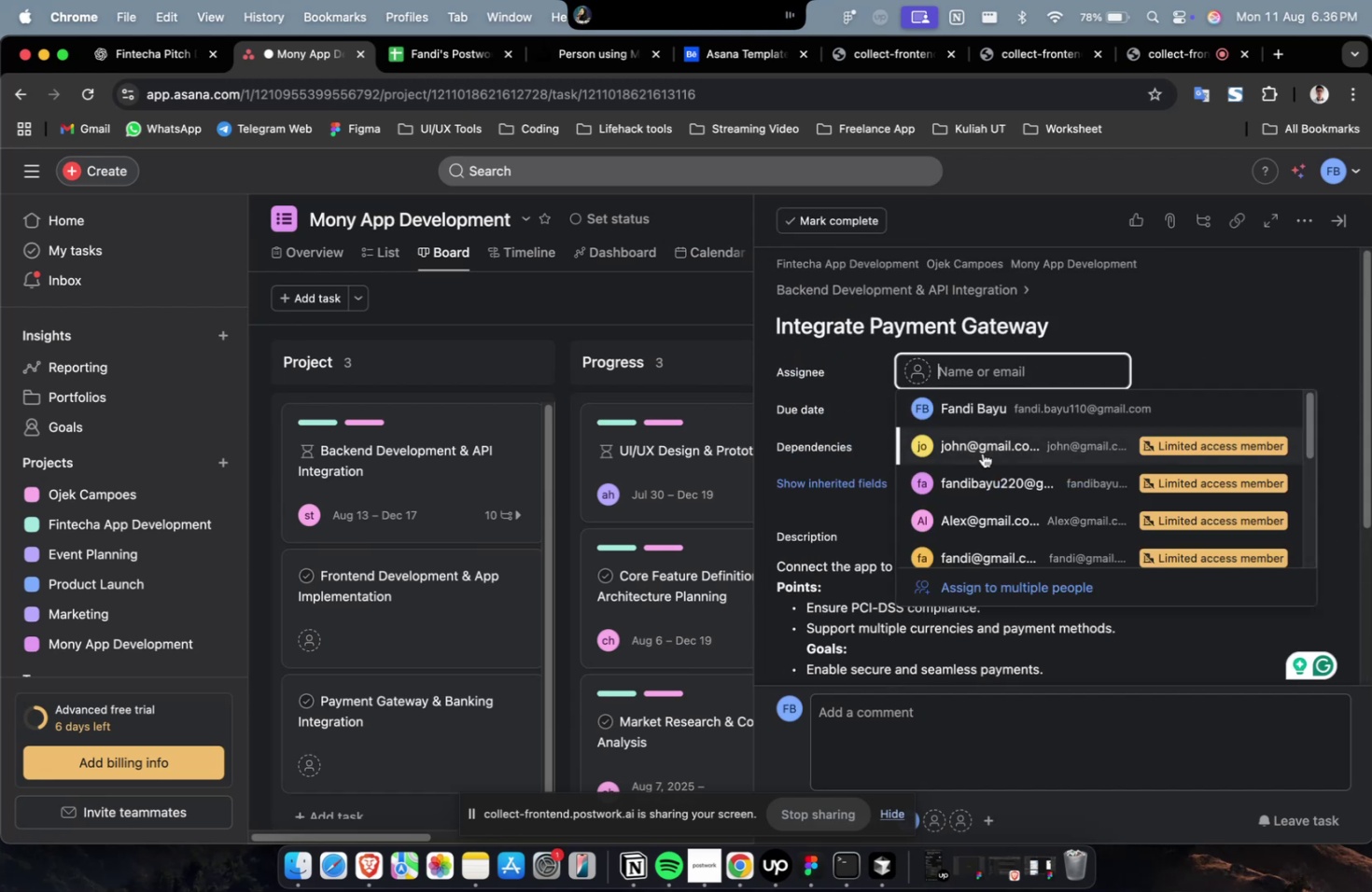 
double_click([987, 466])
 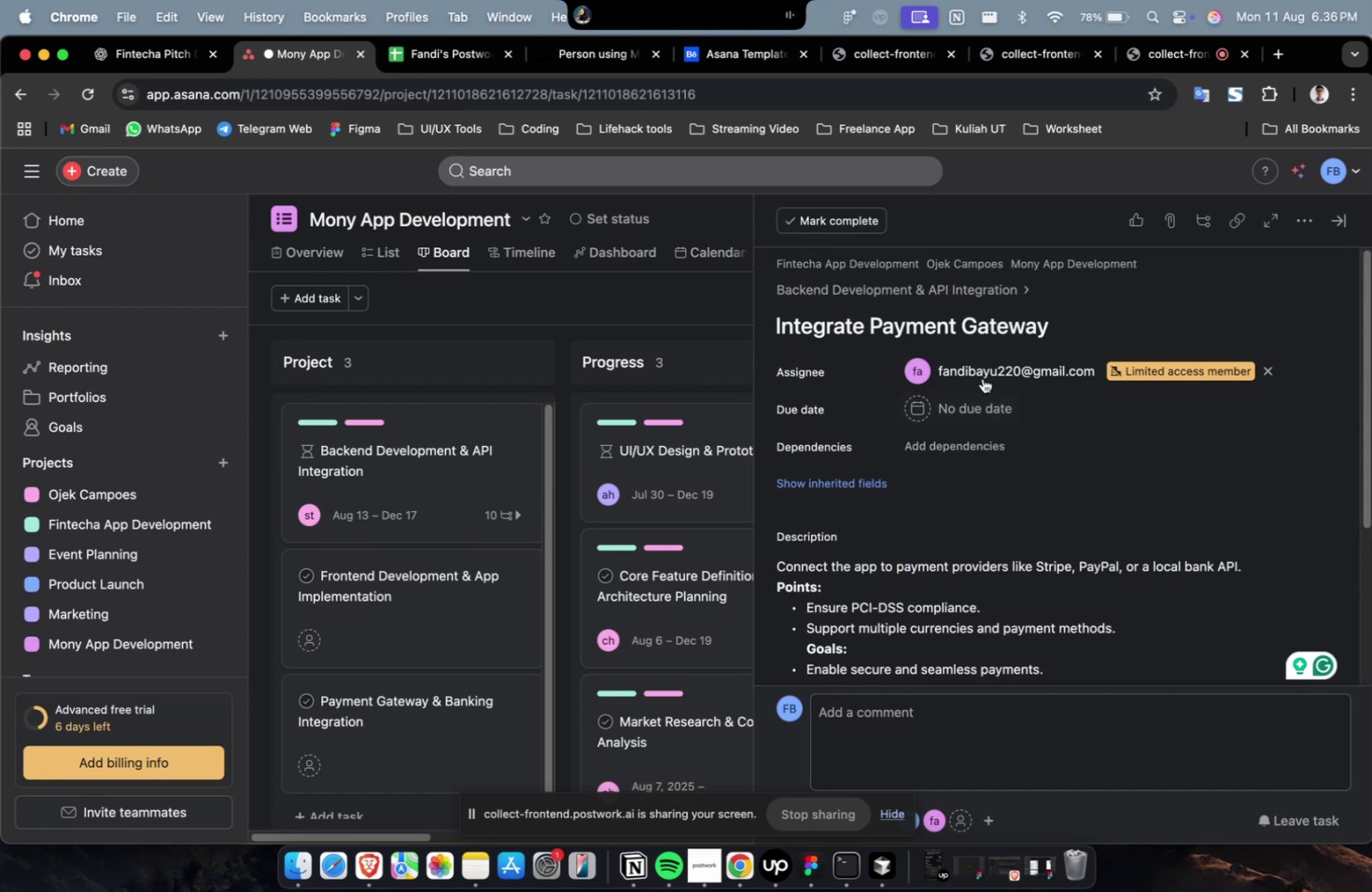 
triple_click([980, 371])
 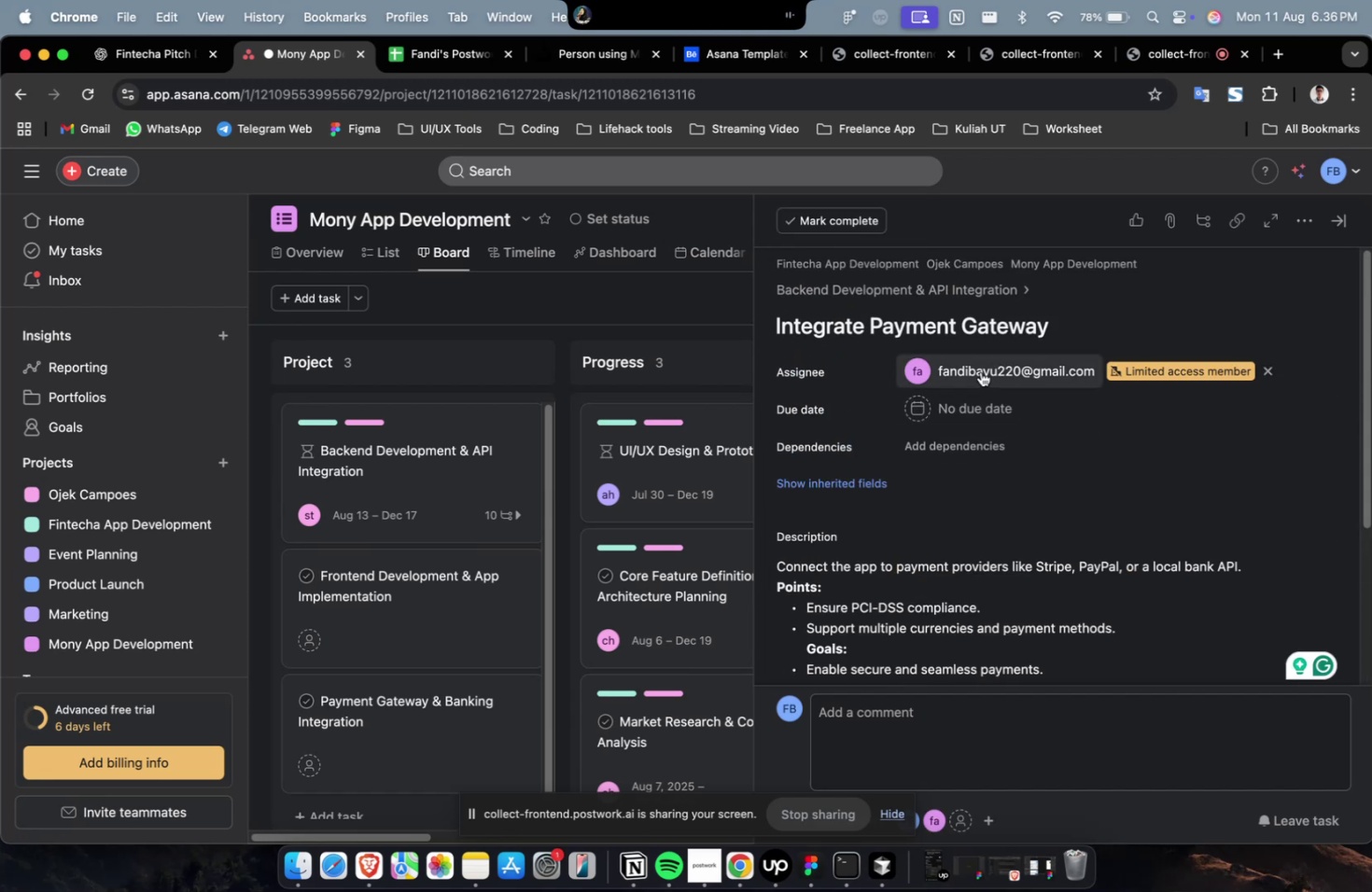 
scroll: coordinate [998, 444], scroll_direction: down, amount: 8.0
 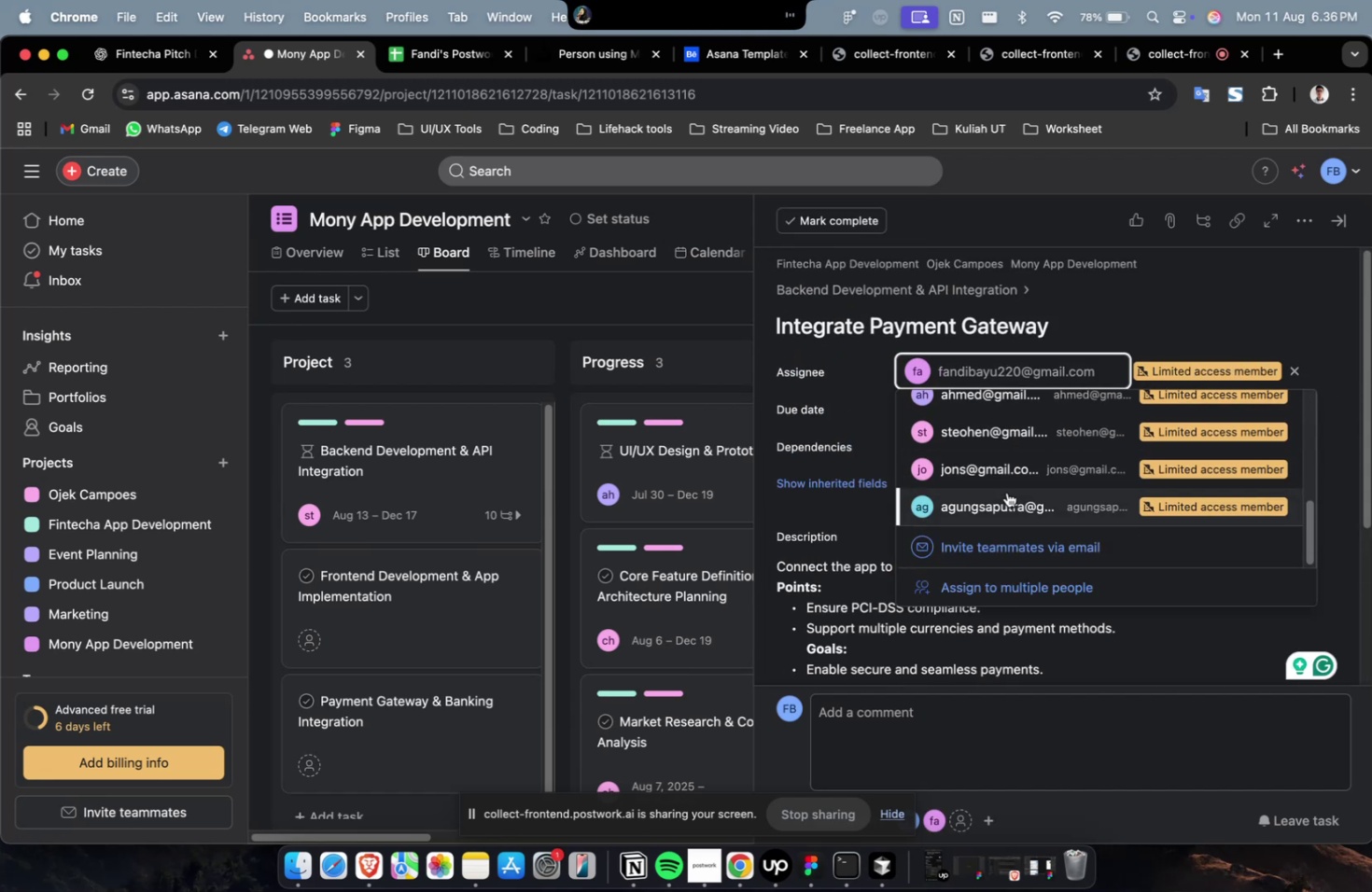 
left_click([1006, 504])
 